 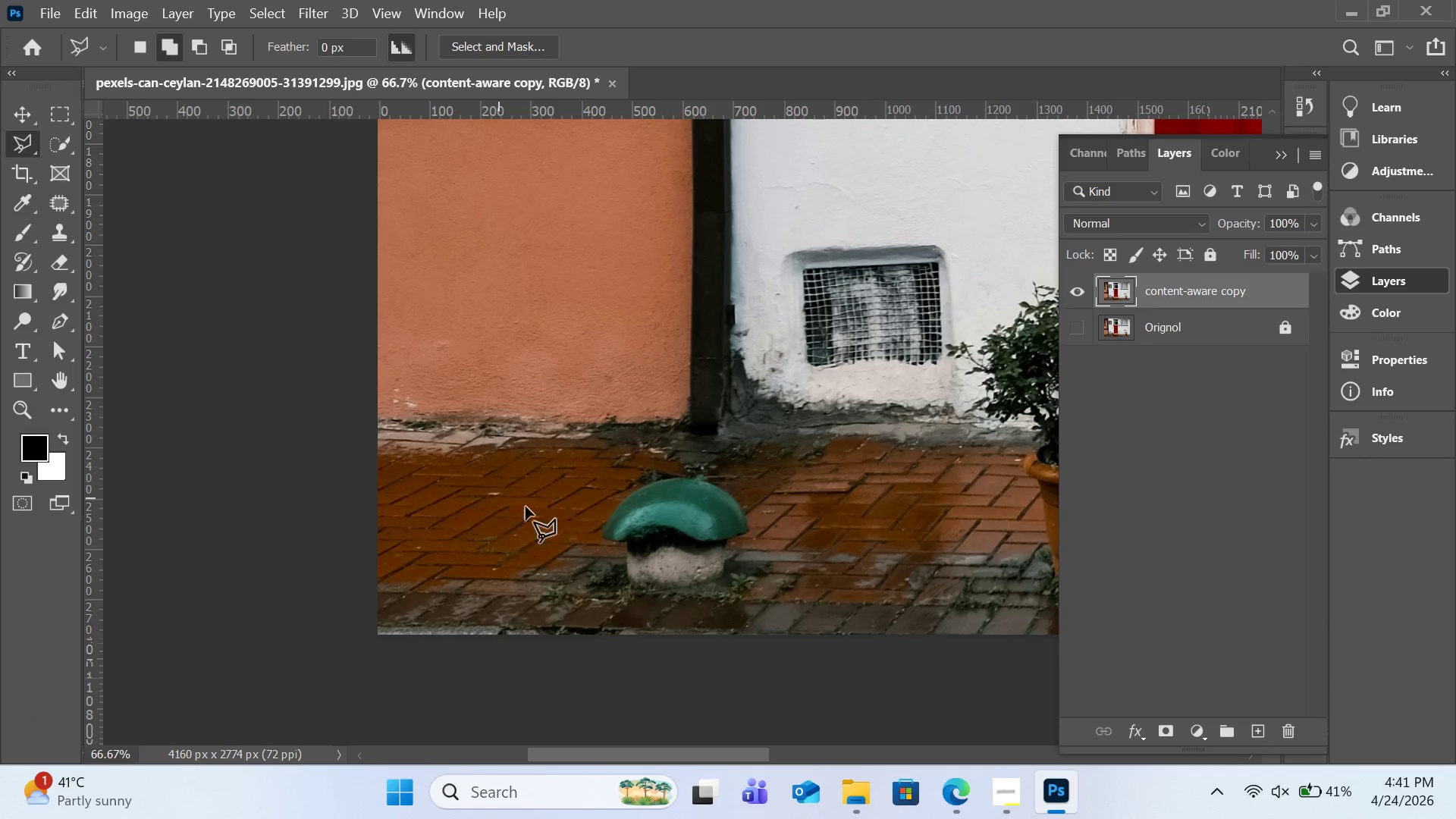 
left_click([620, 549])
 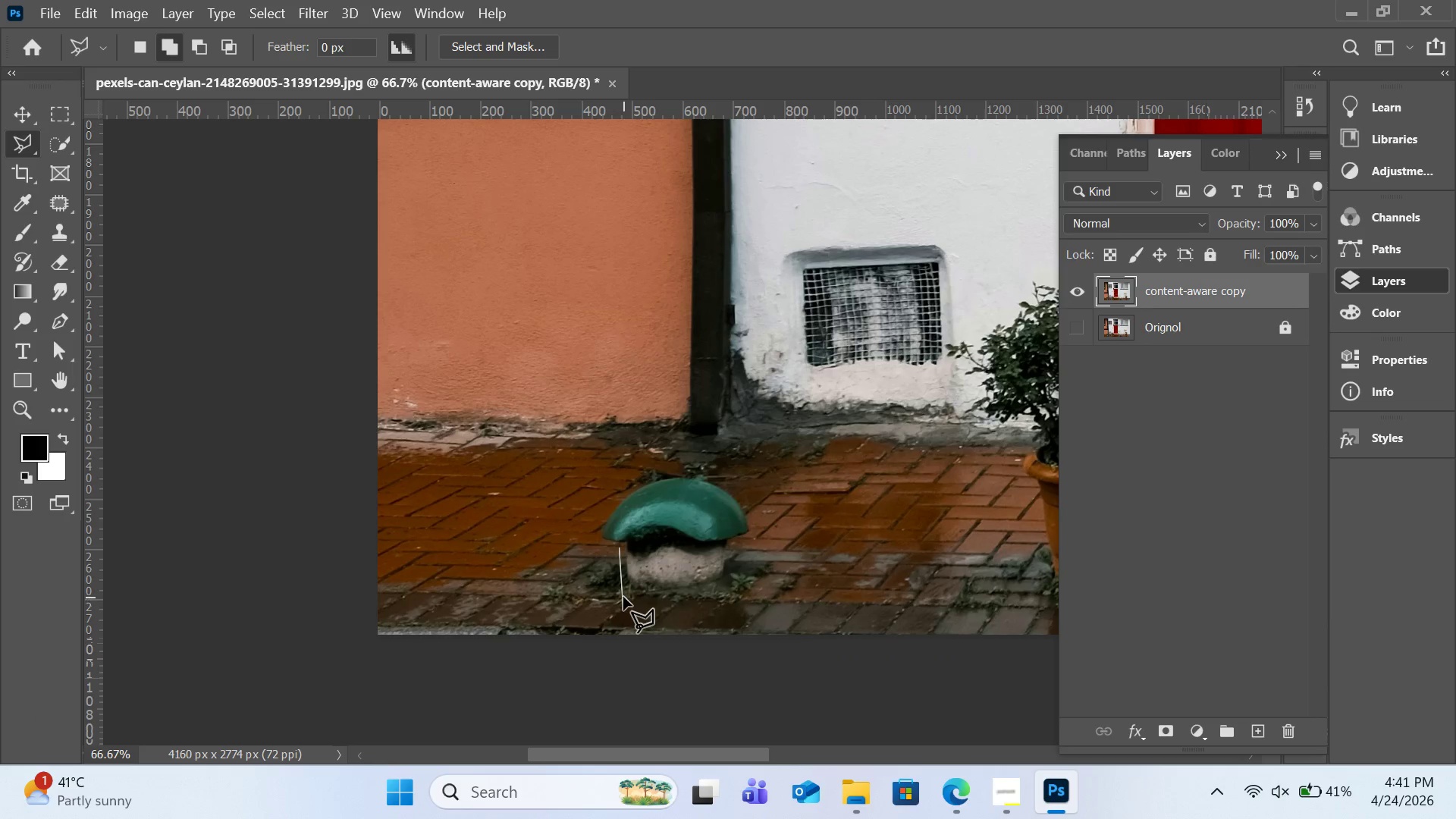 
left_click([623, 597])
 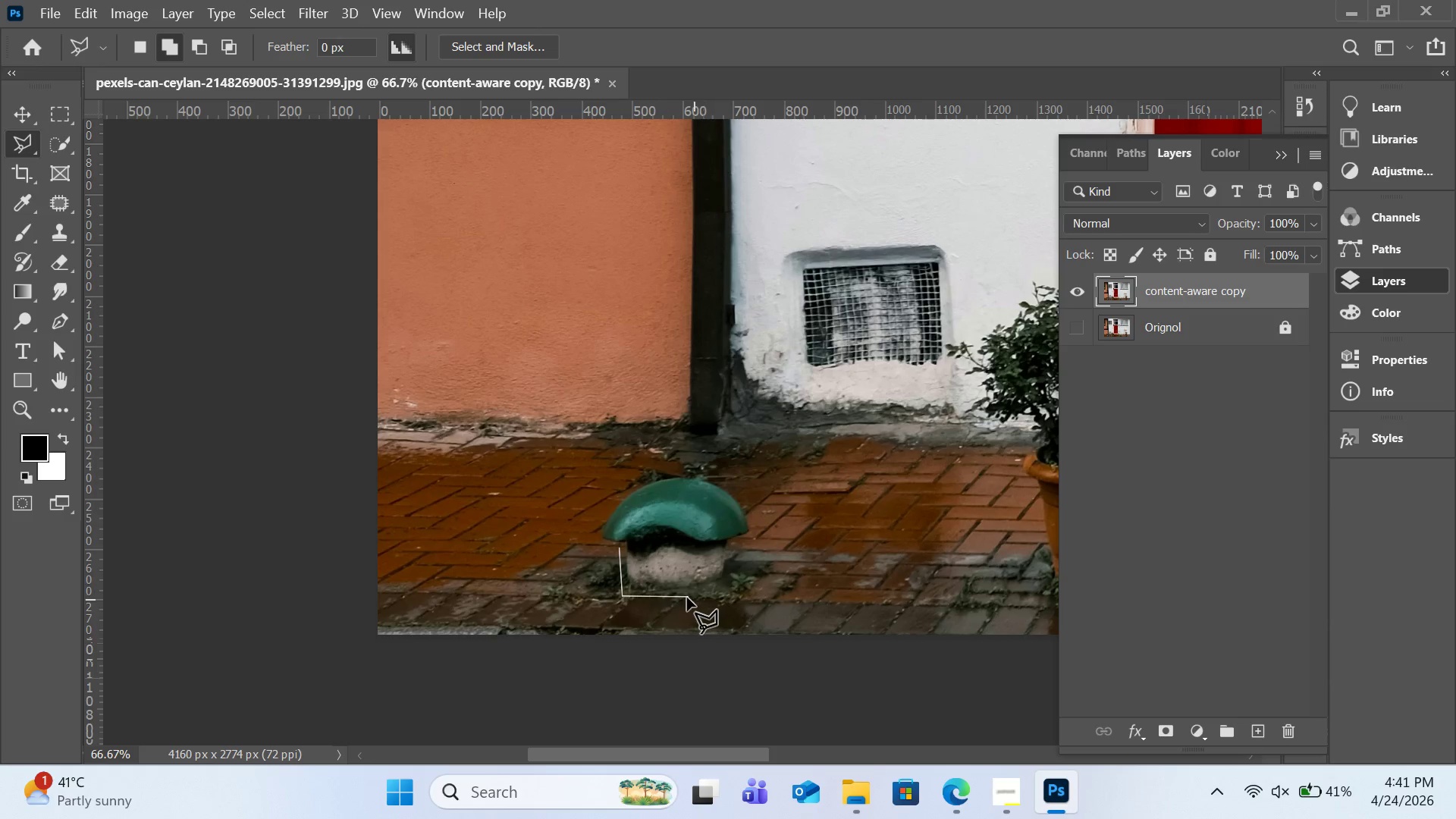 
left_click([685, 598])
 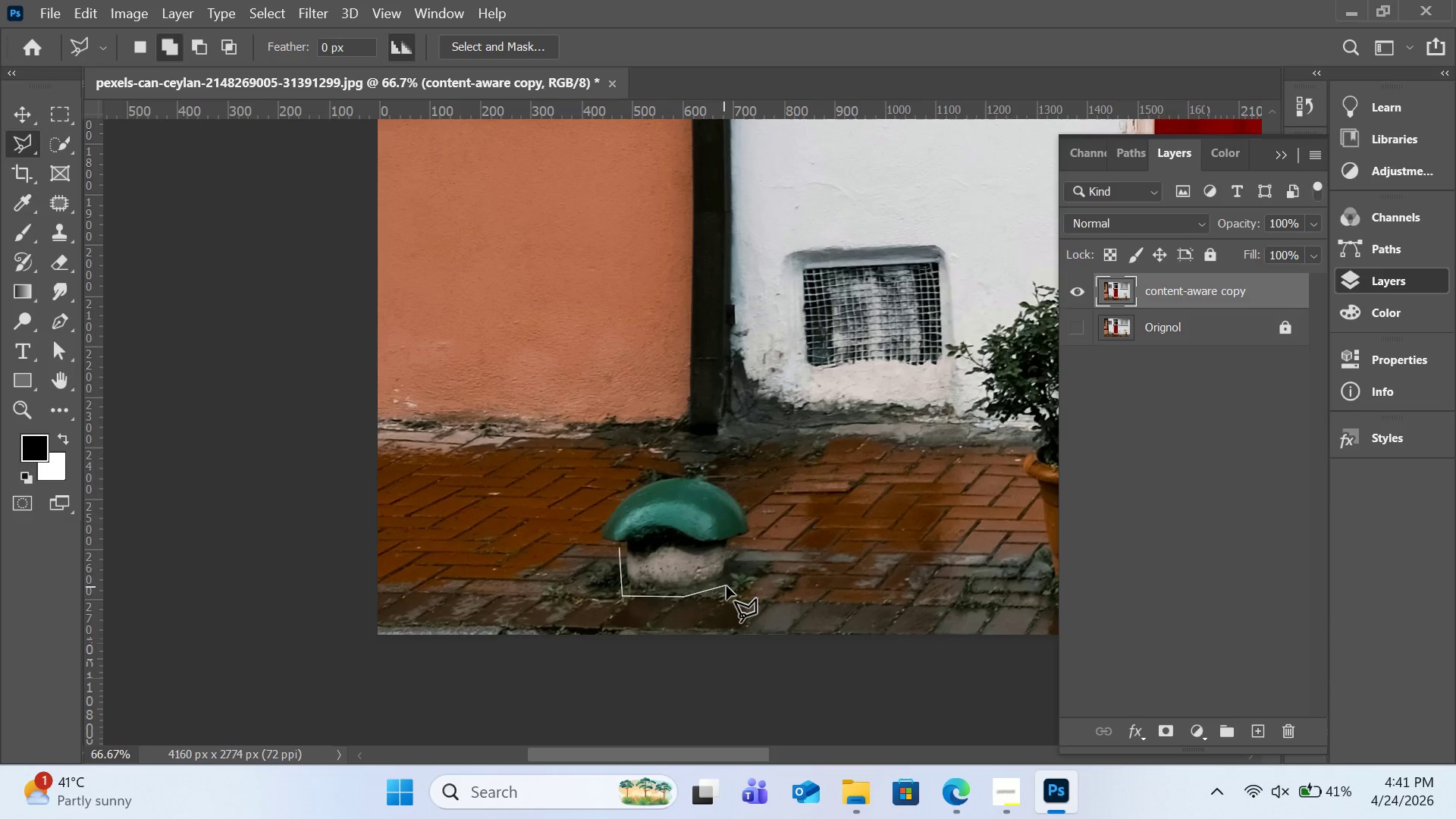 
left_click([726, 586])
 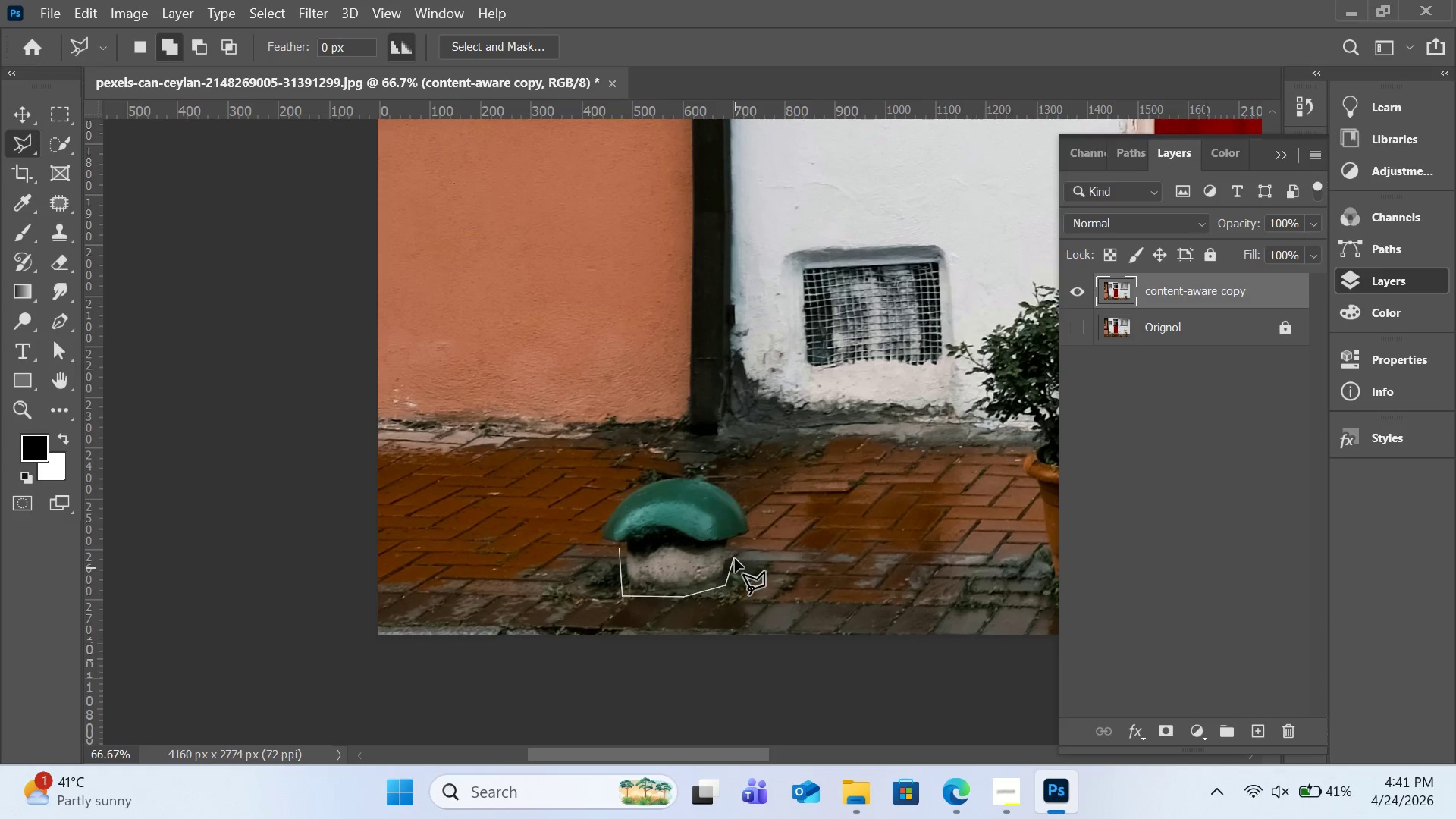 
left_click([735, 559])
 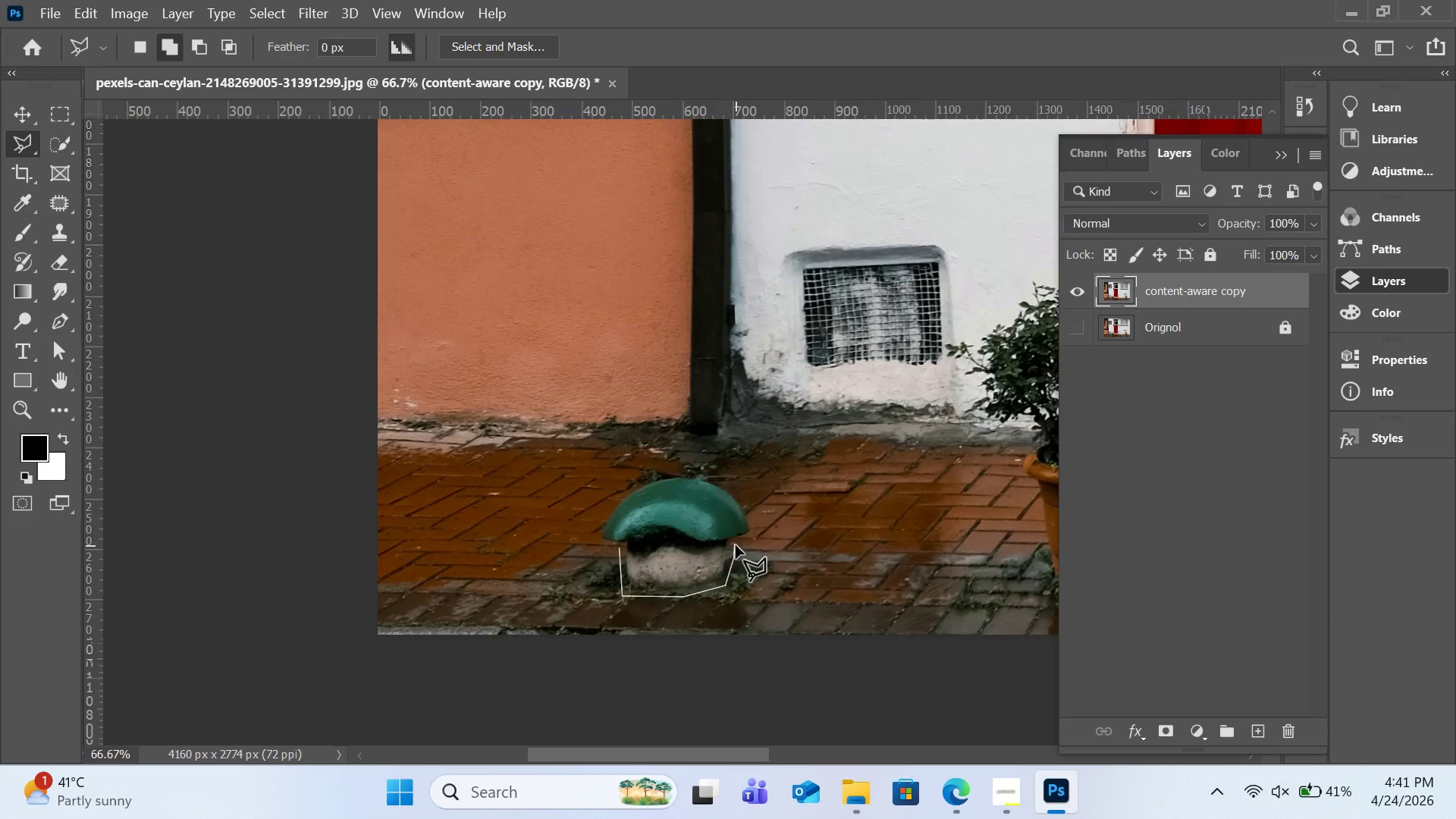 
left_click([736, 545])
 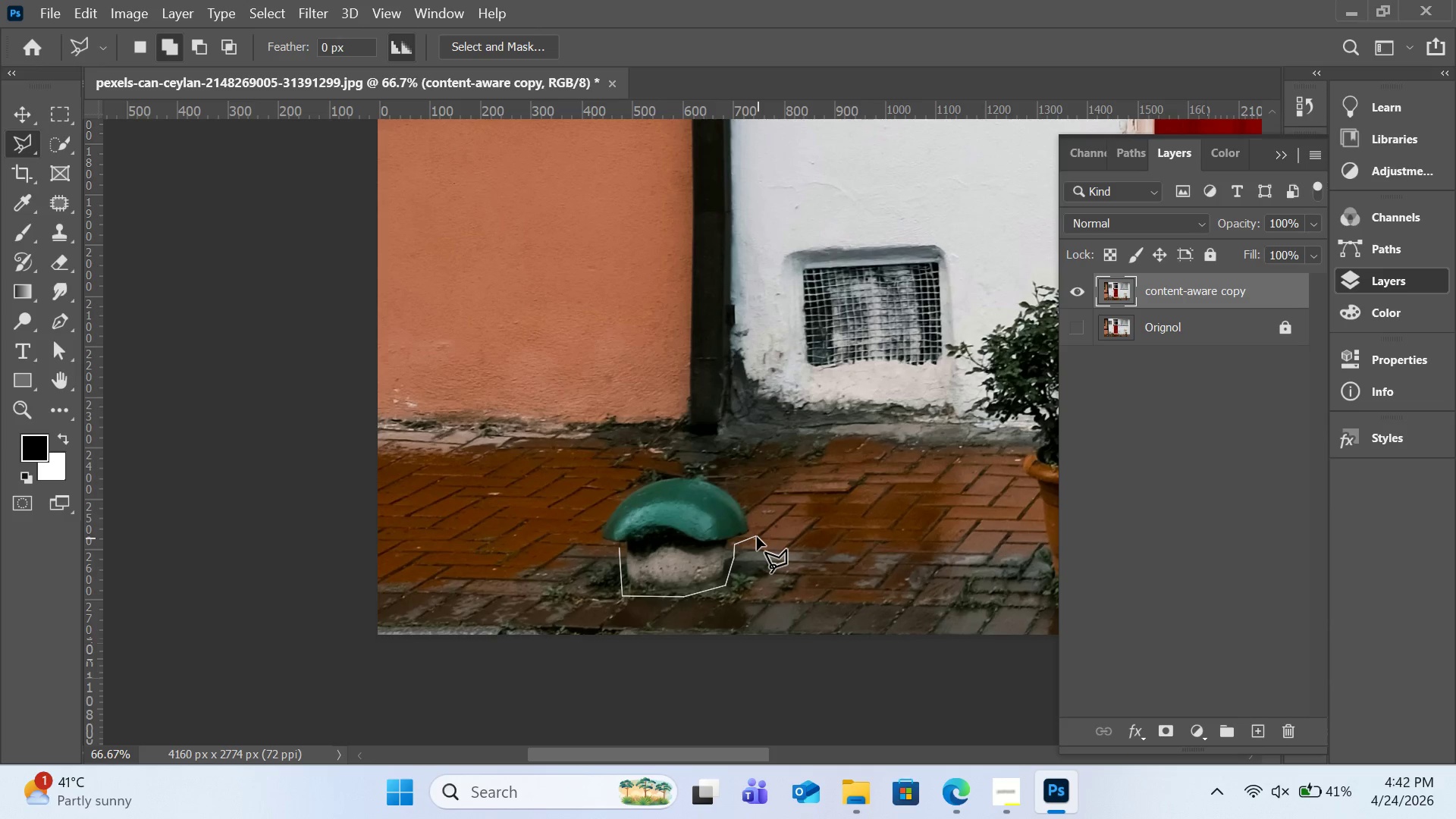 
left_click([757, 537])
 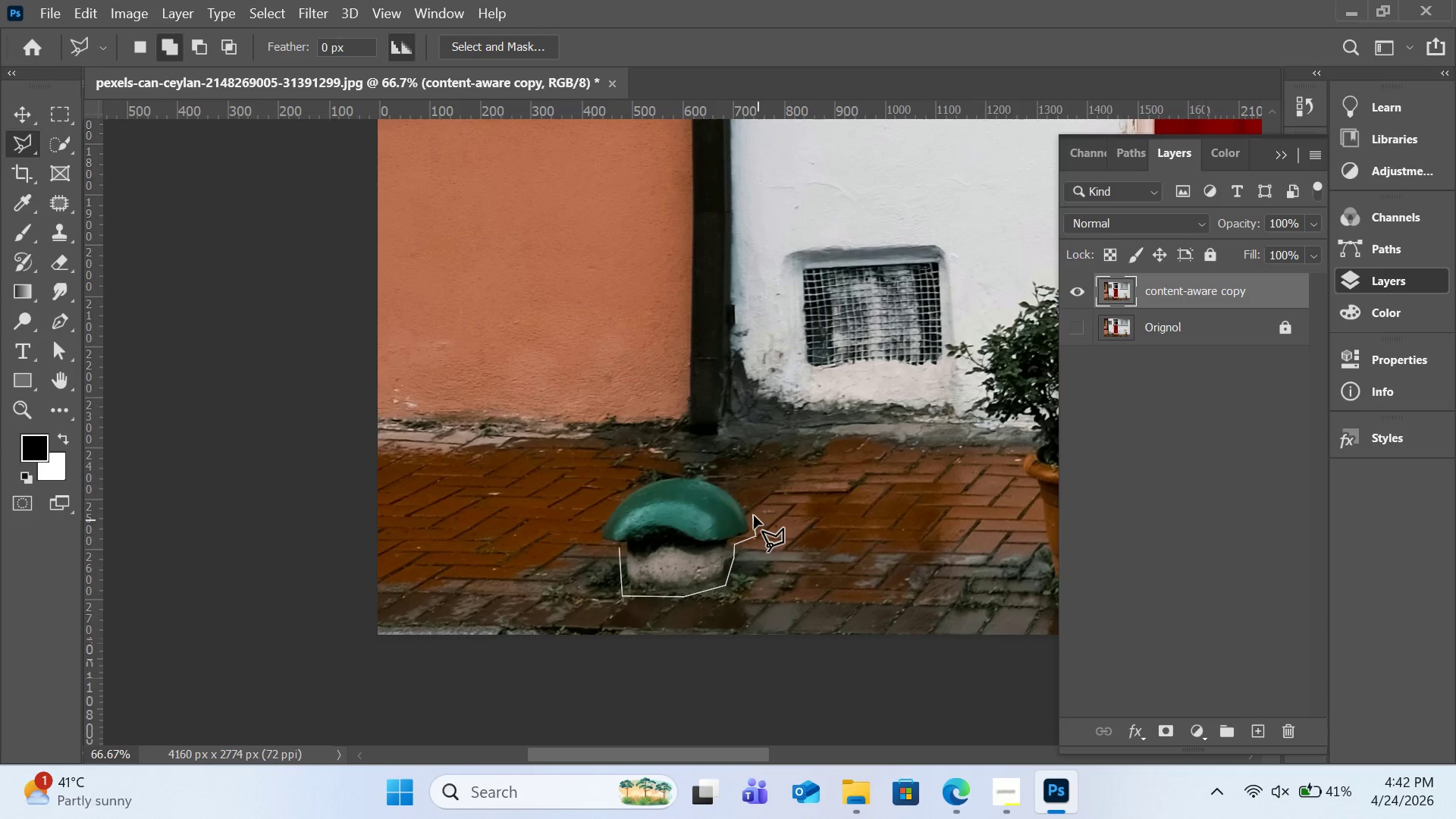 
left_click([754, 516])
 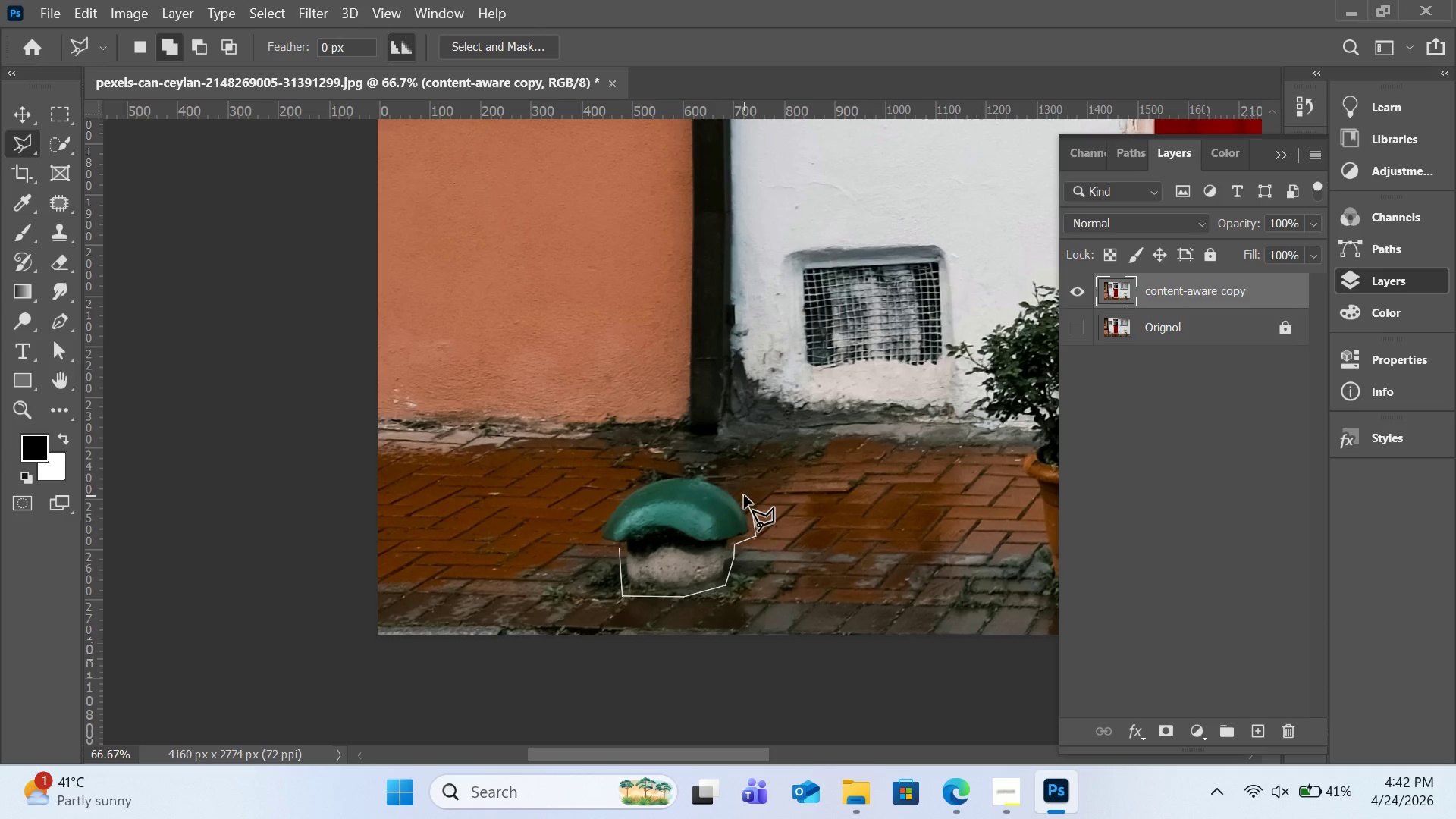 
left_click([744, 495])
 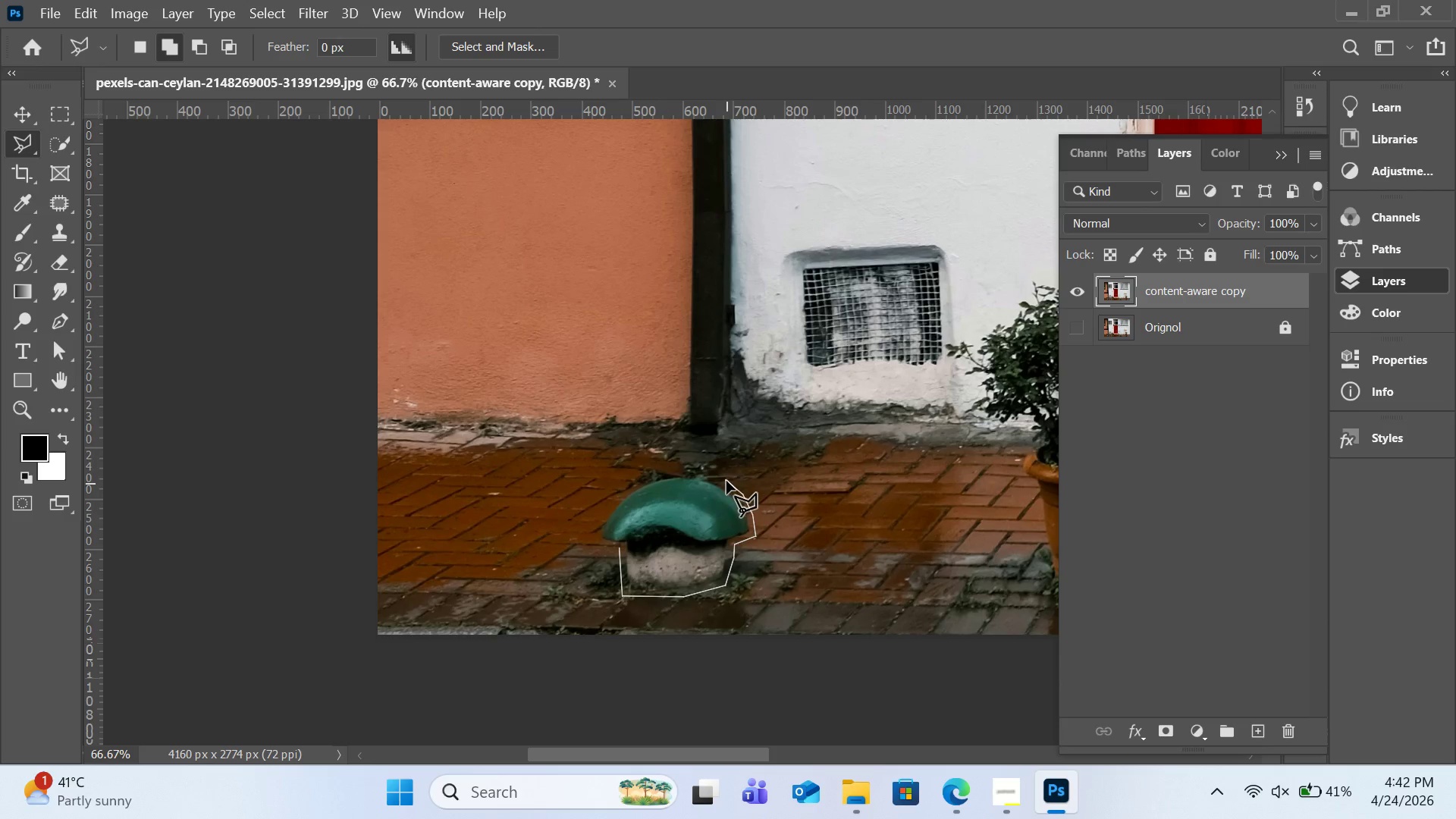 
left_click([726, 481])
 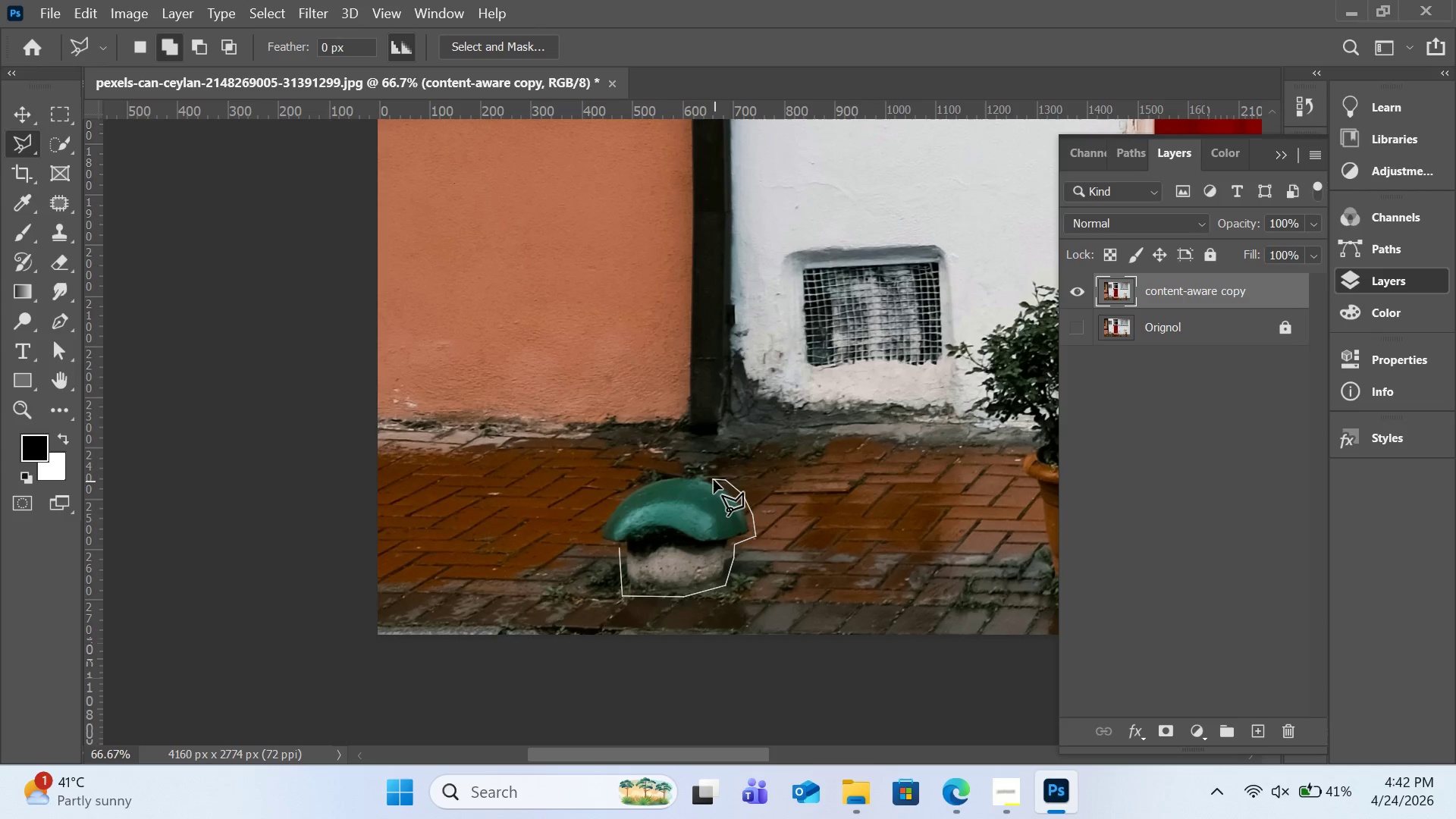 
left_click([714, 480])
 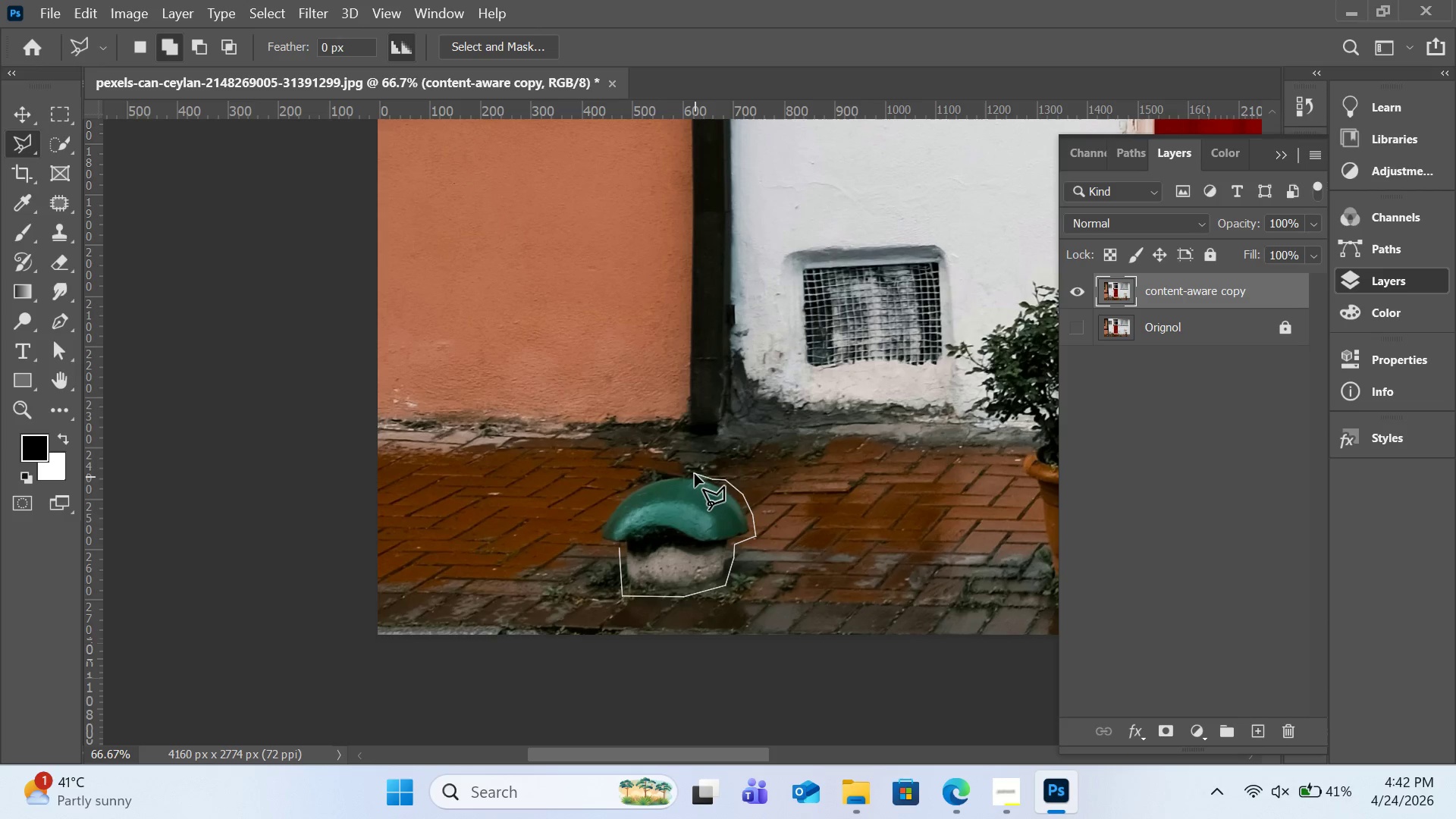 
left_click([695, 474])
 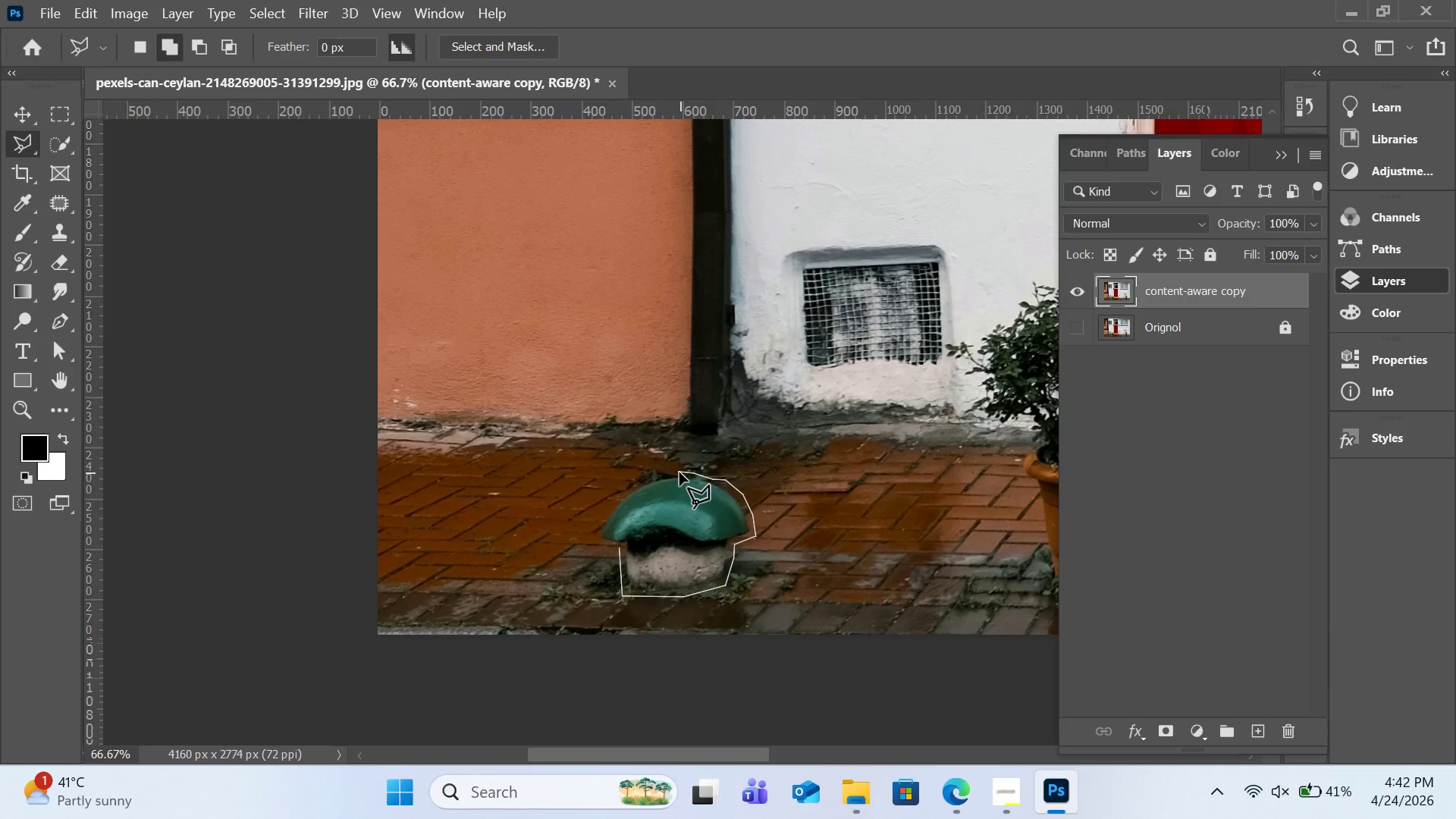 
left_click([679, 472])
 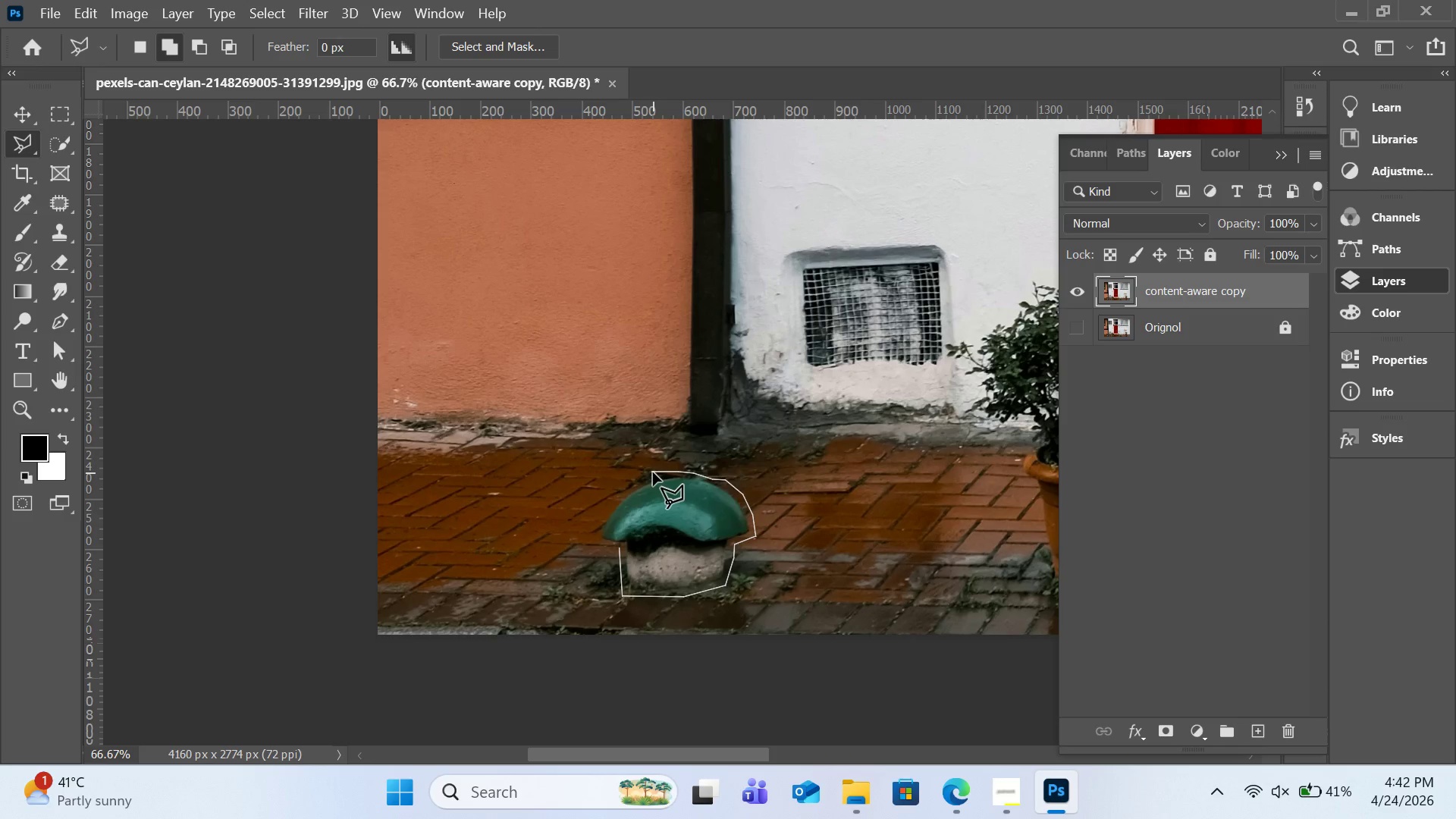 
left_click([653, 472])
 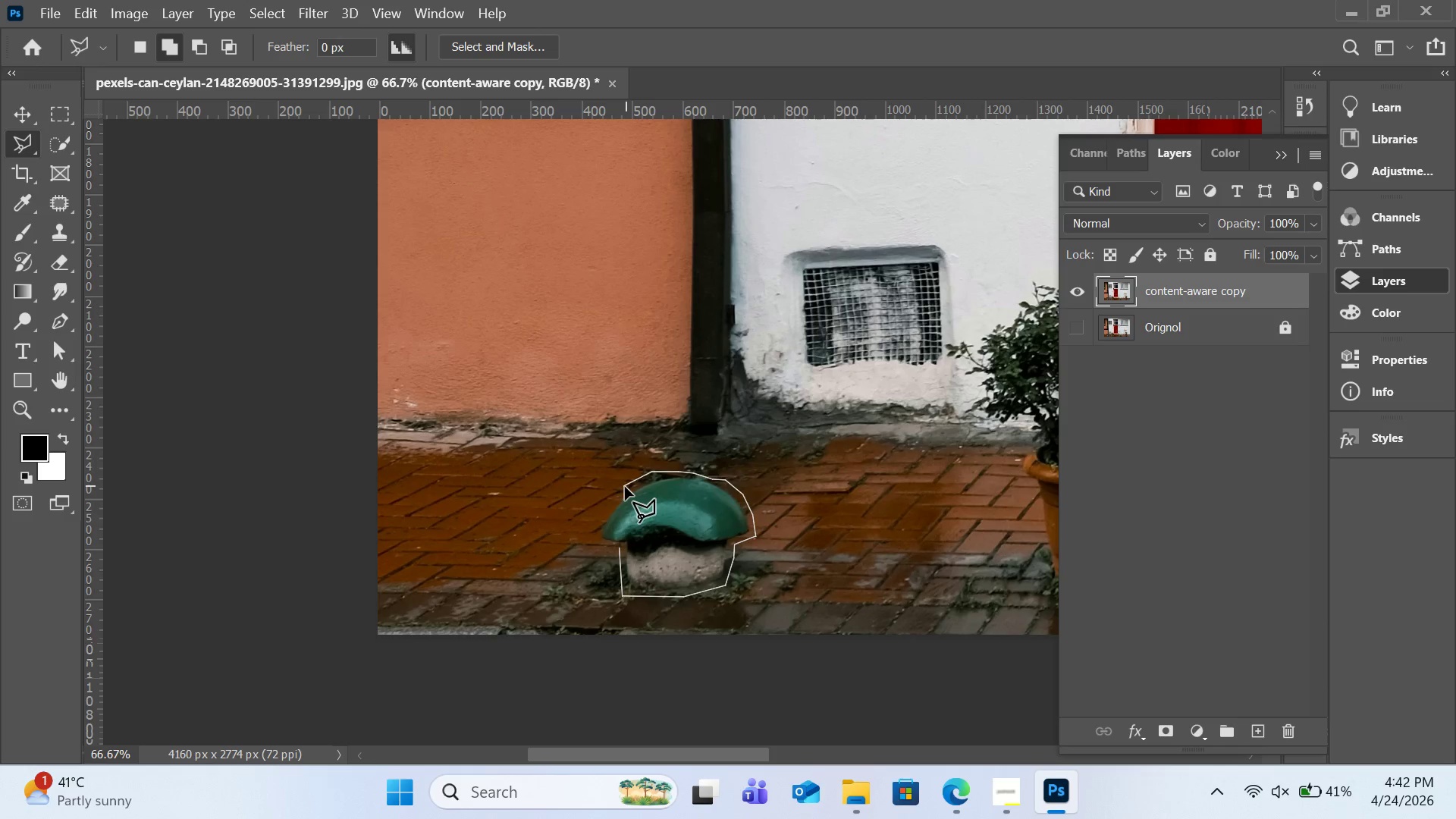 
left_click([625, 487])
 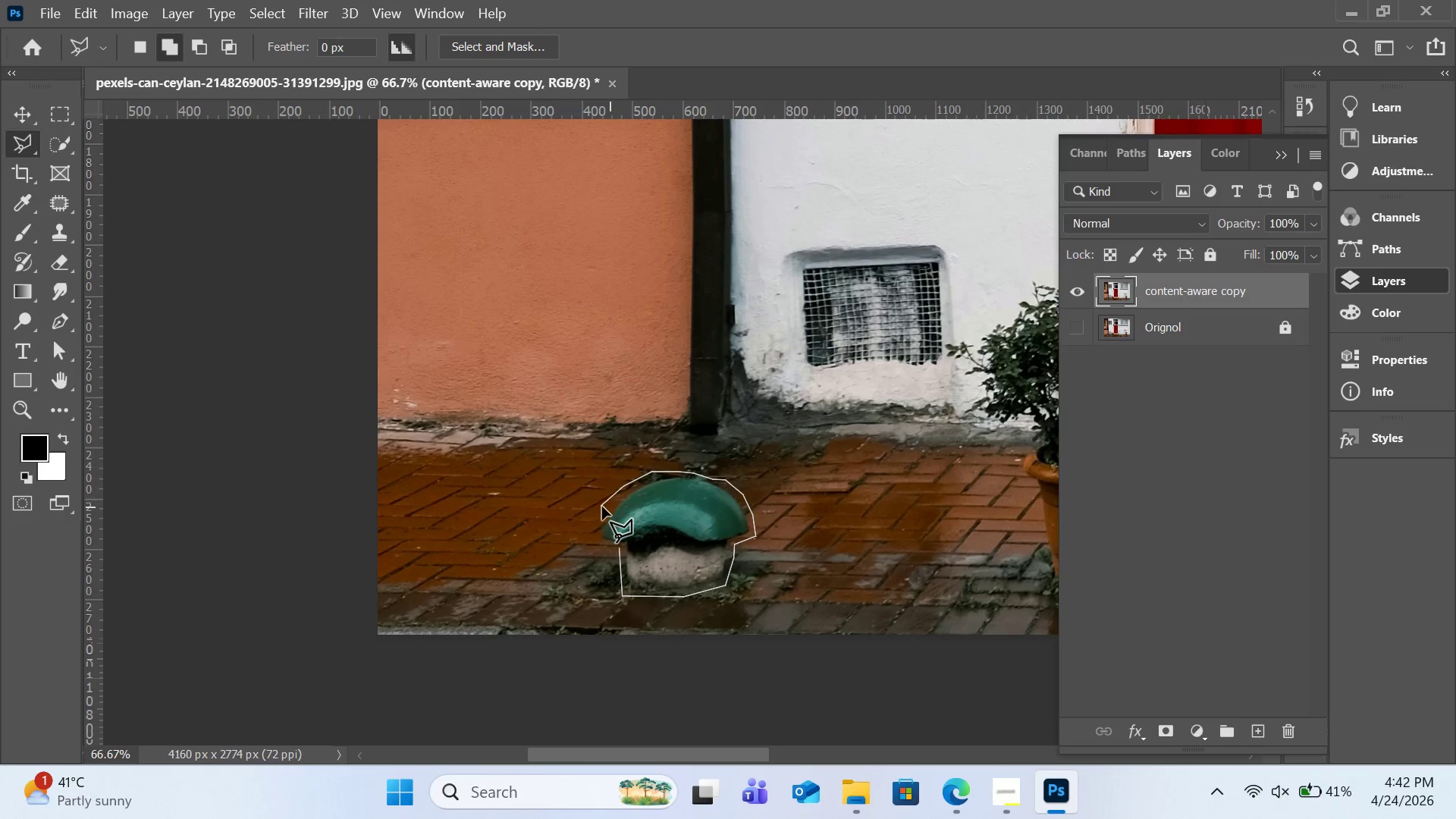 
left_click([602, 507])
 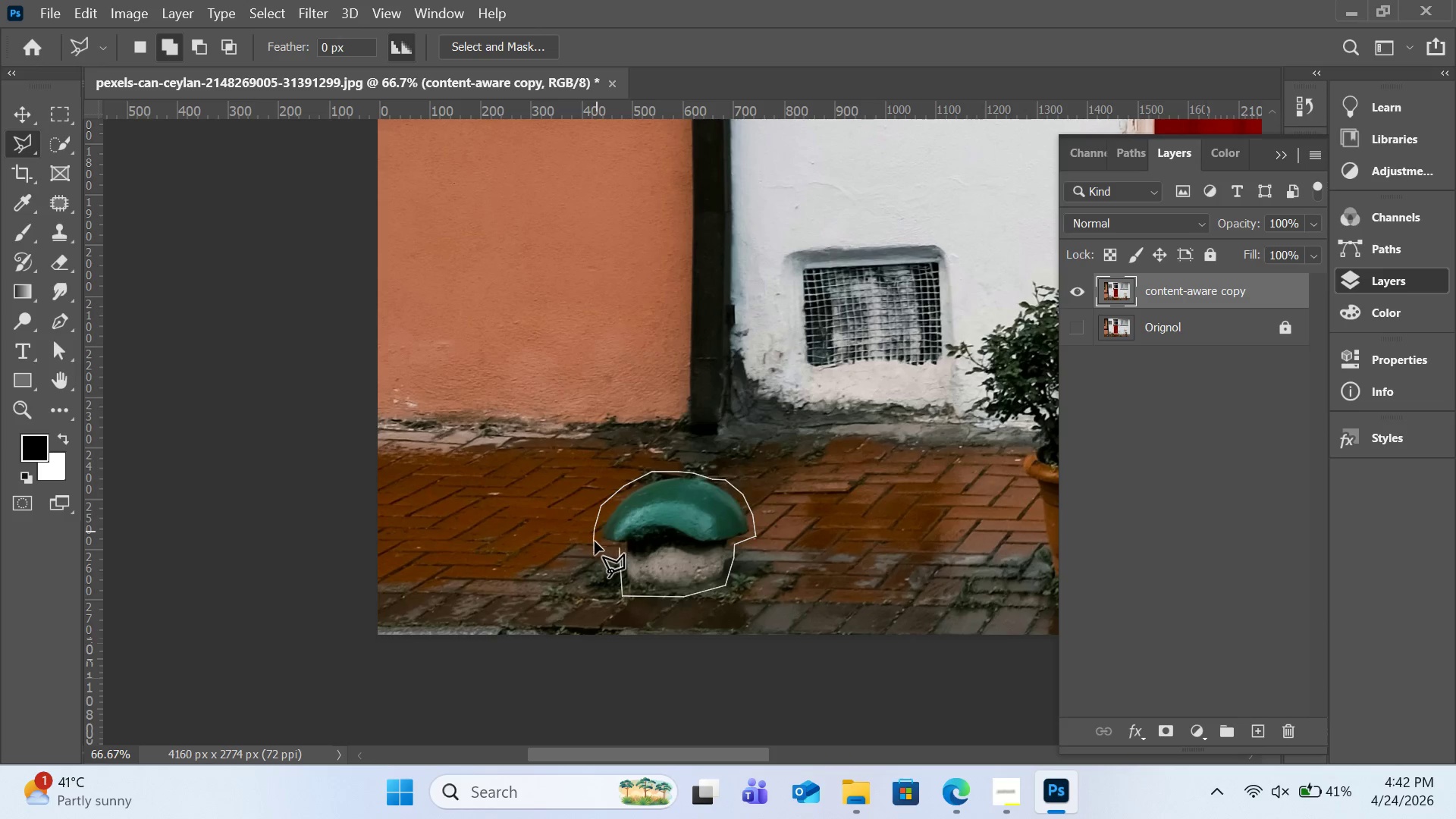 
double_click([595, 543])
 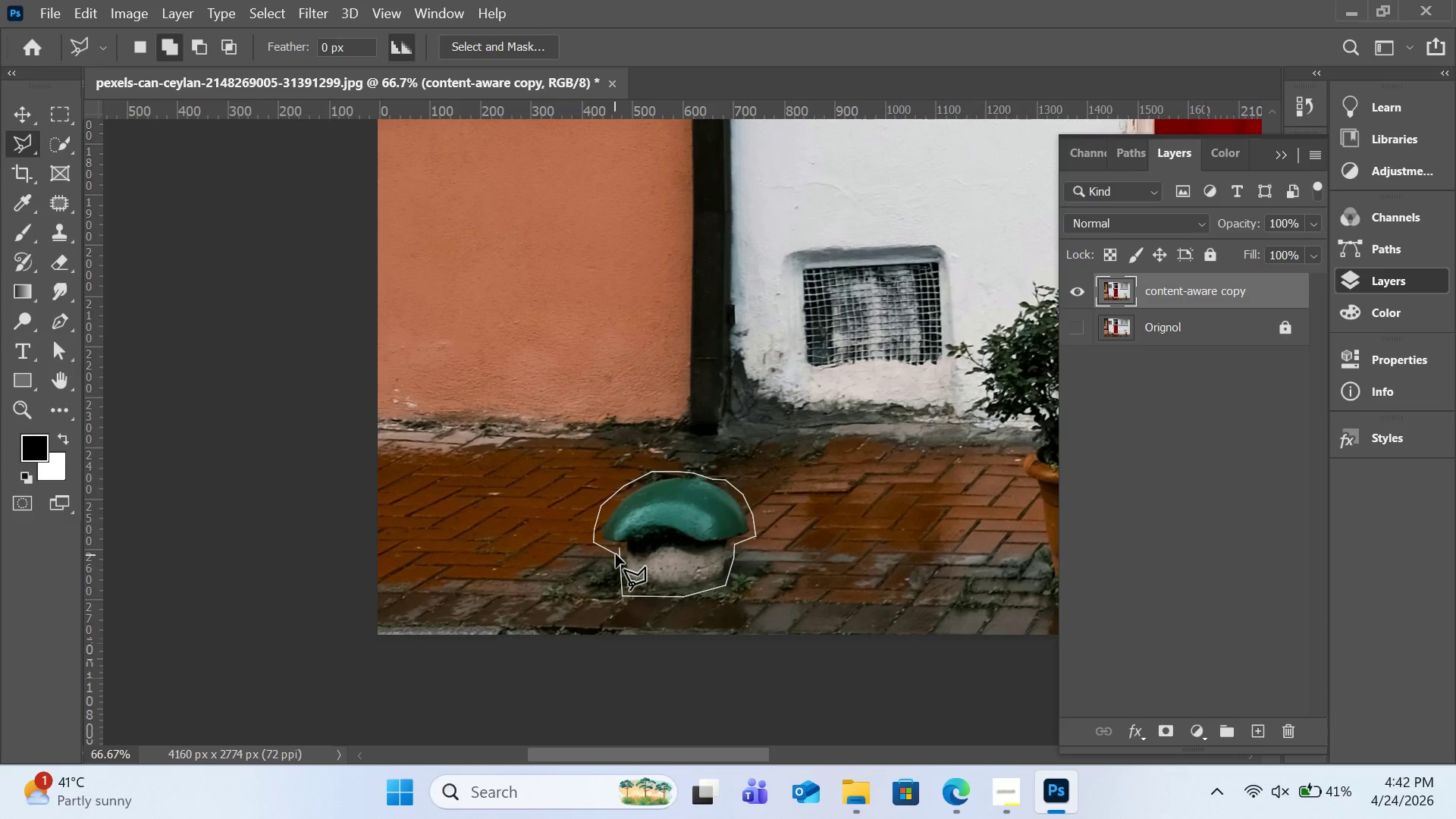 
left_click([616, 554])
 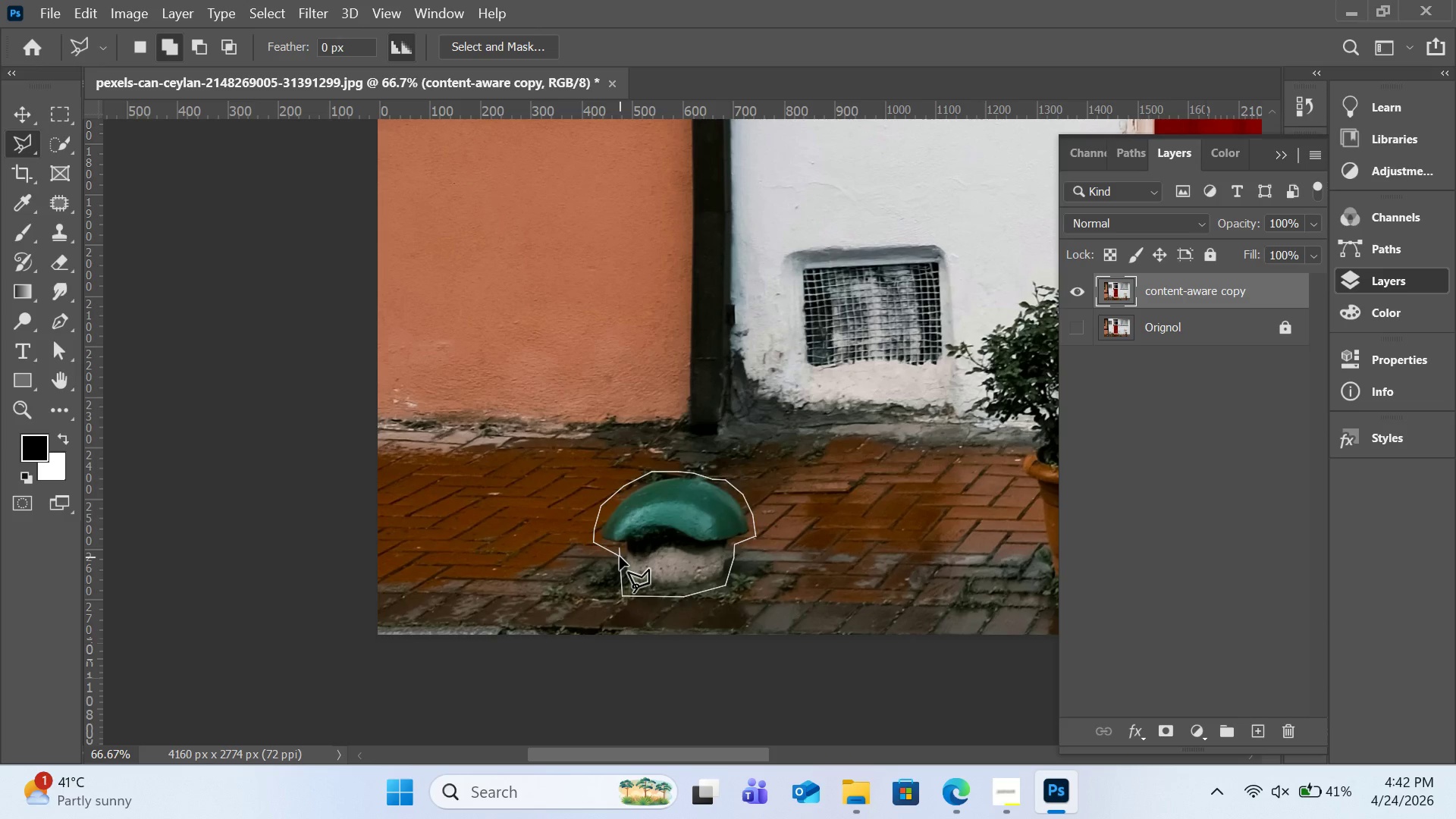 
double_click([620, 557])
 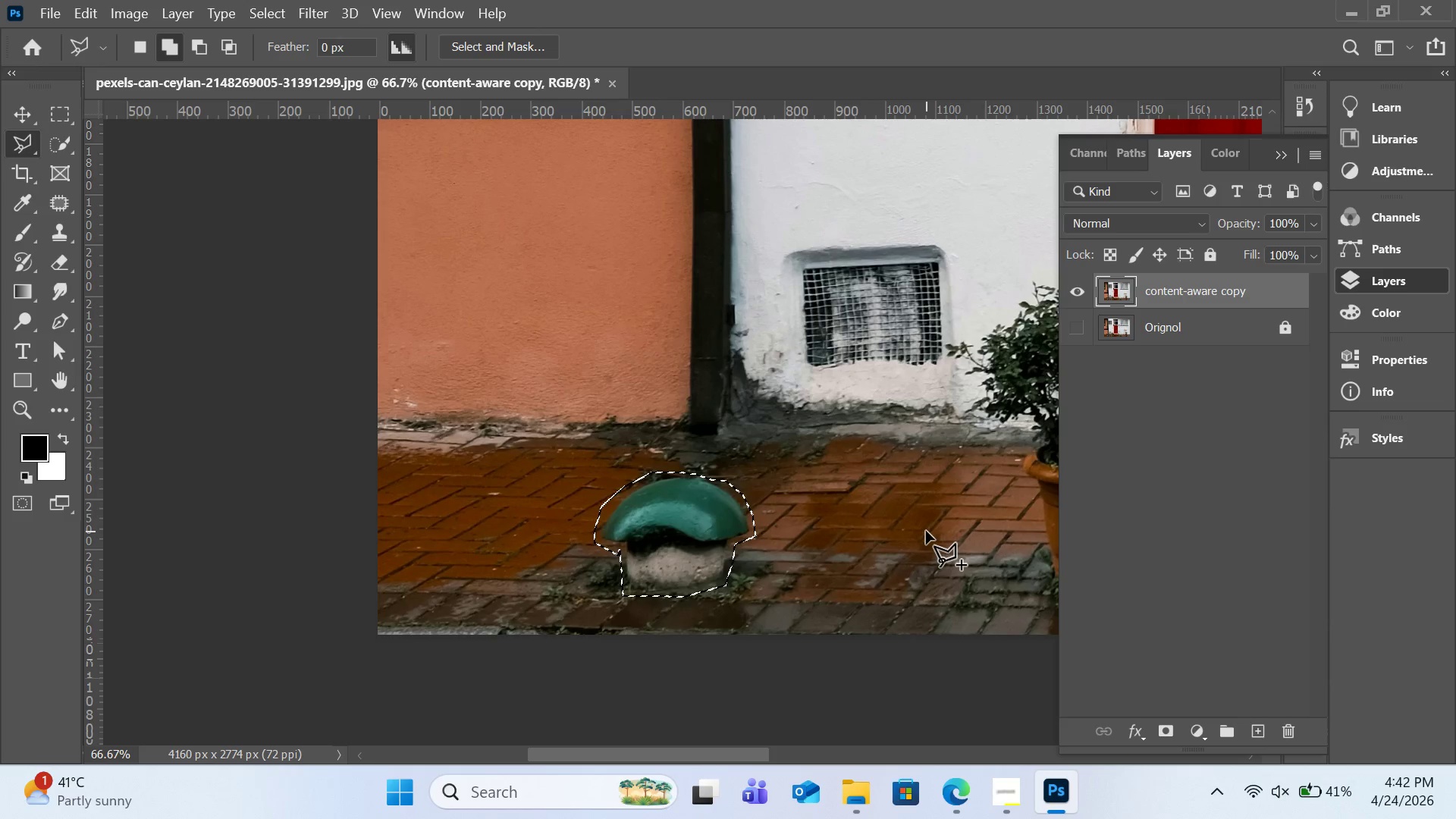 
key(Shift+ShiftRight)
 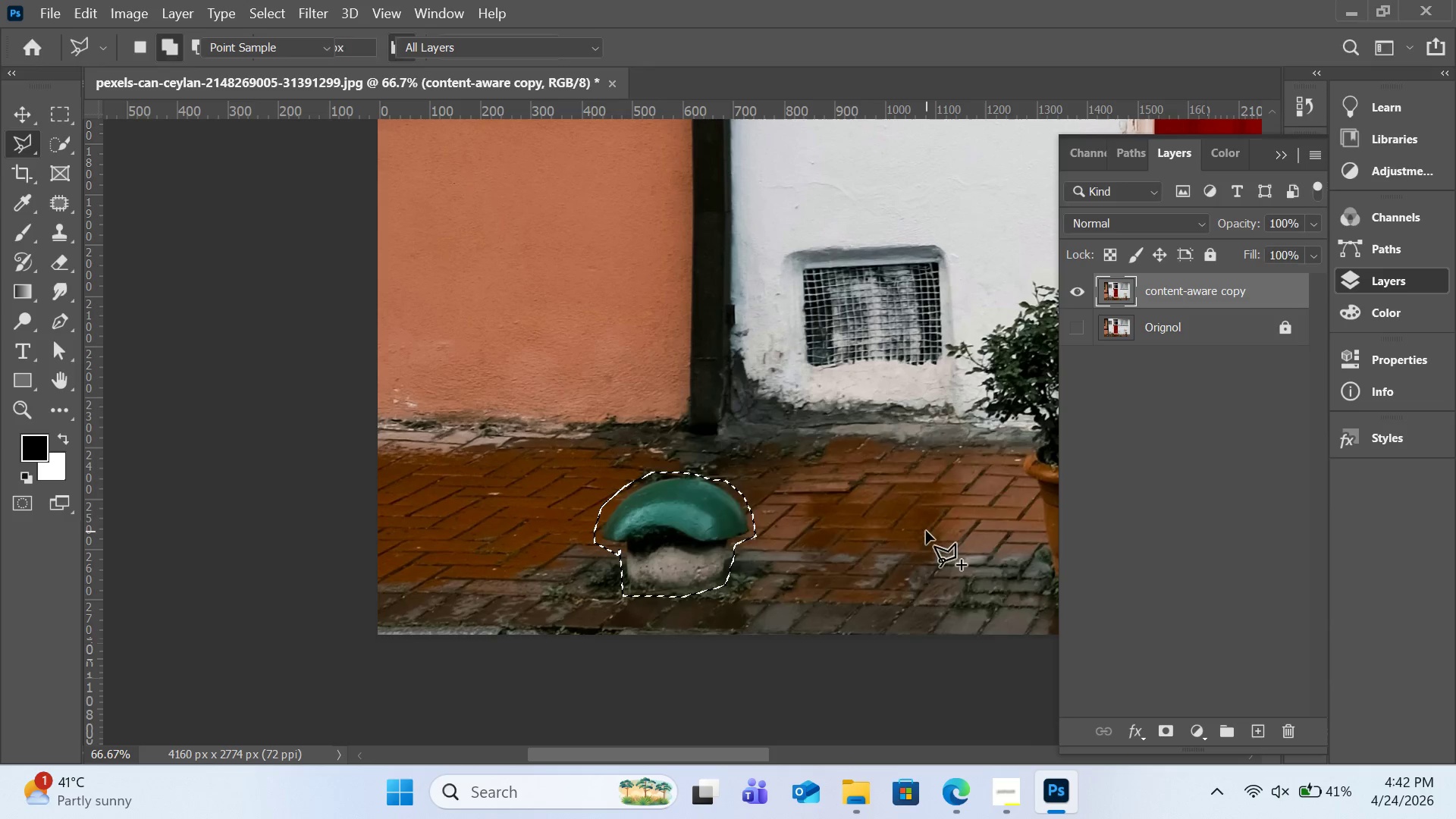 
key(Shift+Backspace)
 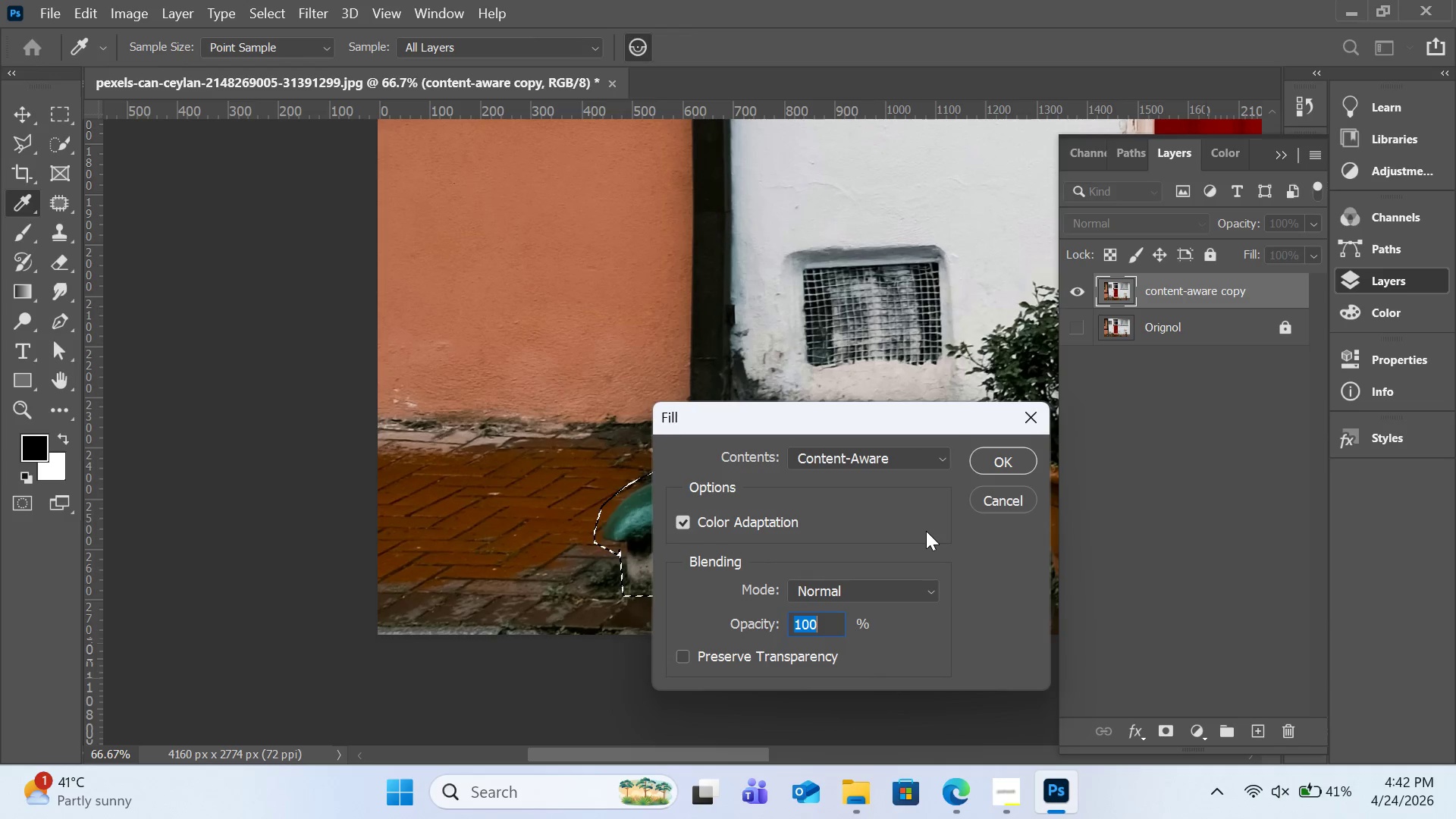 
key(Enter)
 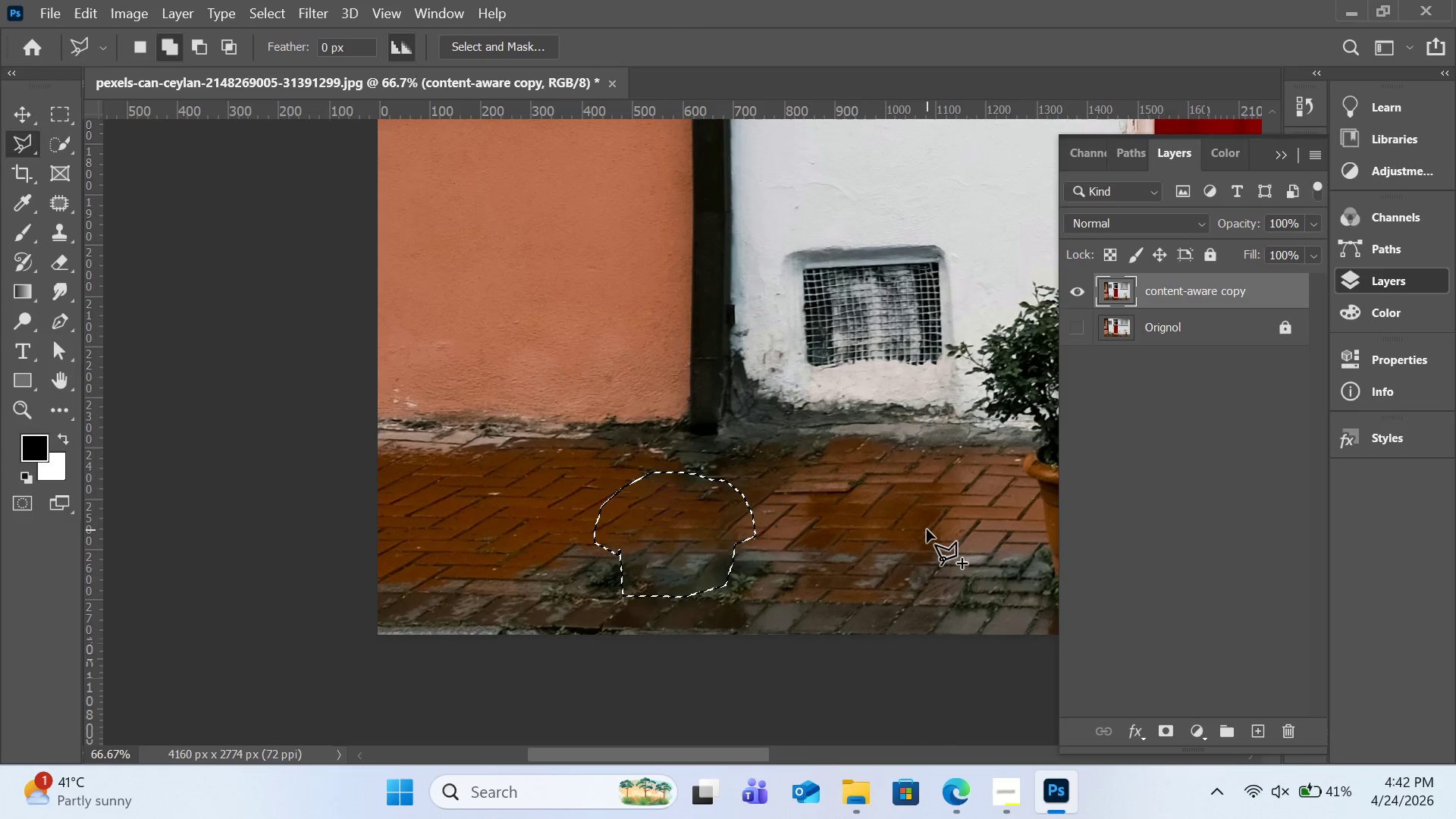 
wait(6.27)
 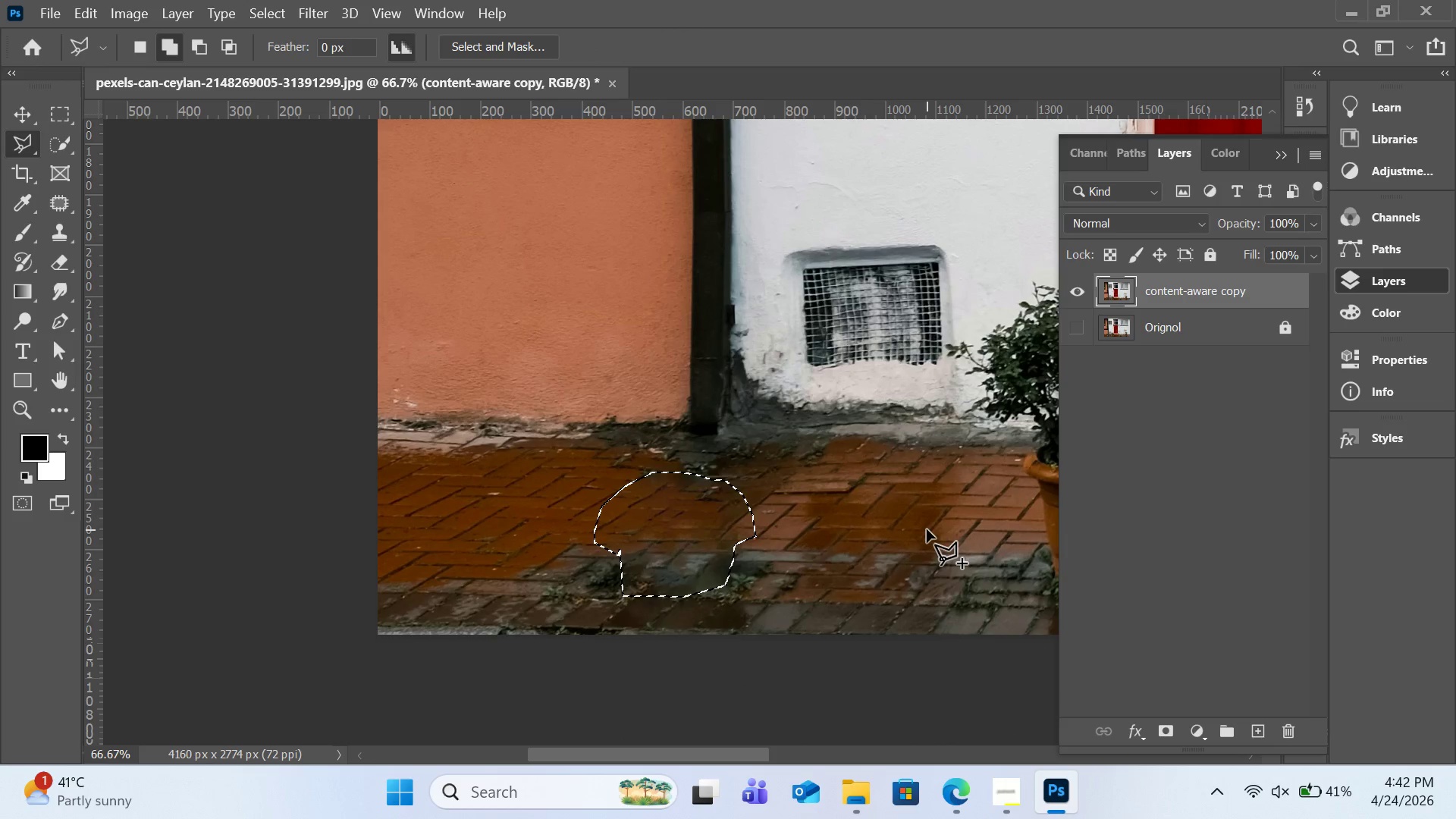 
key(Control+D)
 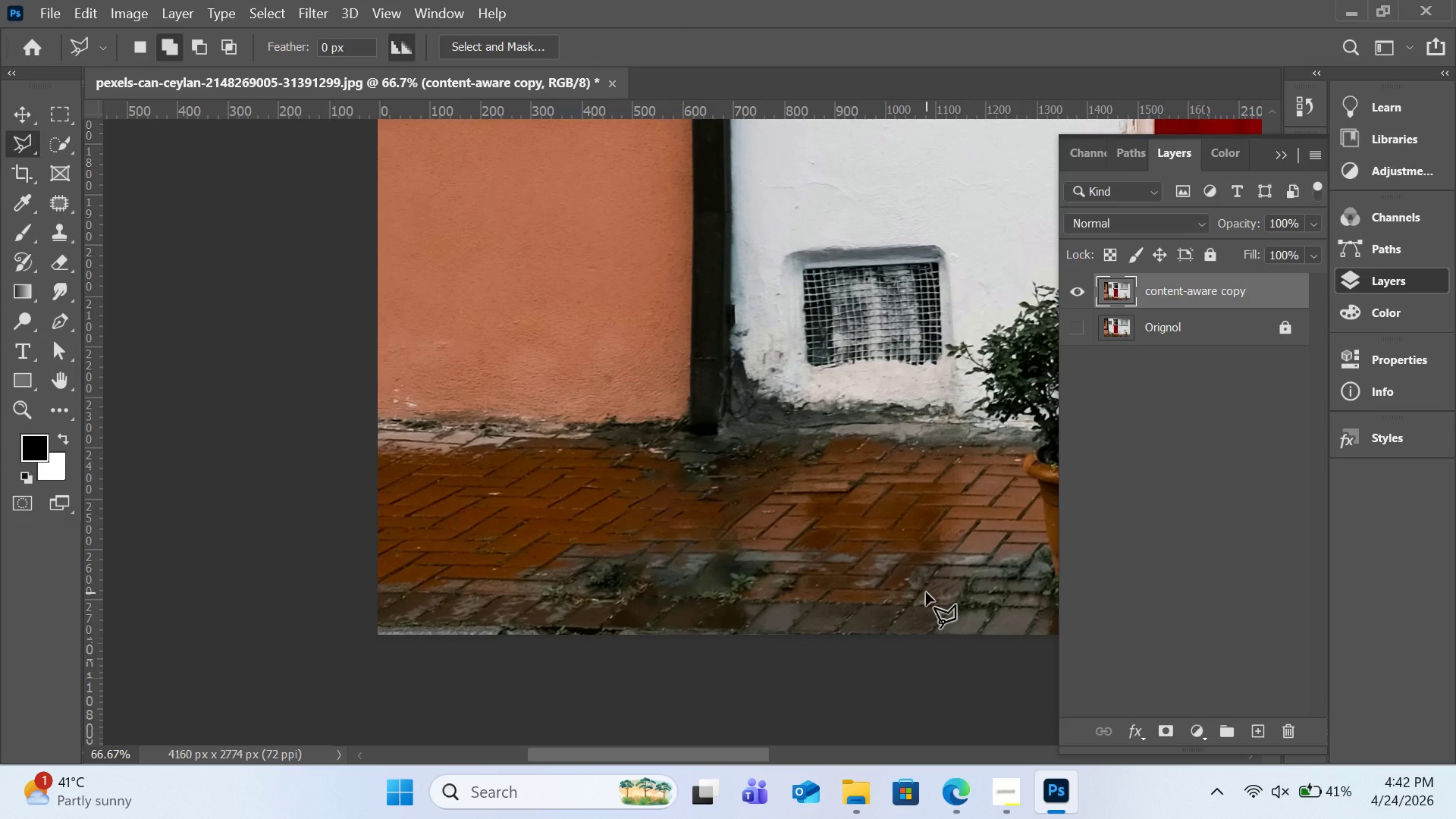 
key(H)
 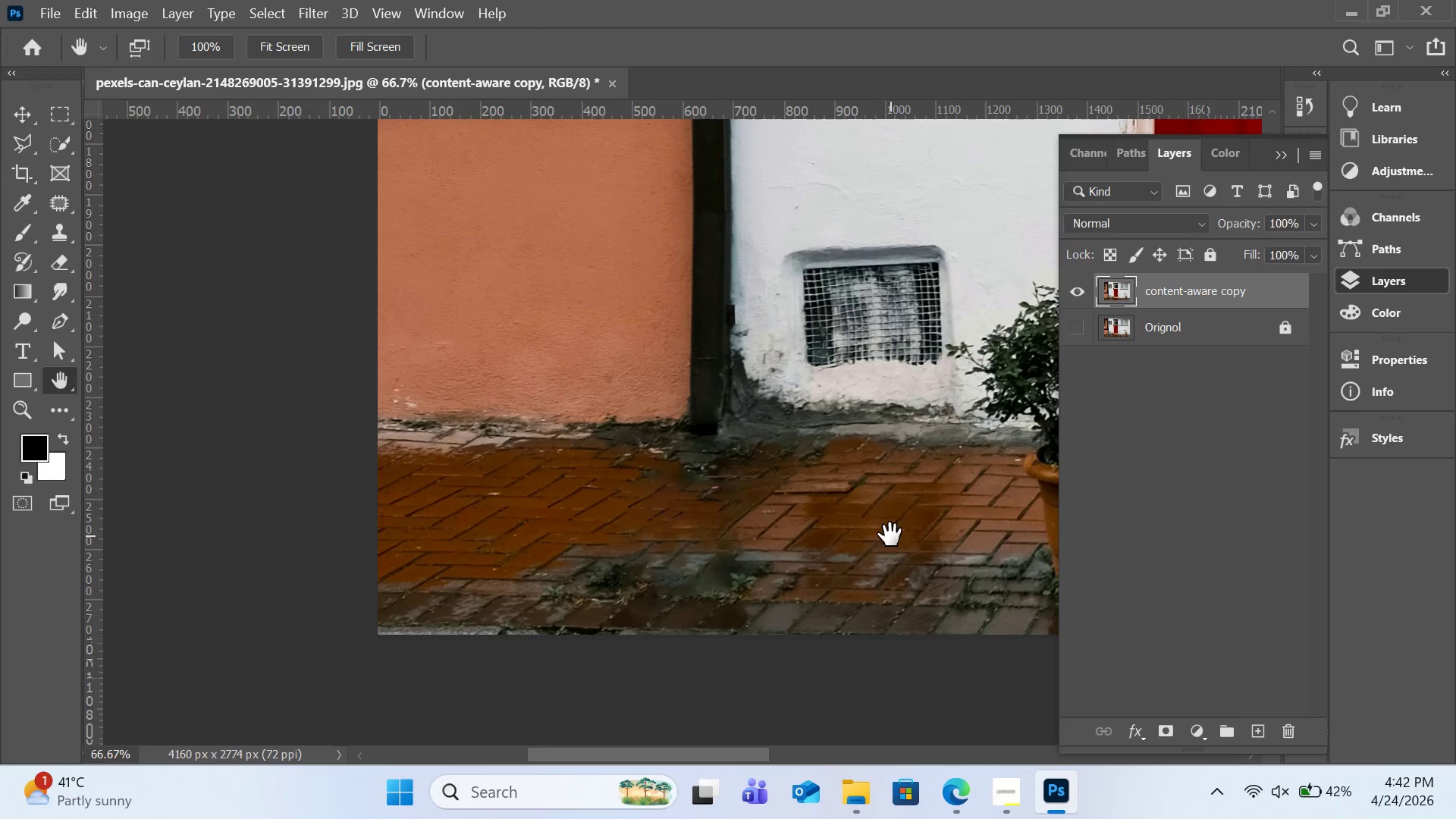 
left_click_drag(start_coordinate=[890, 535], to_coordinate=[564, 566])
 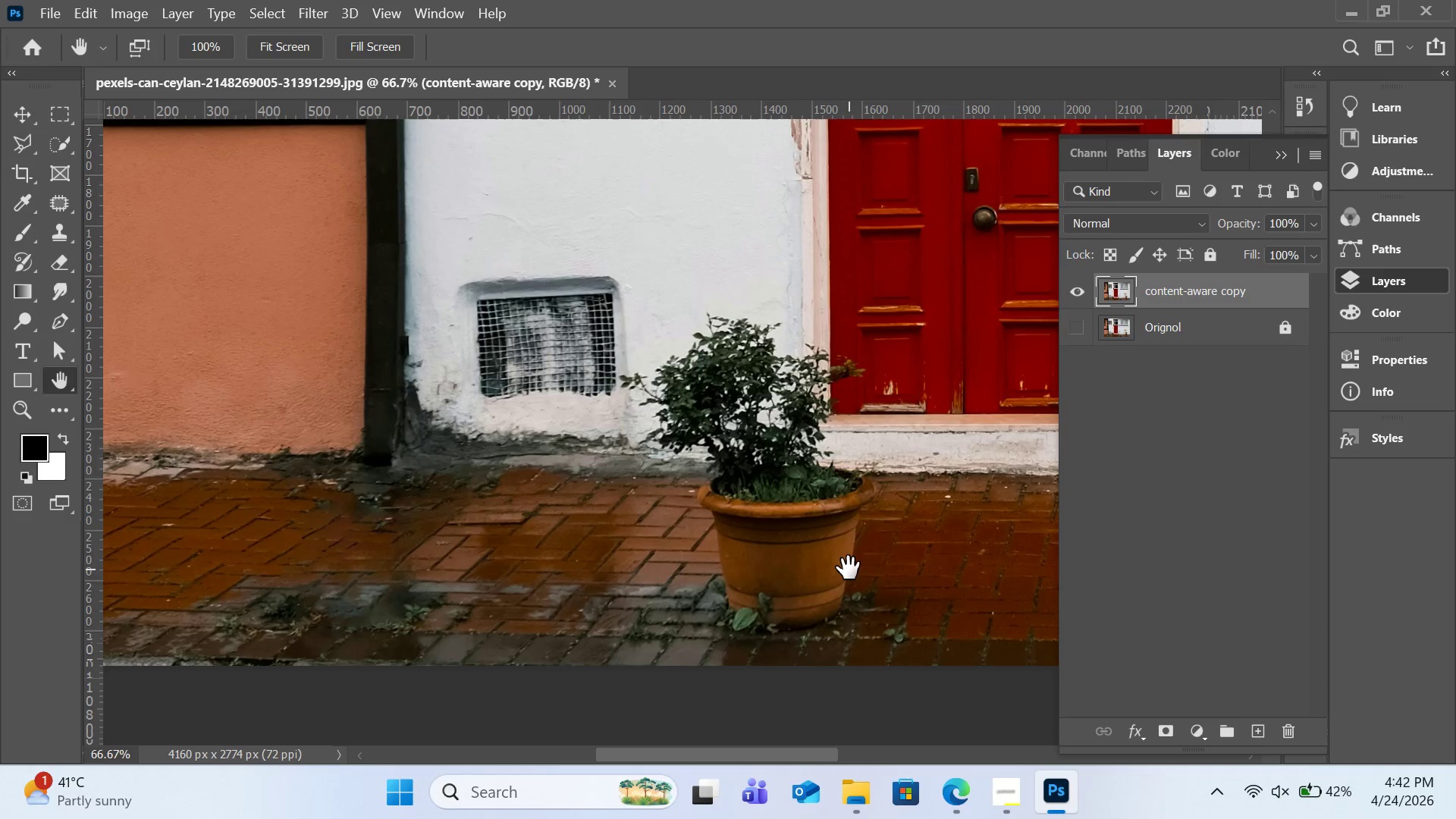 
left_click_drag(start_coordinate=[849, 568], to_coordinate=[549, 568])
 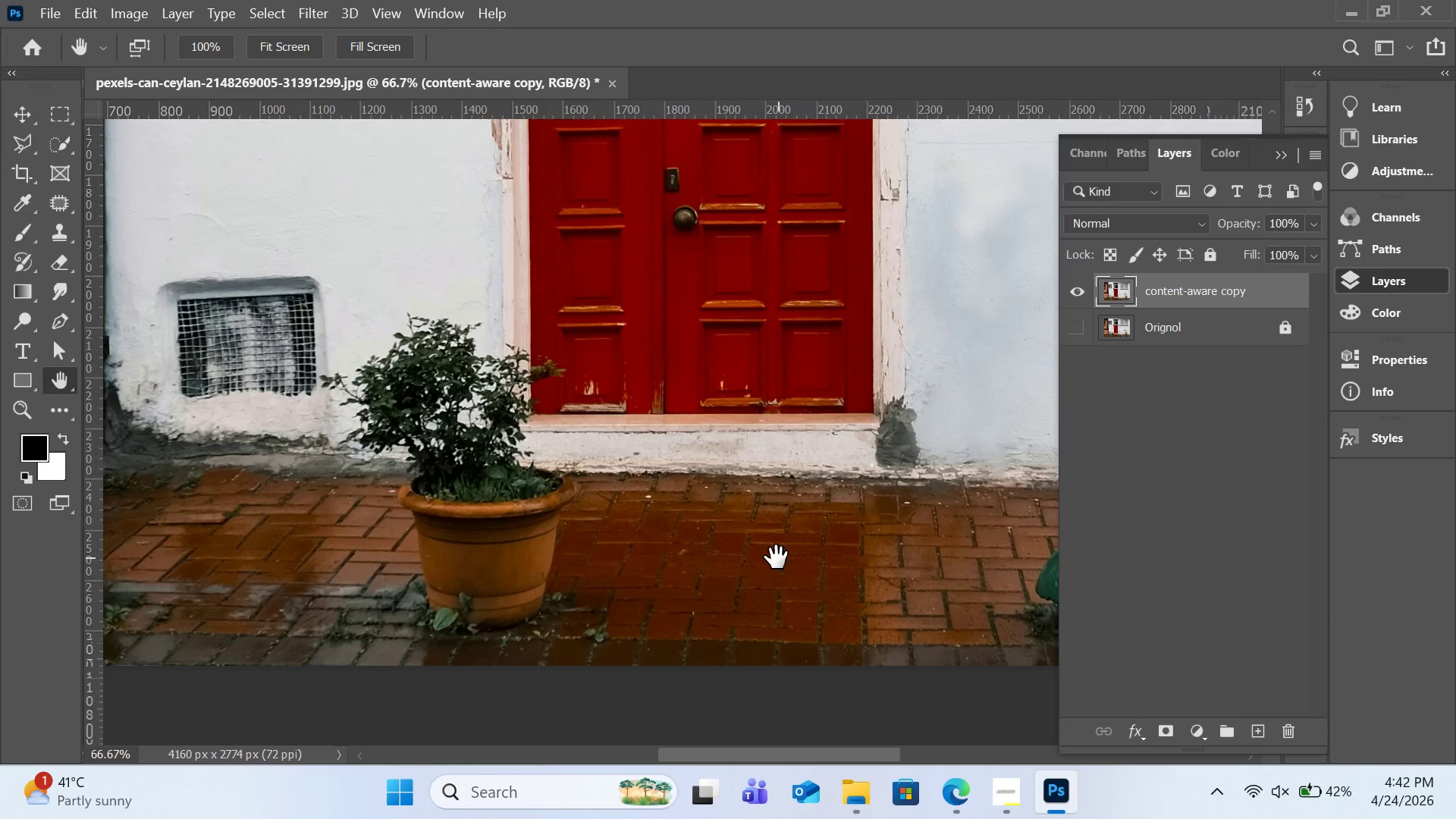 
left_click_drag(start_coordinate=[778, 557], to_coordinate=[484, 524])
 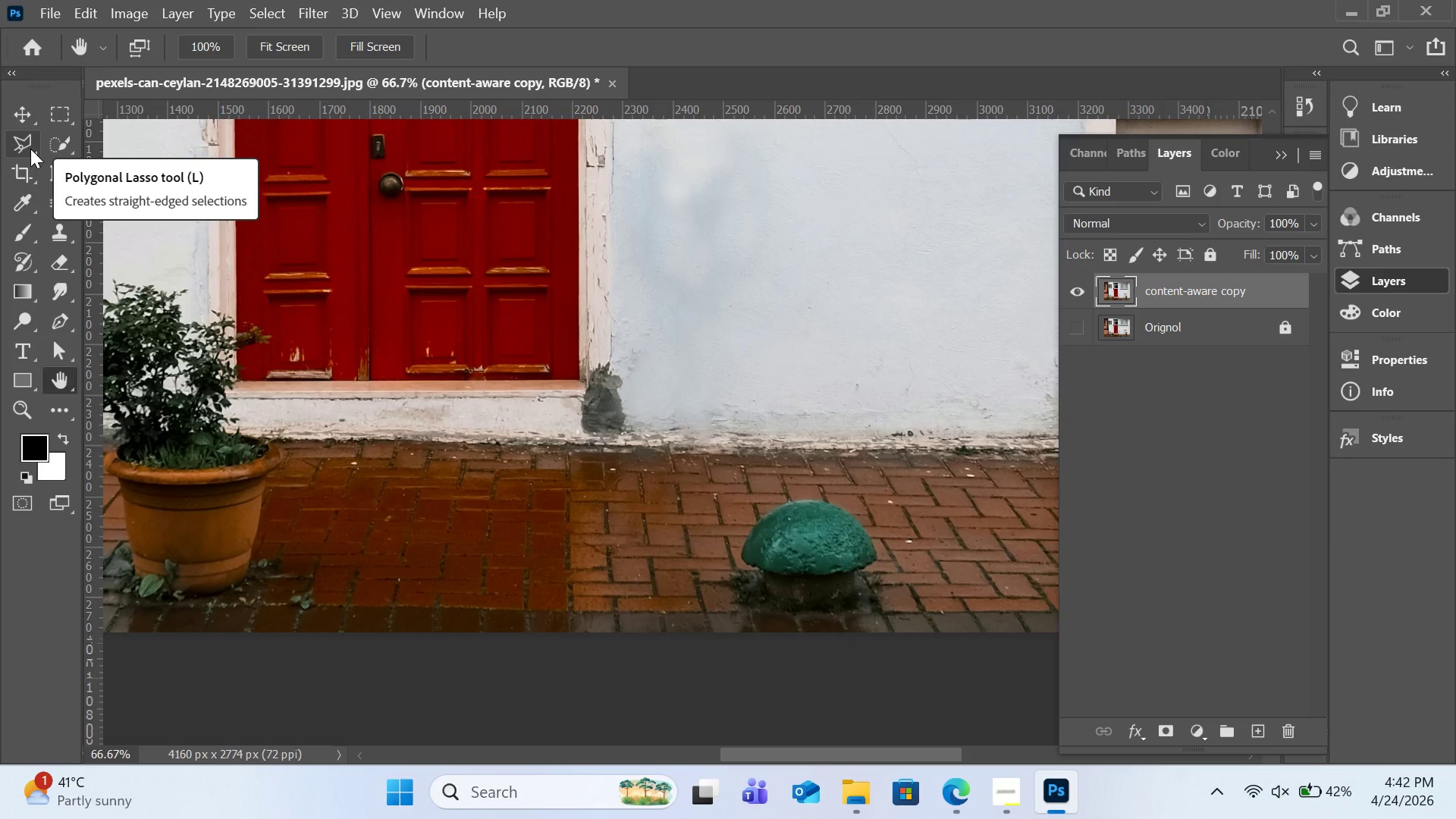 
left_click([31, 149])
 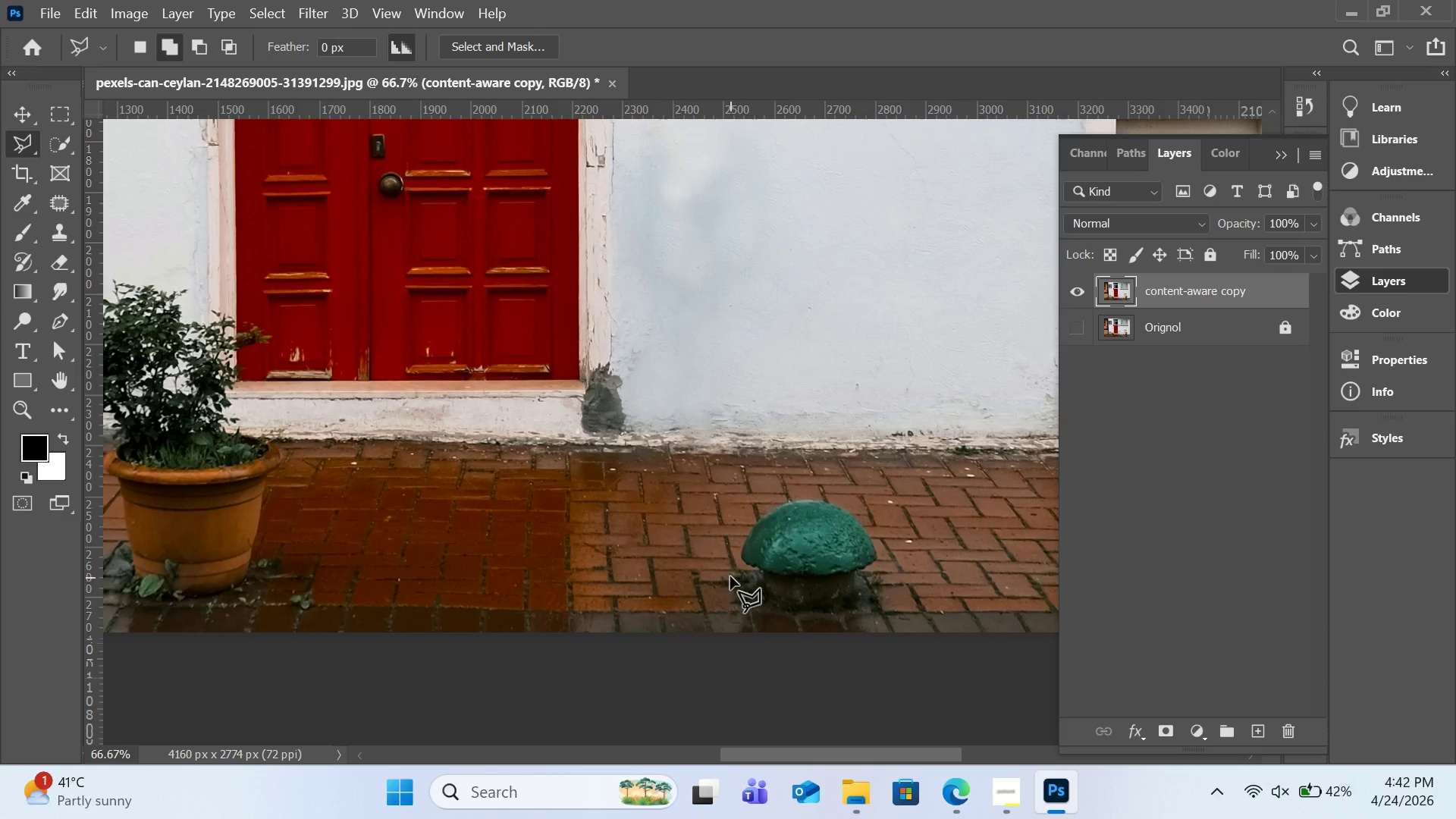 
left_click([730, 572])
 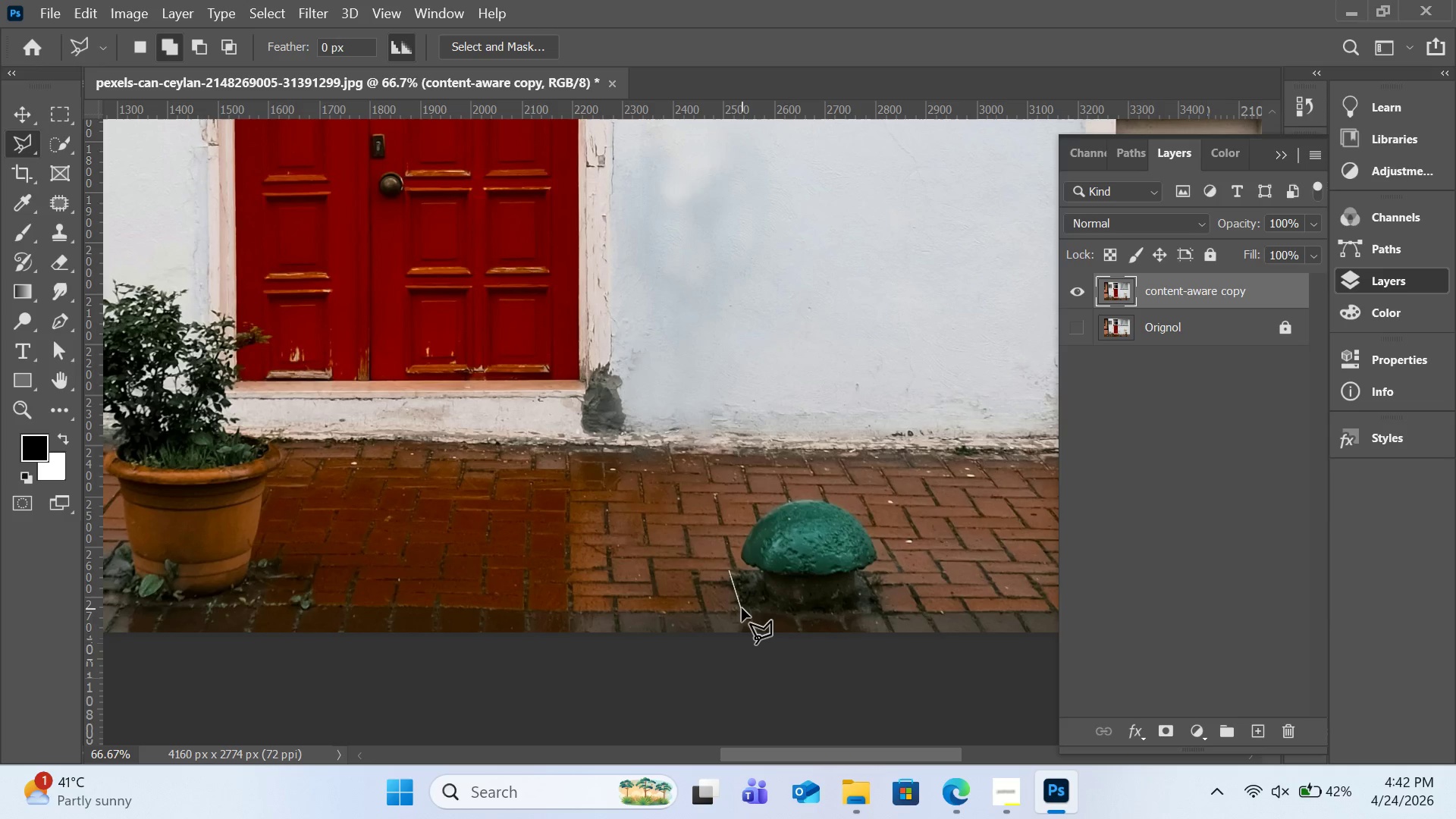 
left_click([742, 608])
 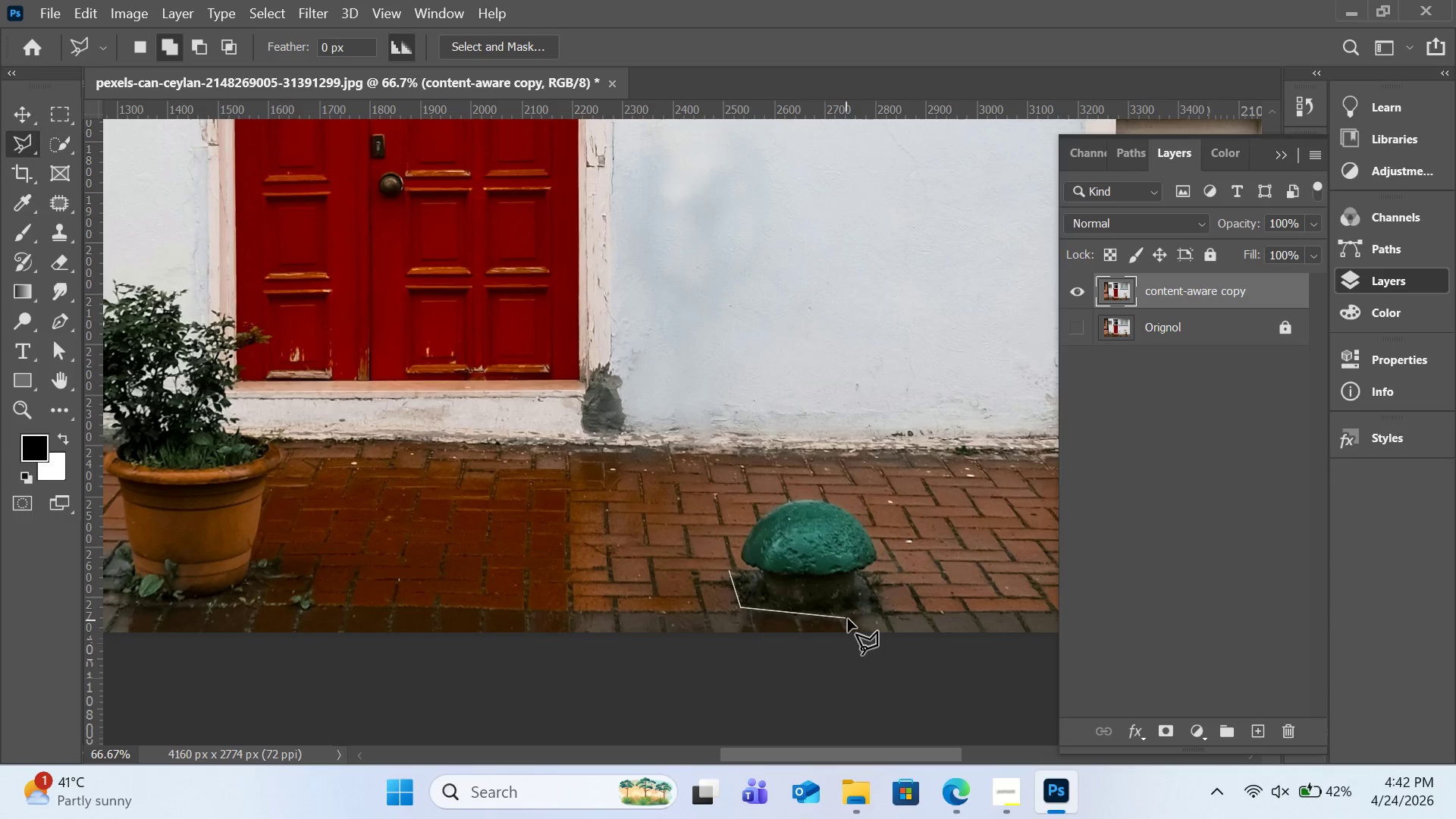 
left_click([848, 619])
 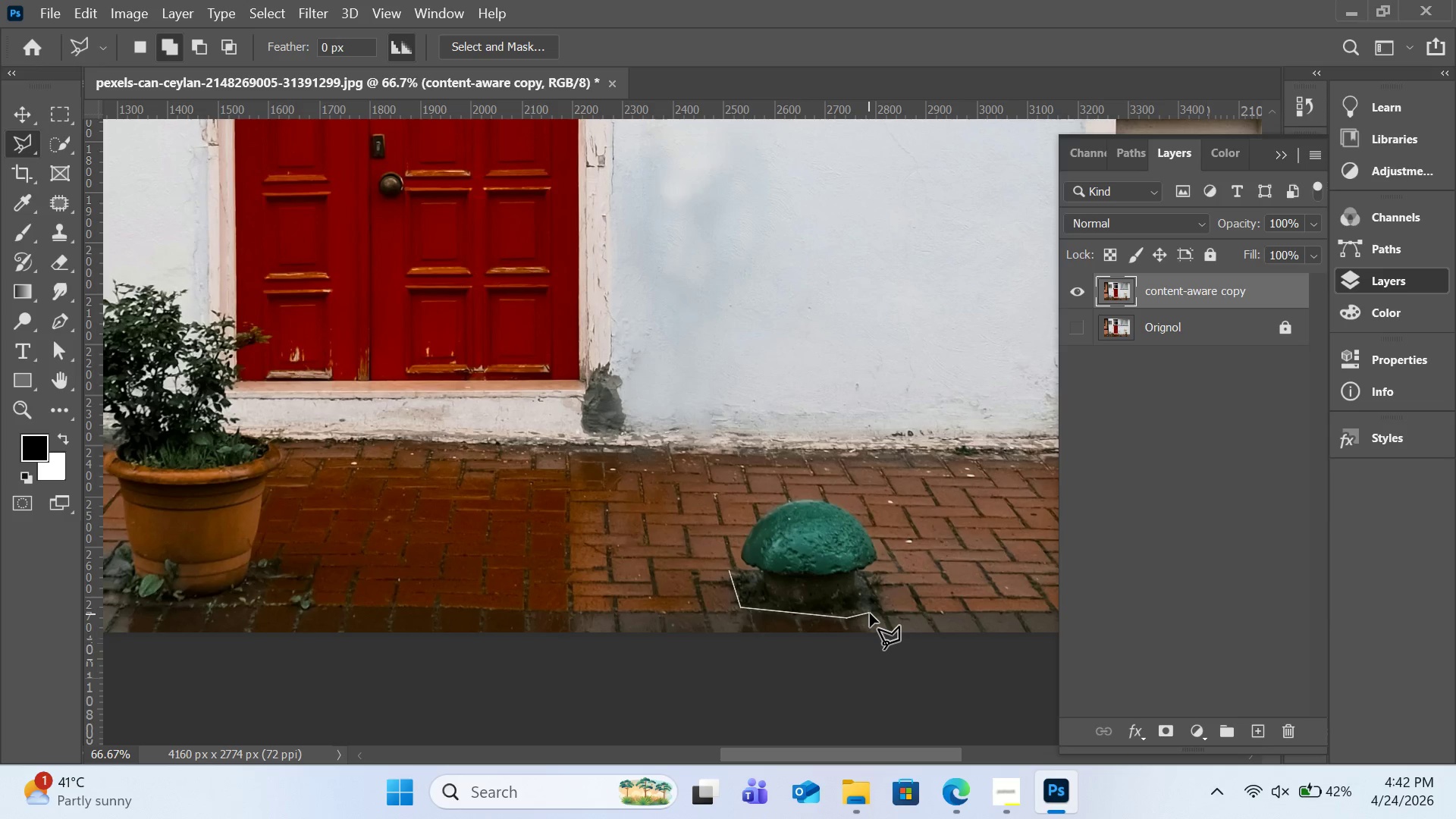 
left_click([870, 613])
 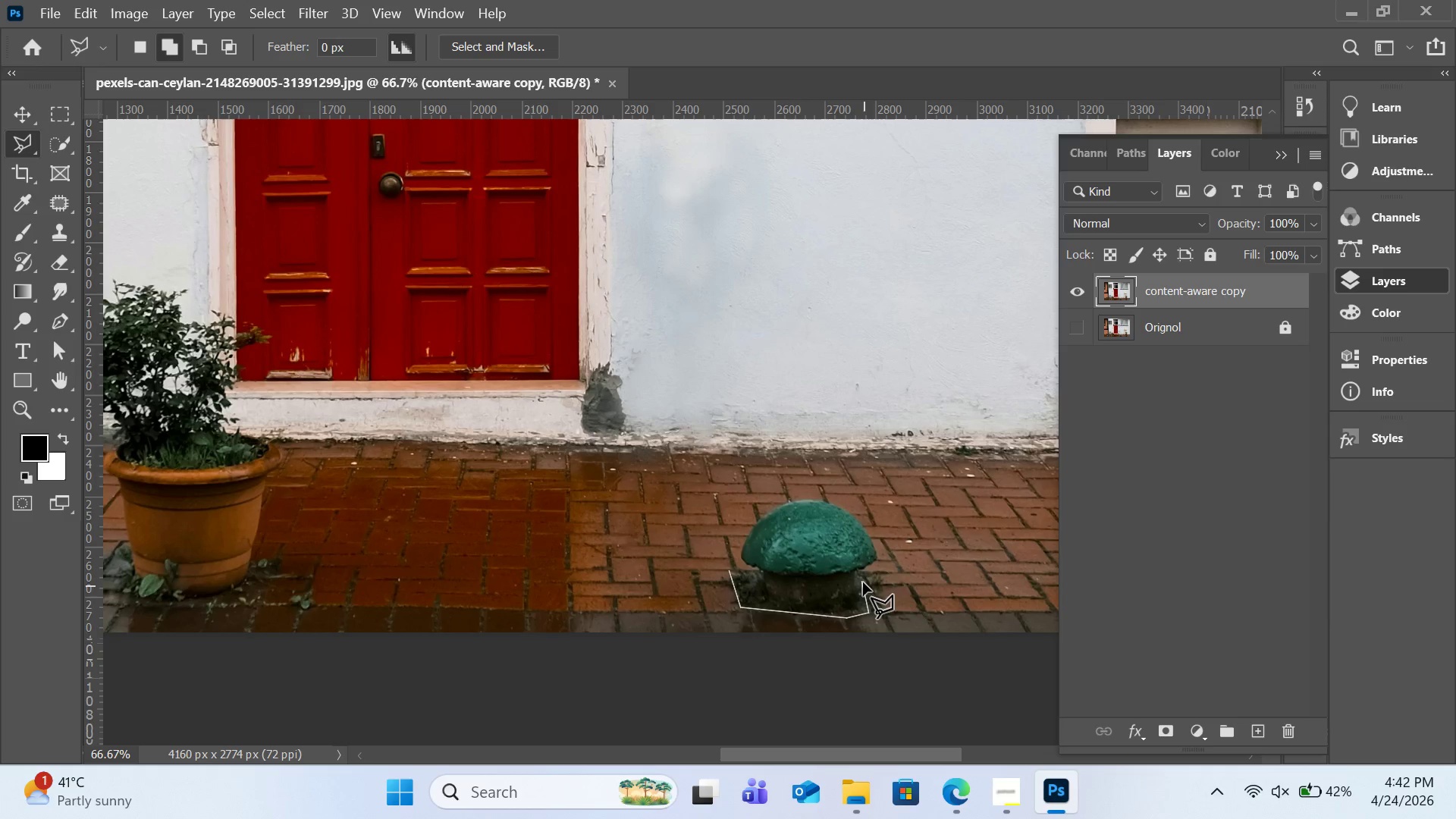 
left_click([863, 582])
 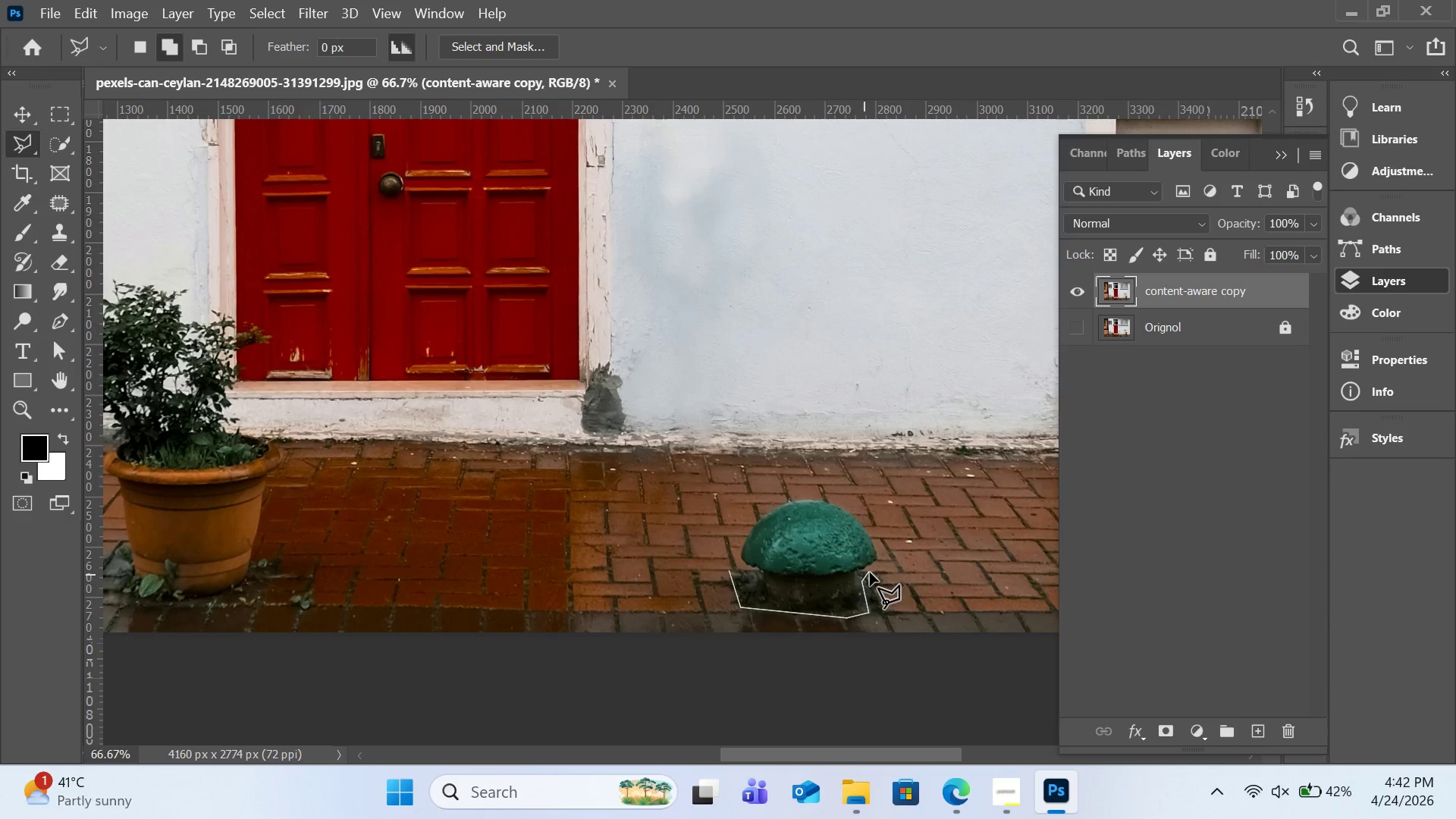 
left_click([870, 573])
 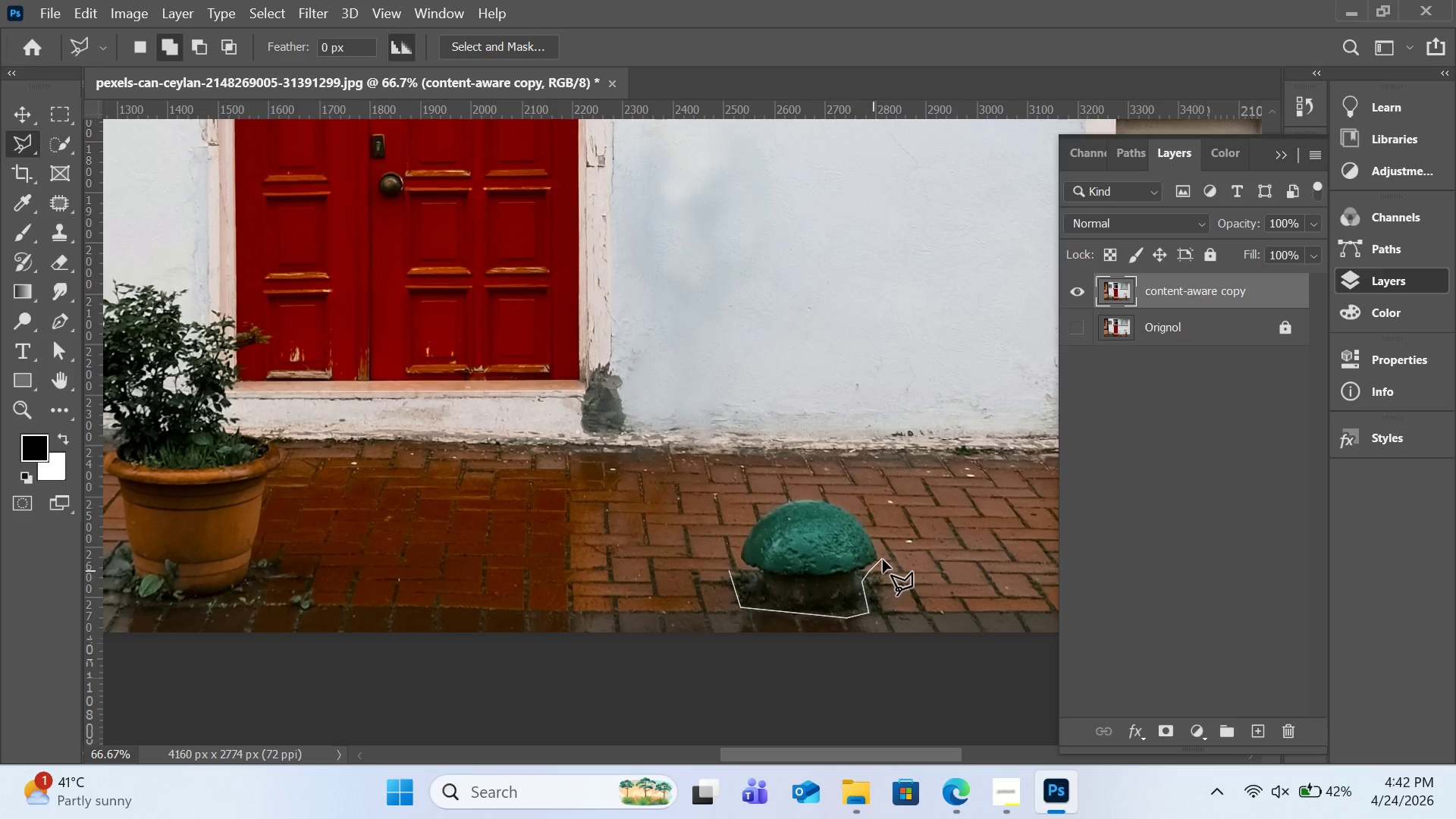 
left_click([883, 560])
 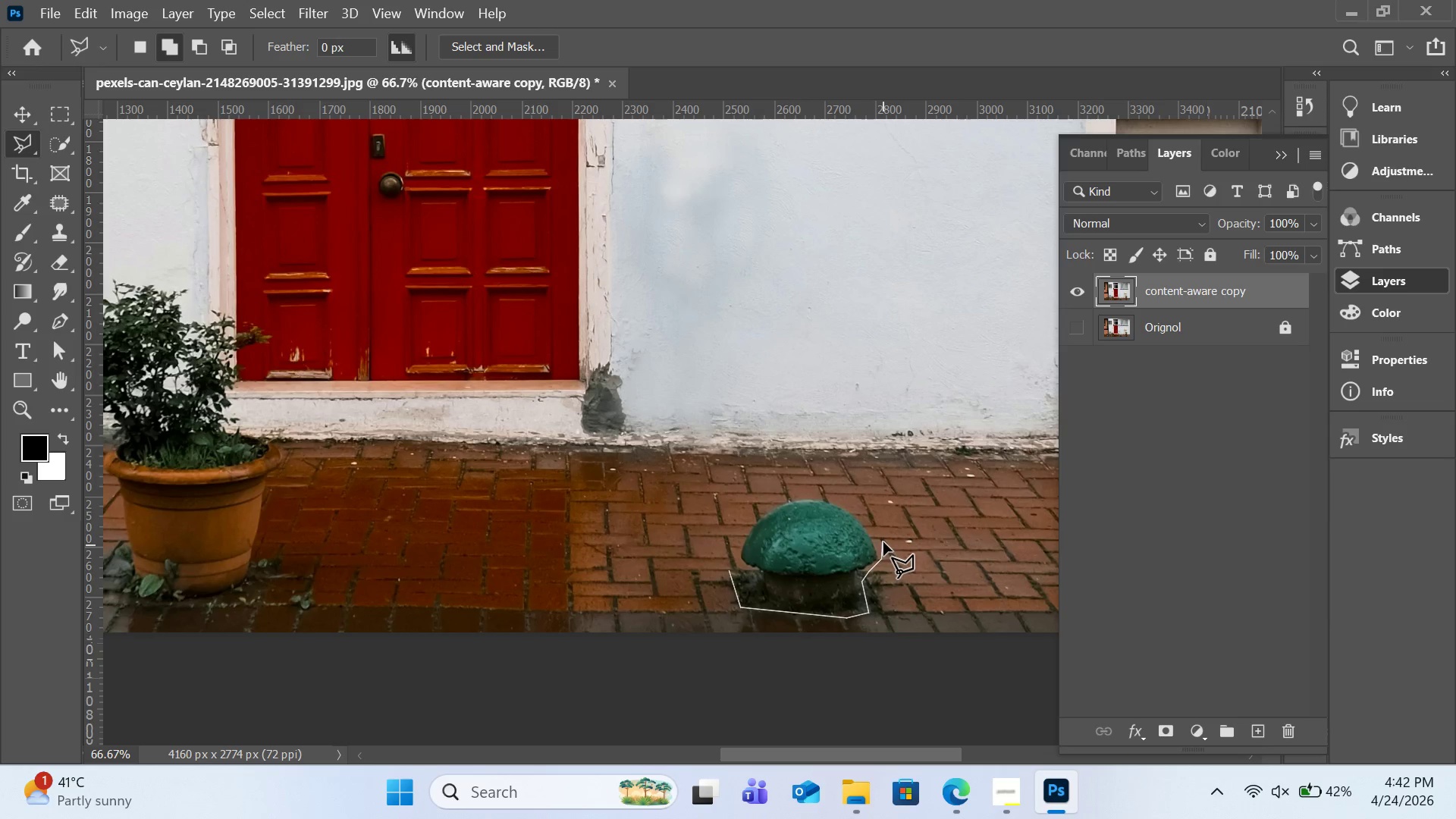 
left_click([883, 542])
 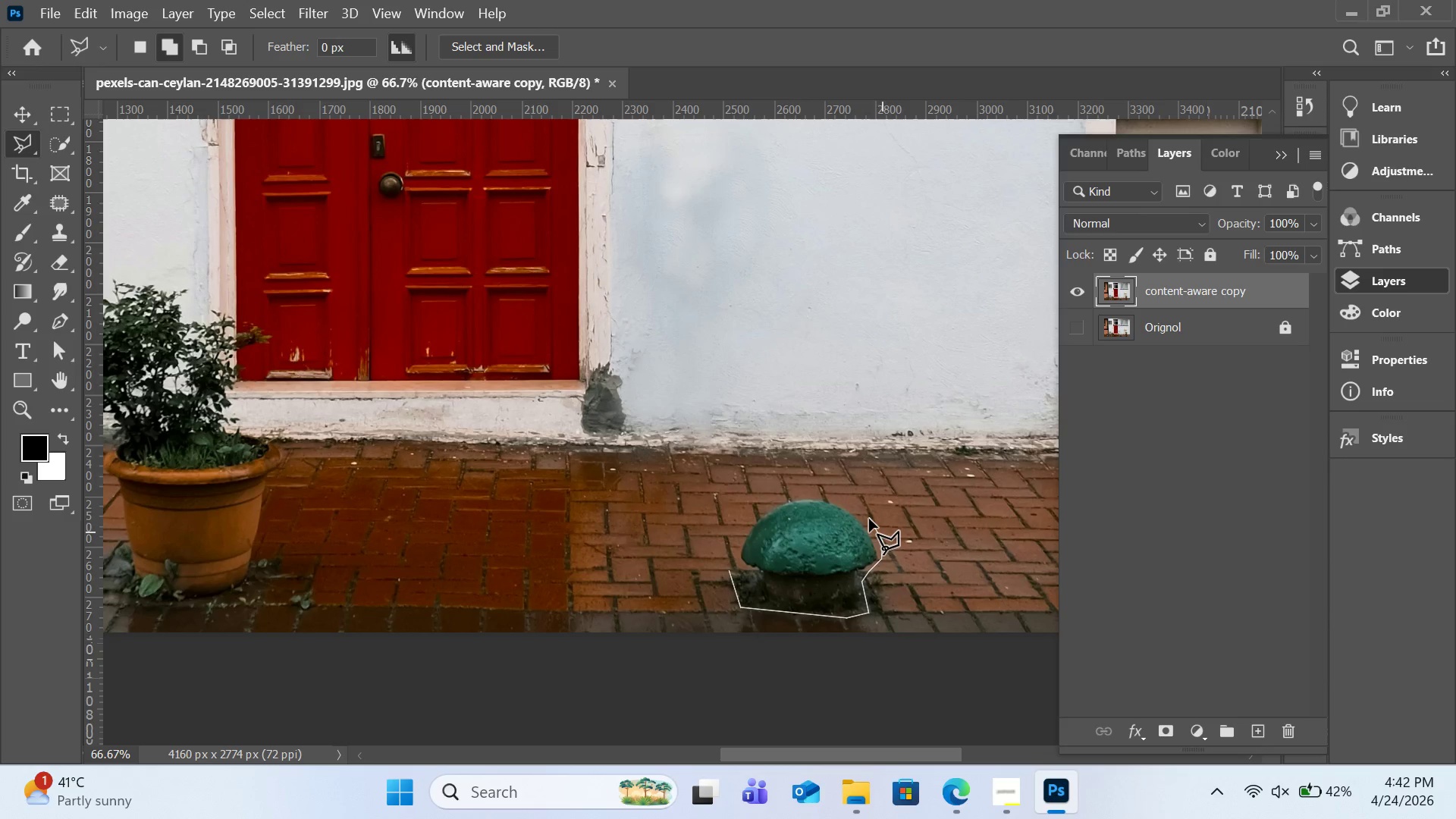 
left_click([869, 519])
 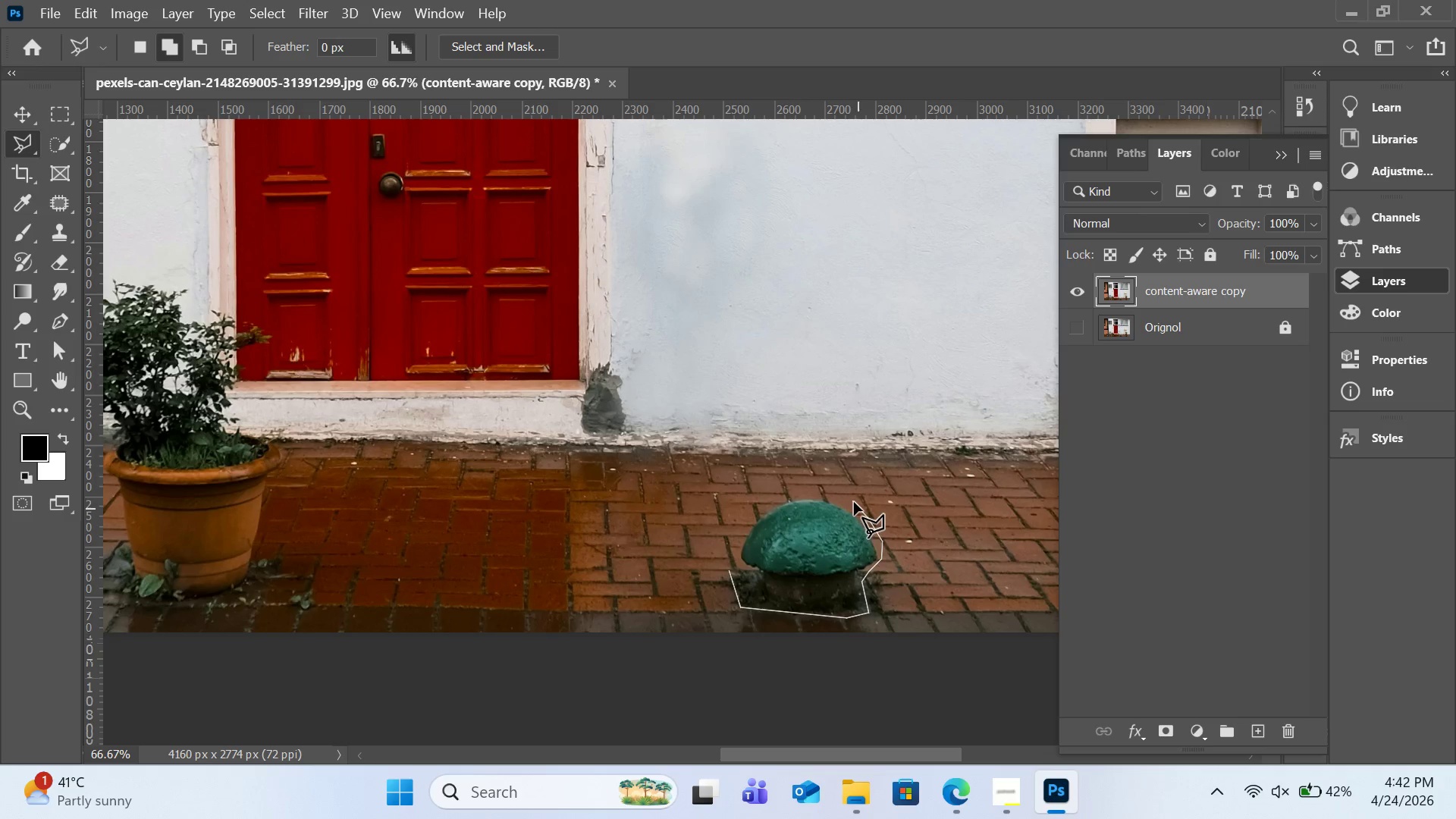 
left_click([854, 502])
 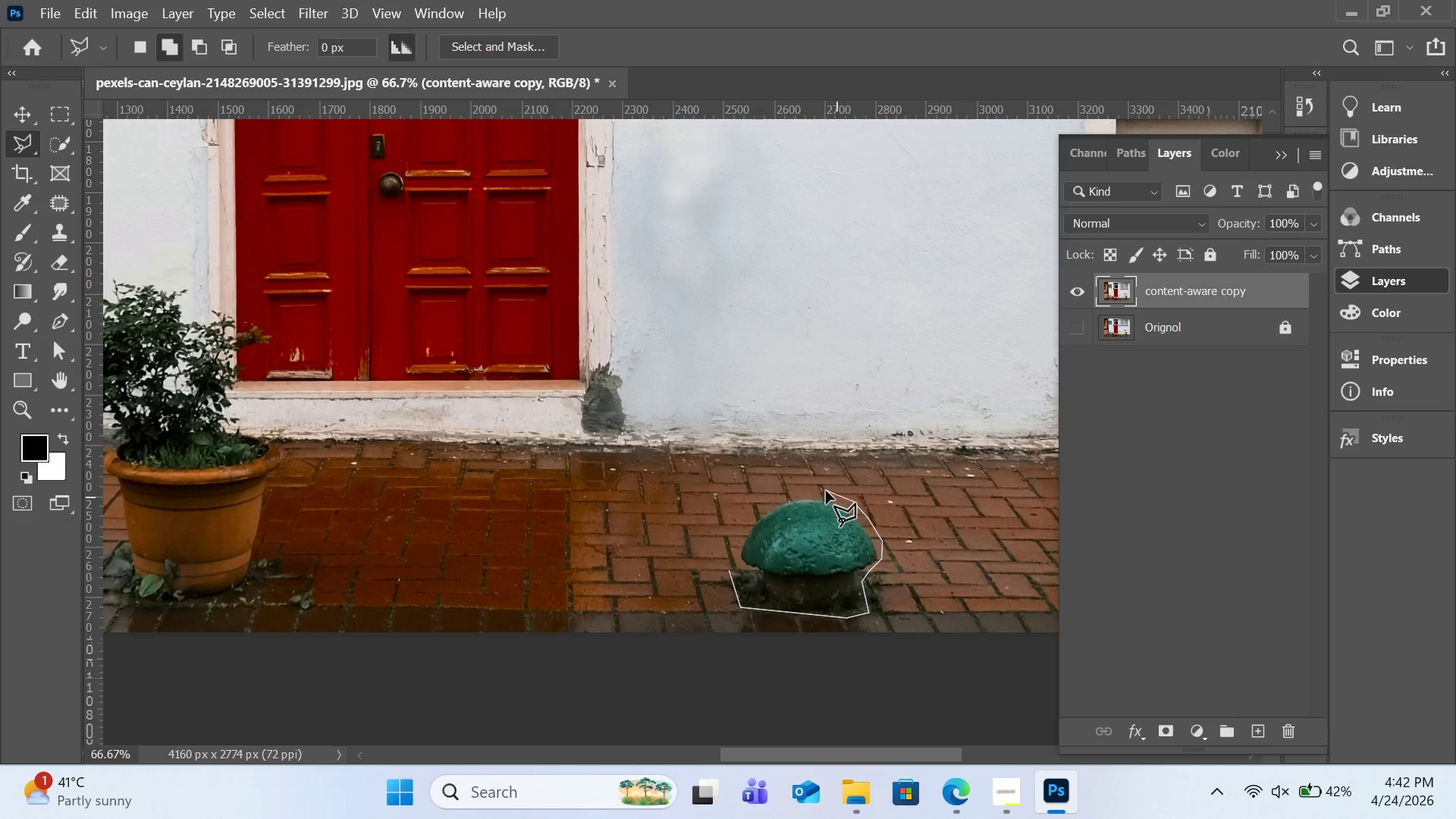 
left_click([825, 491])
 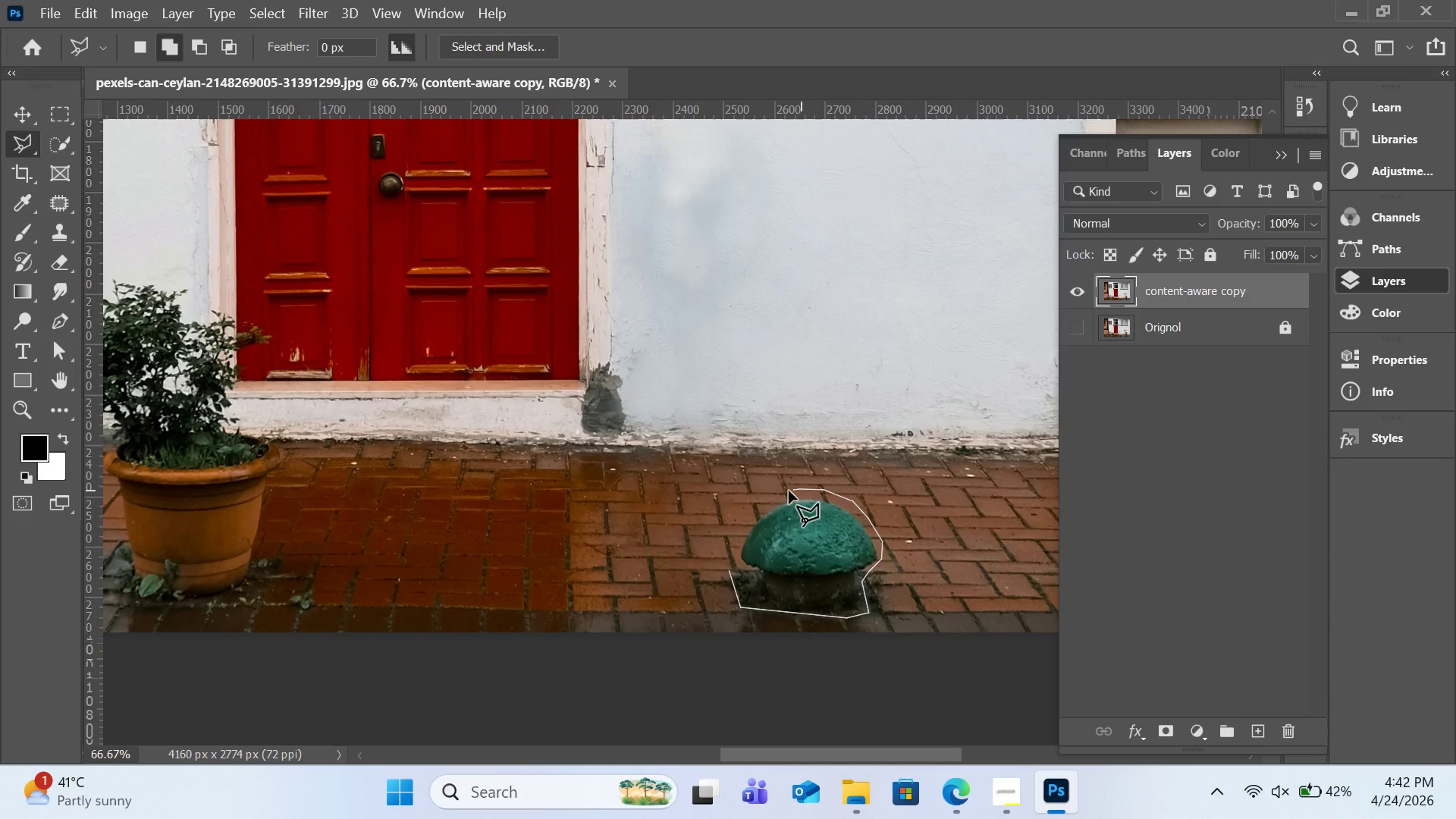 
double_click([782, 491])
 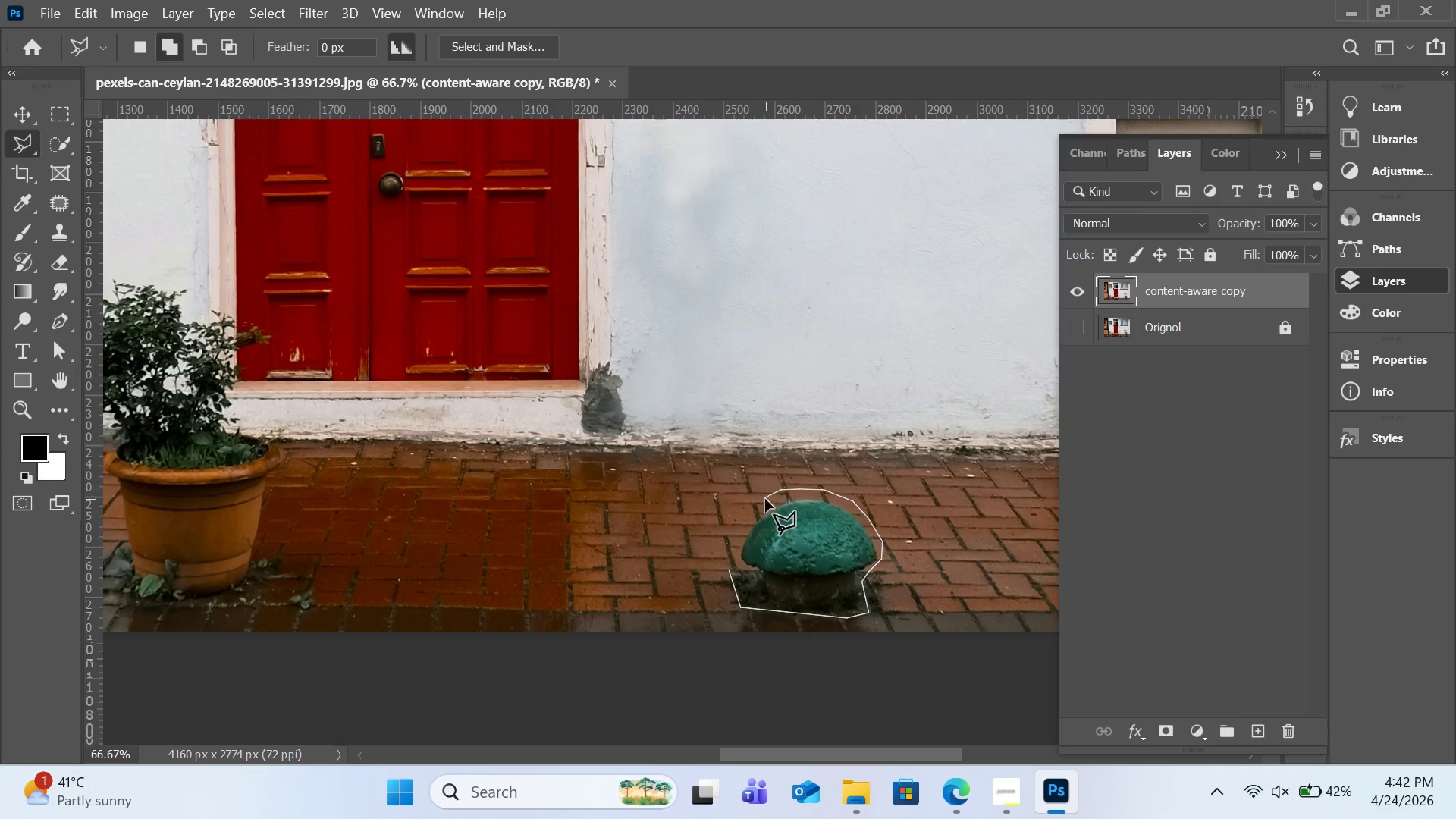 
triple_click([765, 499])
 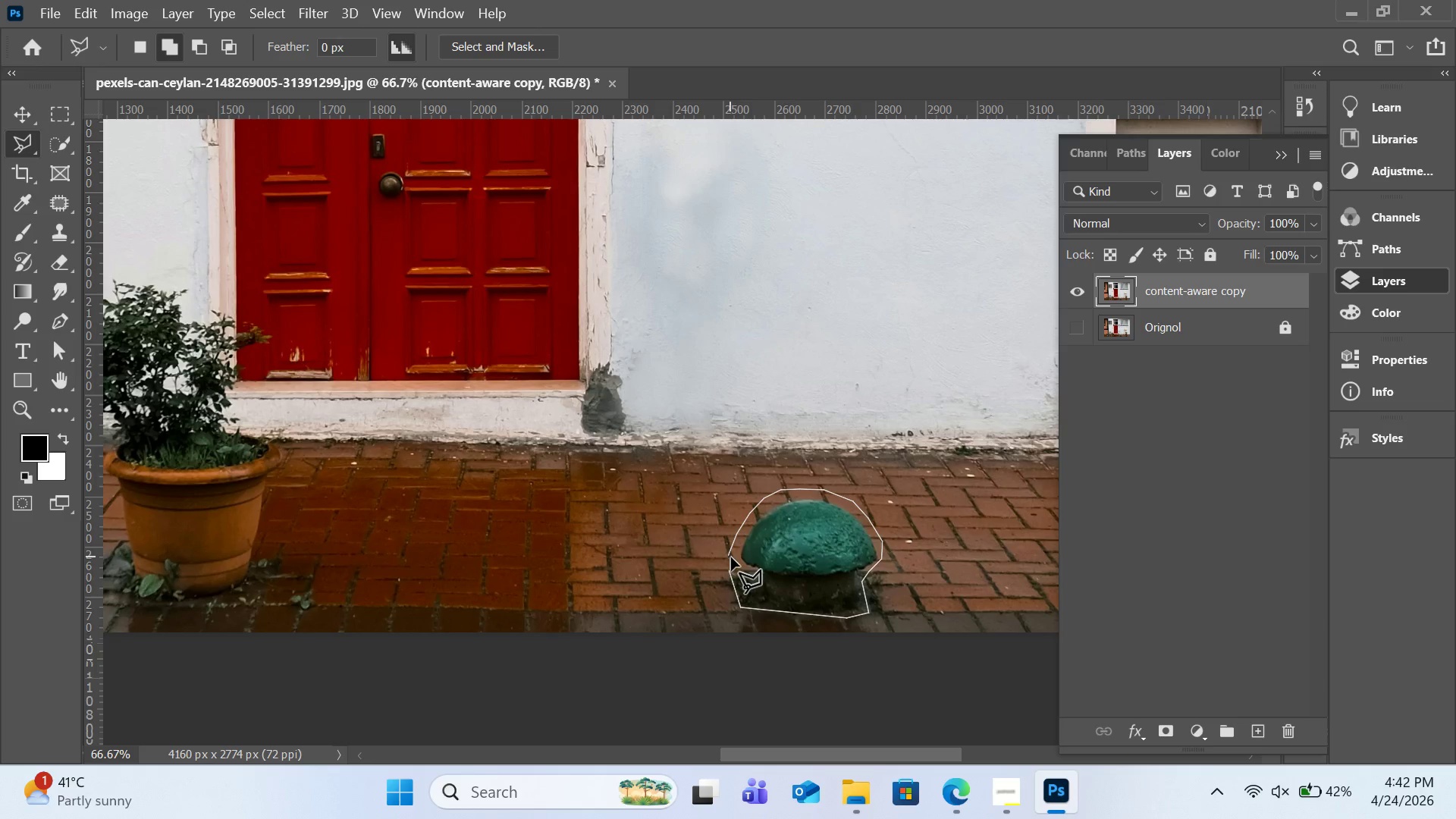 
double_click([739, 561])
 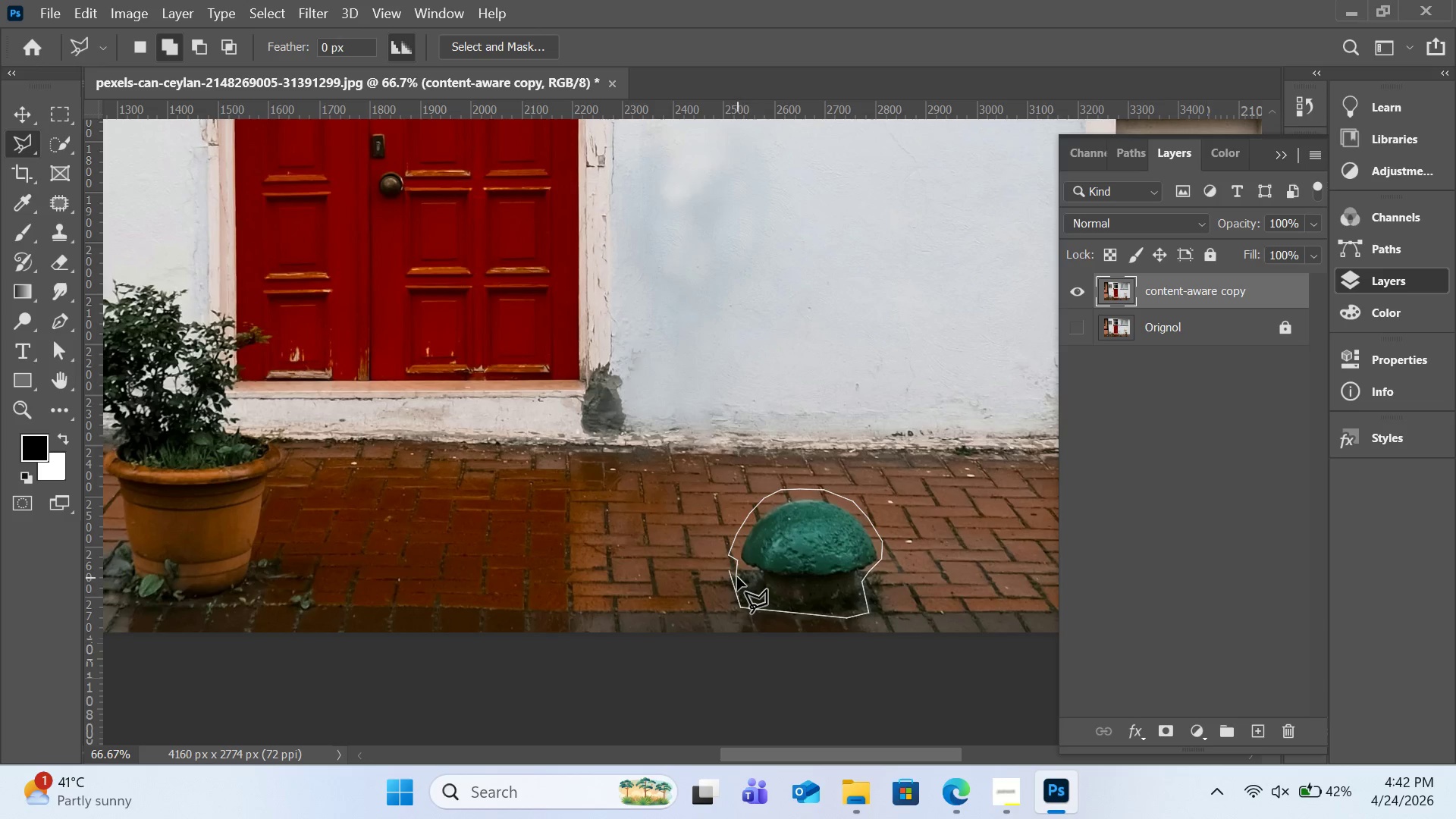 
left_click([737, 577])
 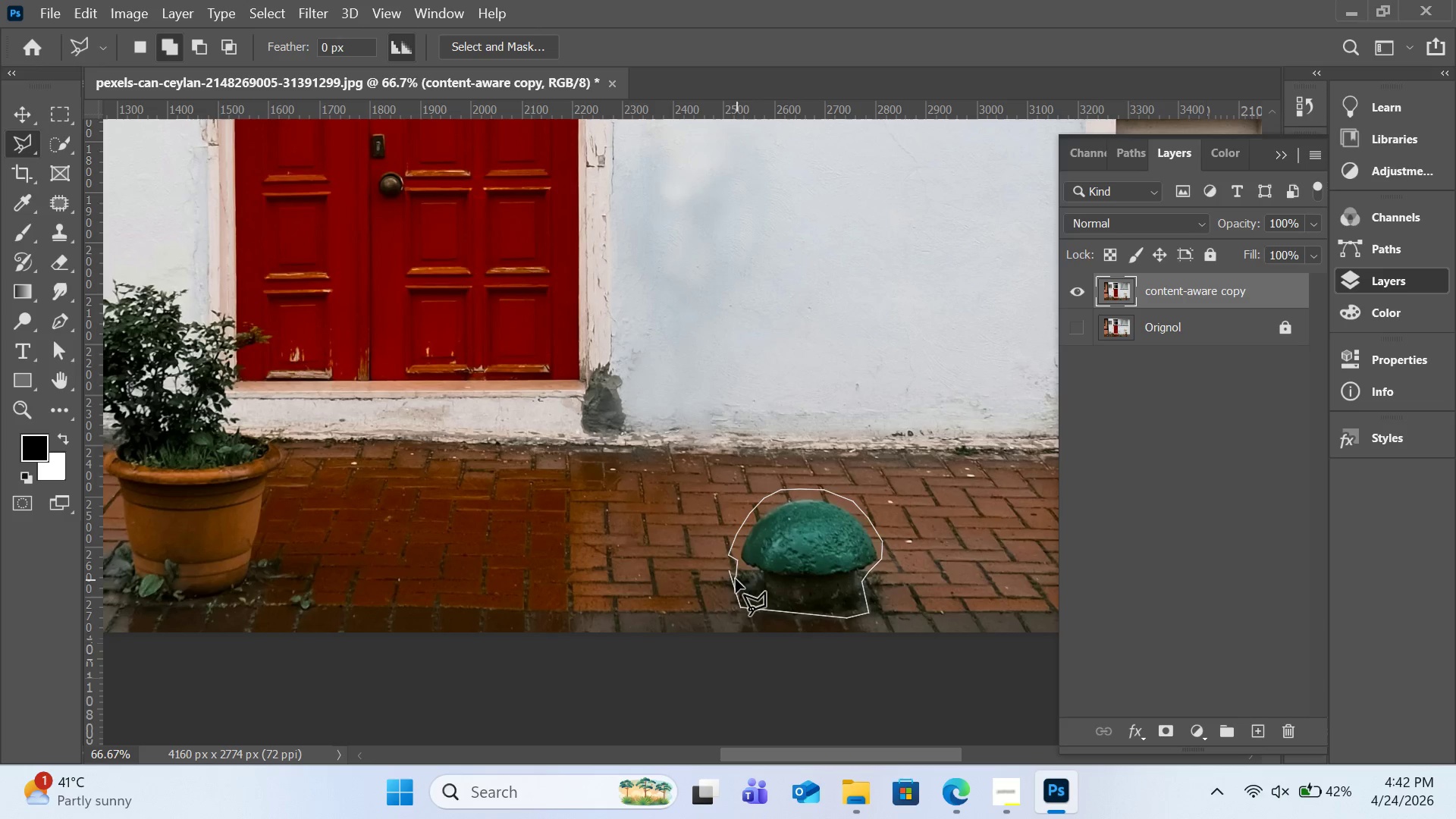 
double_click([736, 579])
 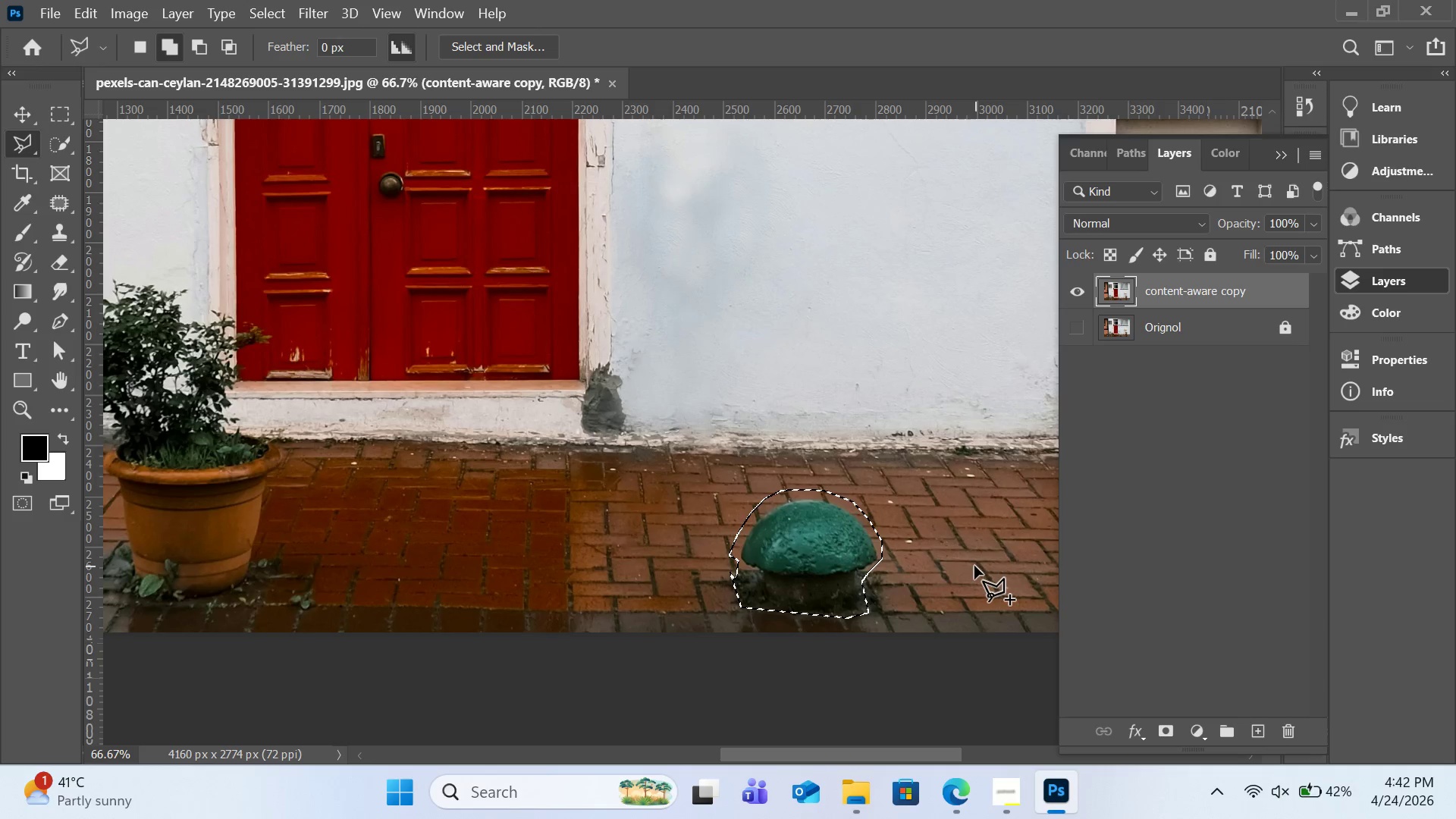 
key(Shift+Backspace)
 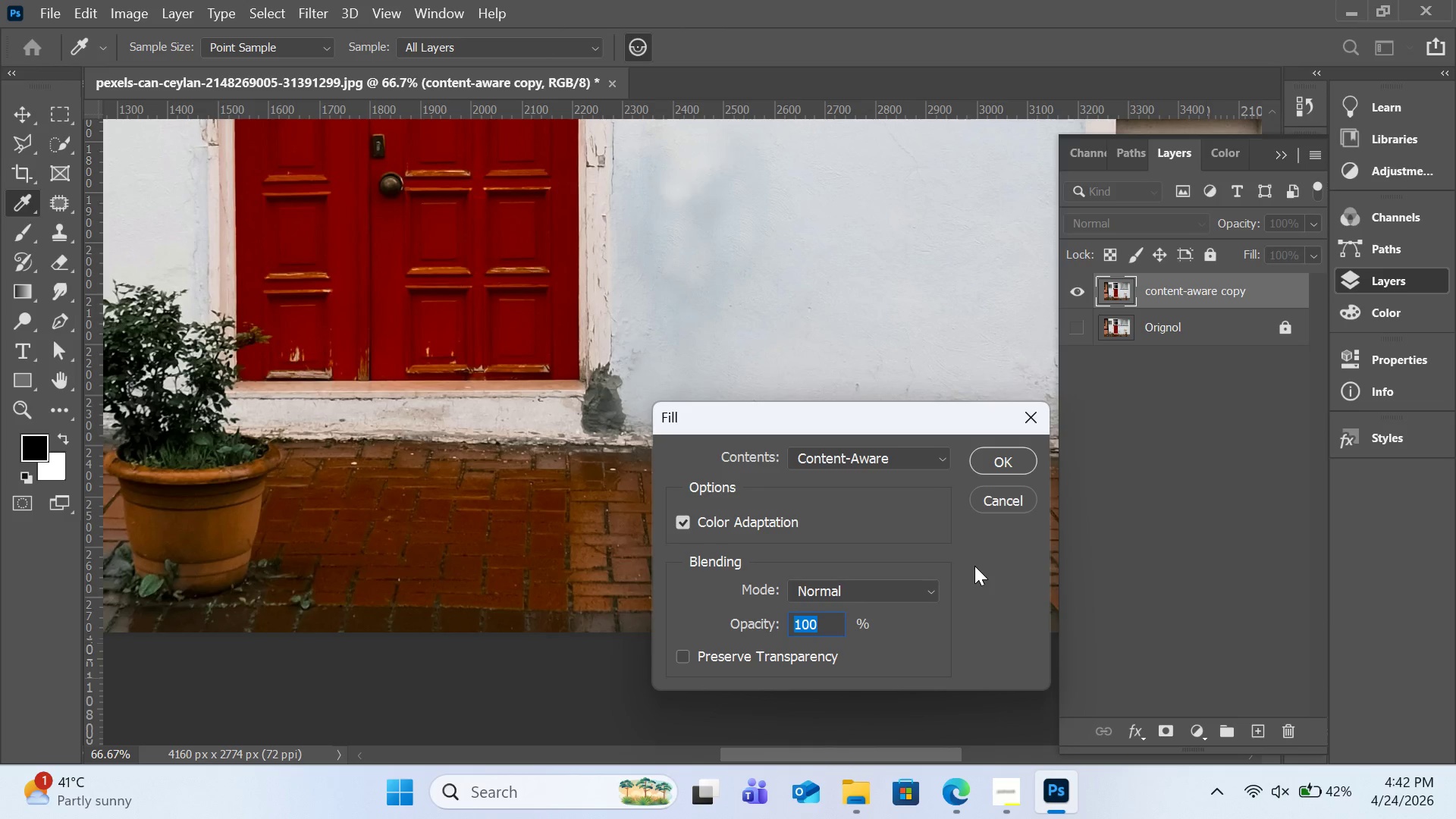 
key(Enter)
 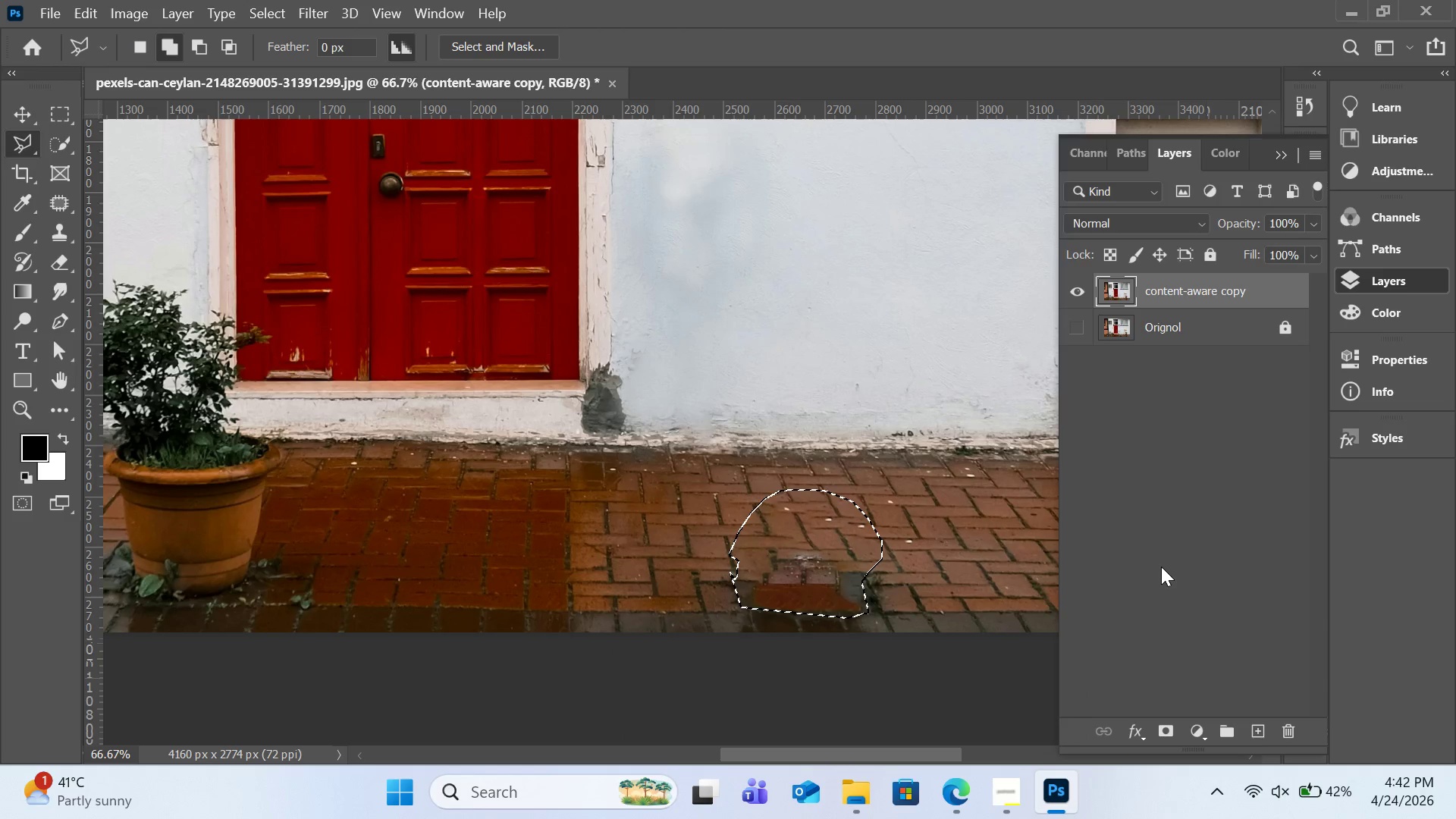 
key(Control+D)
 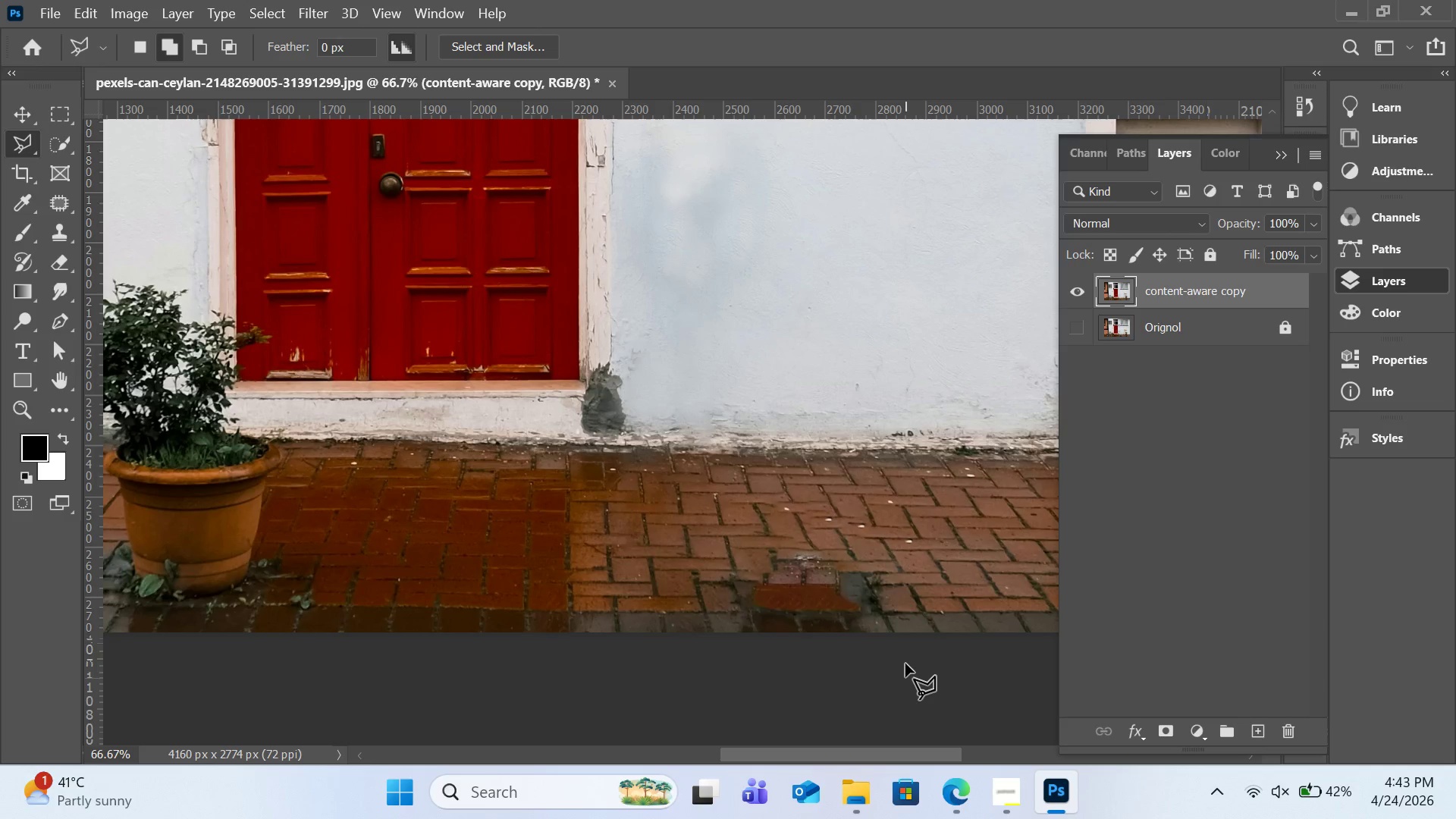 
wait(8.02)
 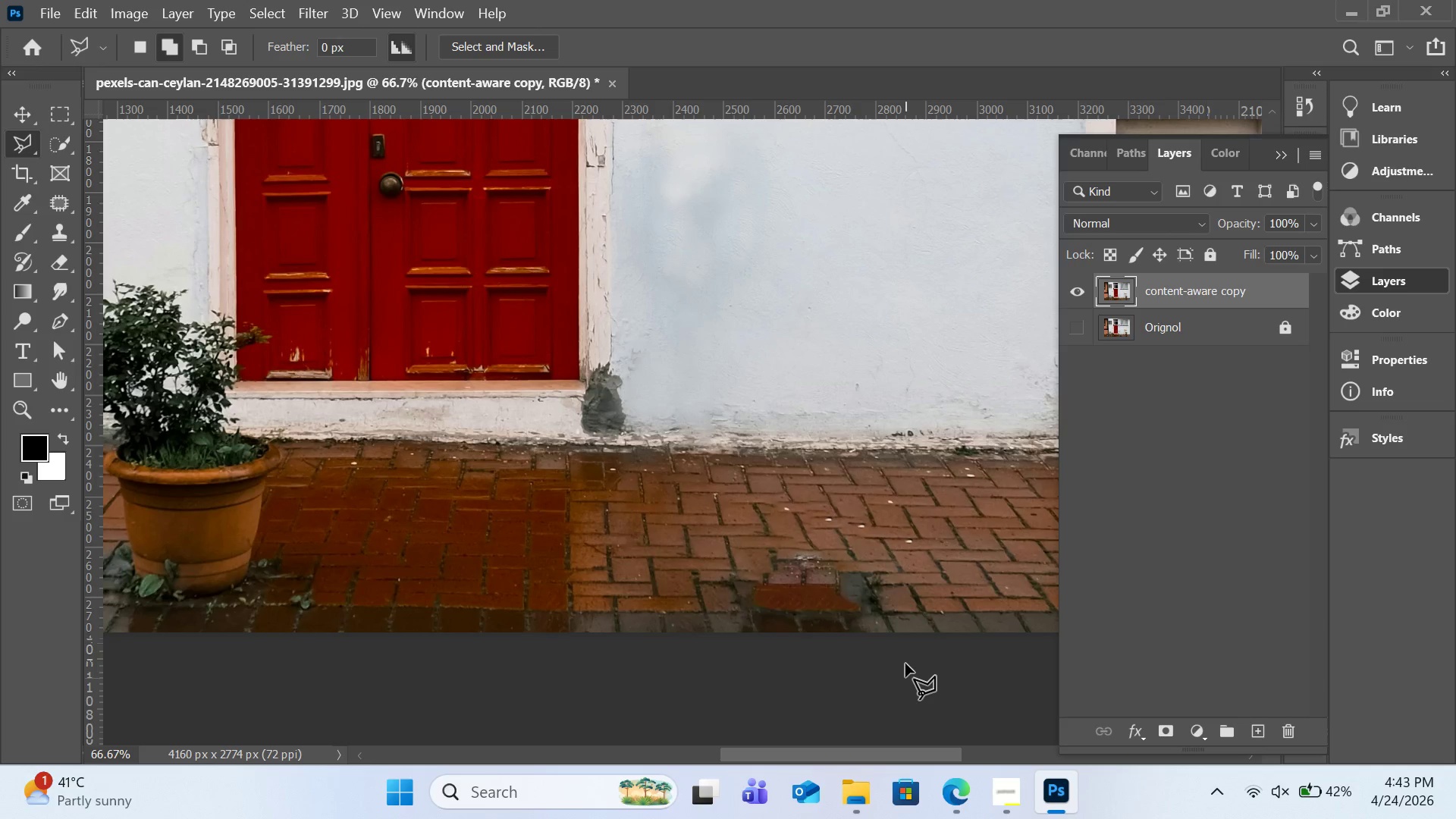 
scroll: coordinate [866, 649], scroll_direction: down, amount: 1.0
 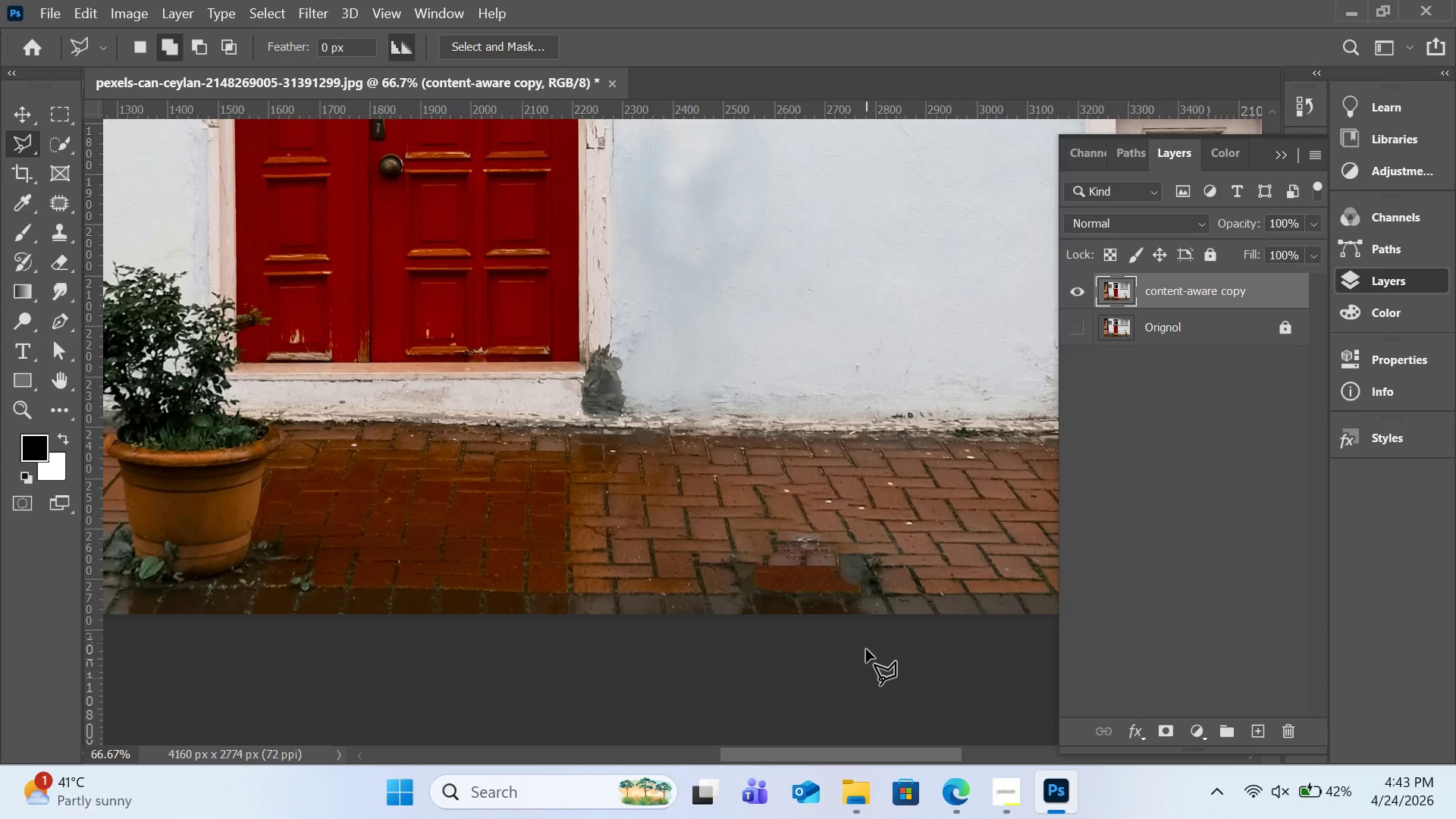 
key(Control+Equal)
 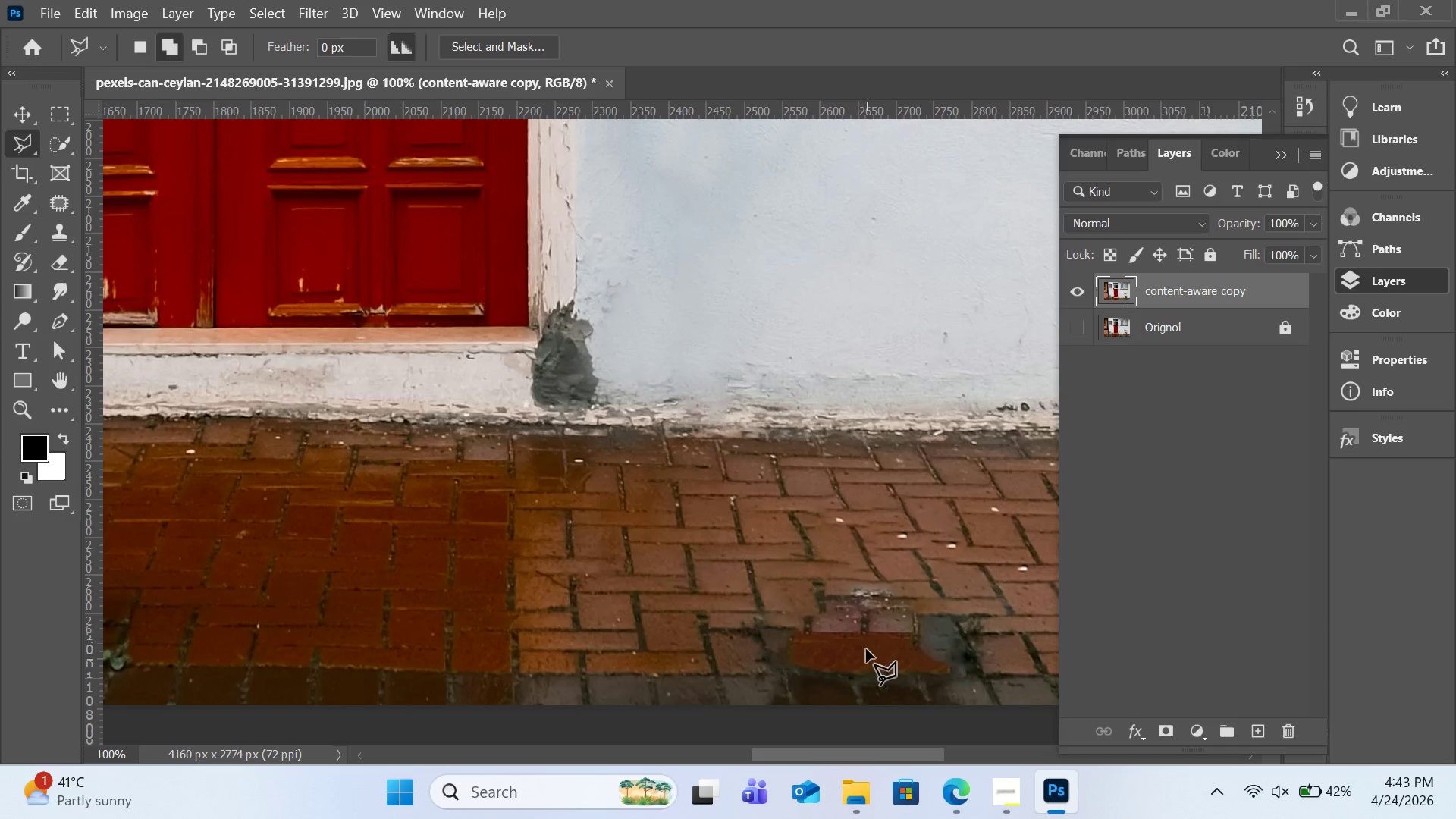 
key(H)
 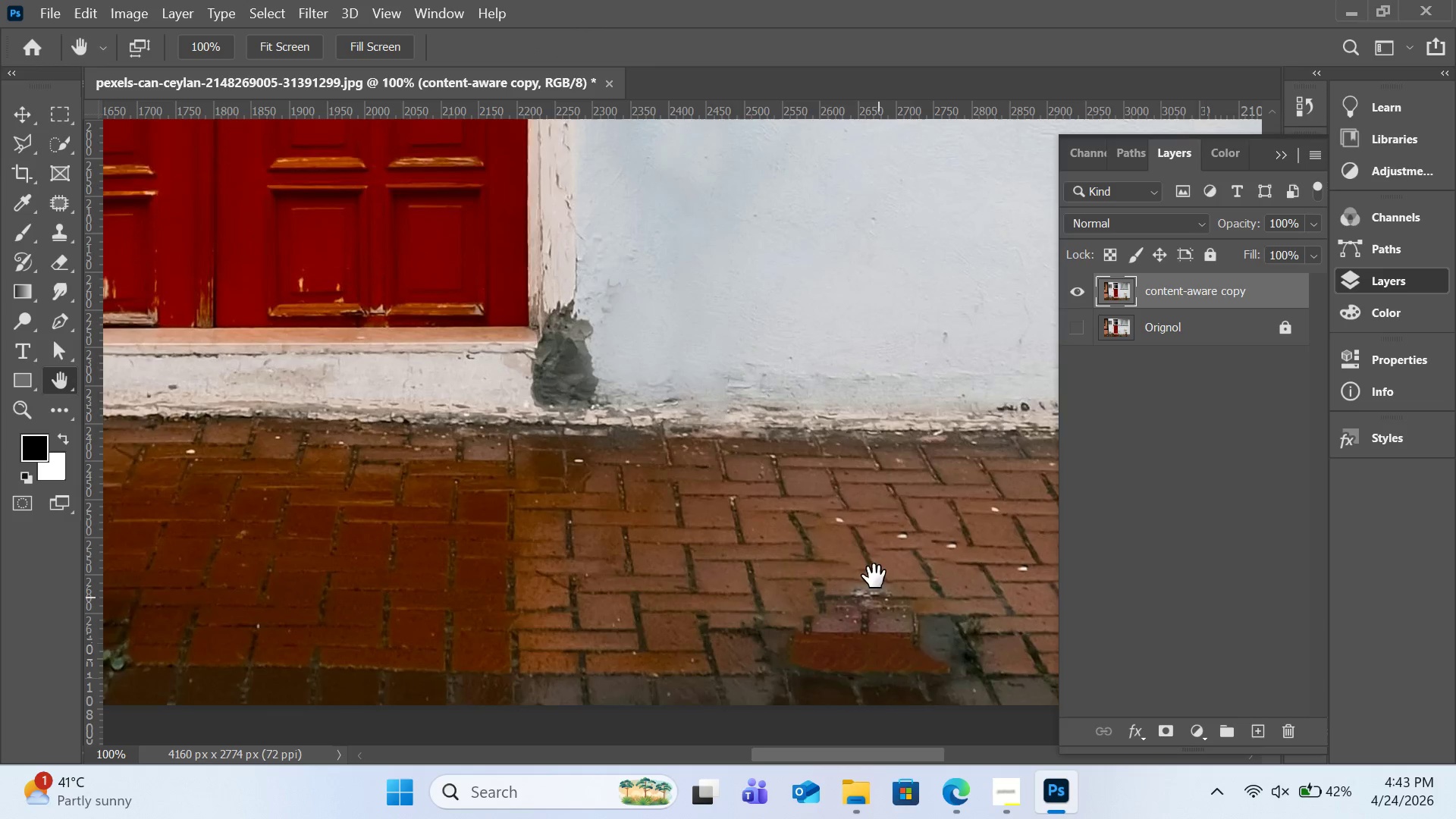 
left_click_drag(start_coordinate=[877, 599], to_coordinate=[767, 453])
 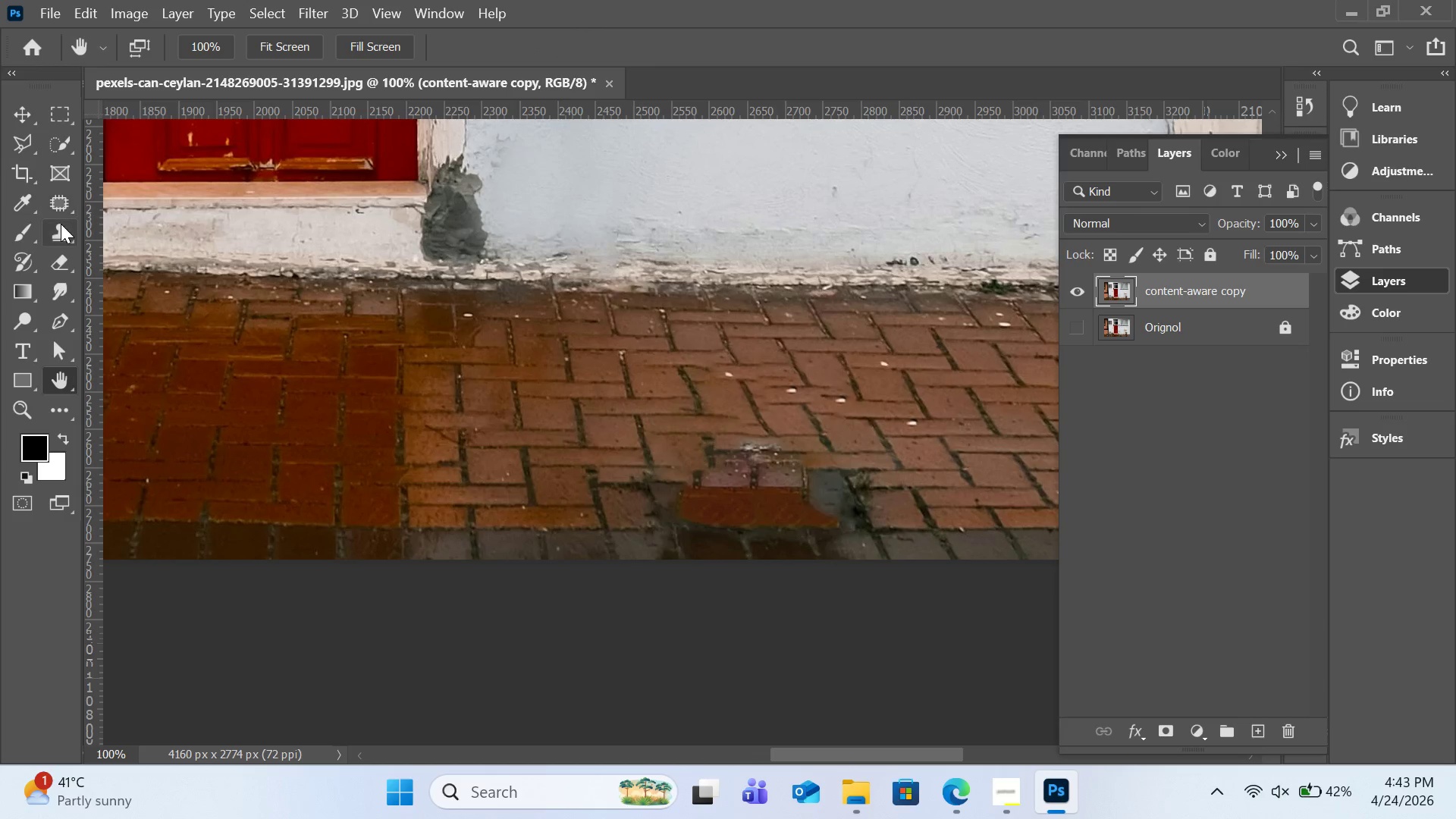 
left_click([61, 228])
 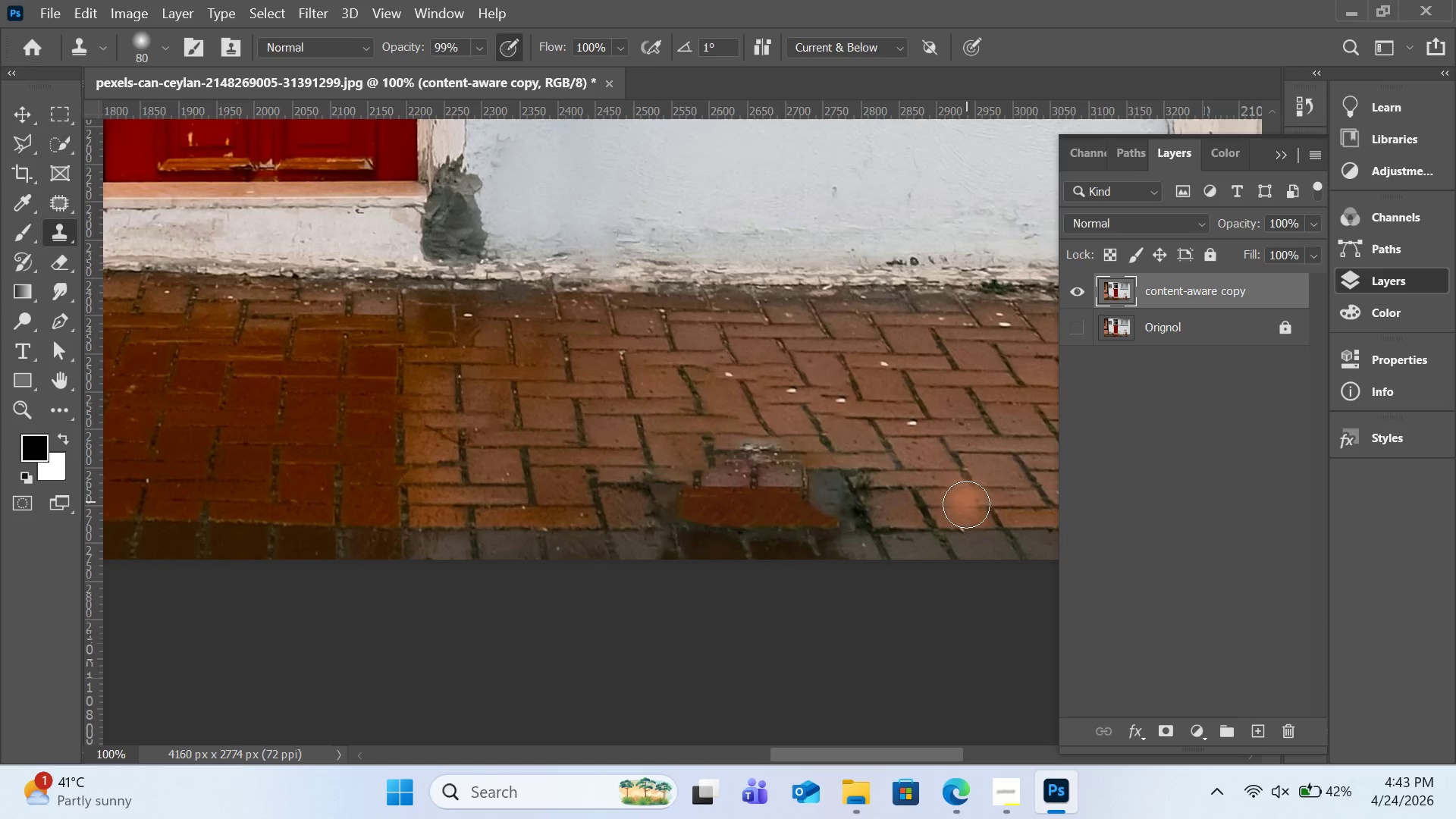 
hold_key(key=AltLeft, duration=1.39)
left_click([971, 519])
 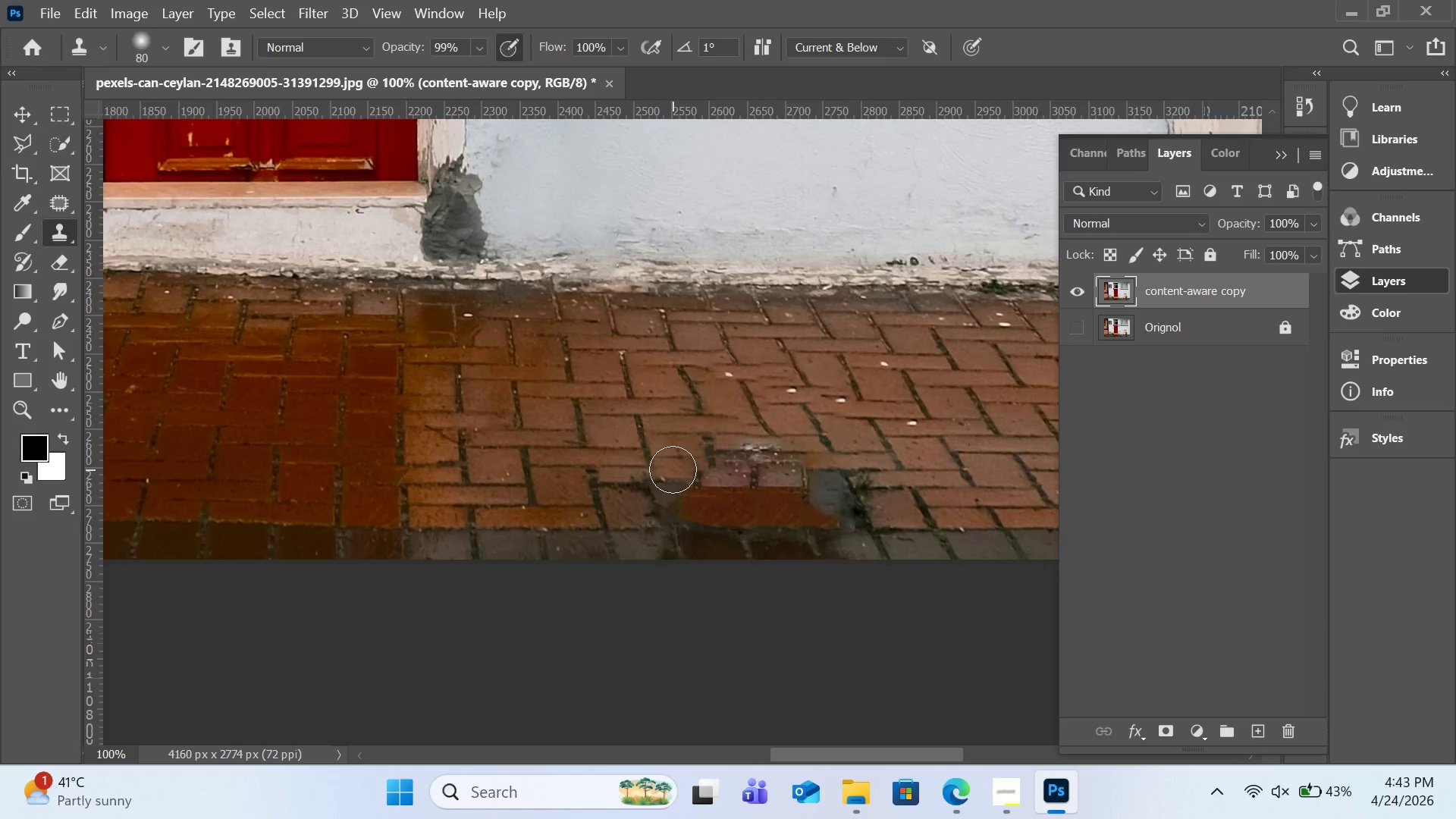 
hold_key(key=AltLeft, duration=1.66)
left_click([563, 479])
 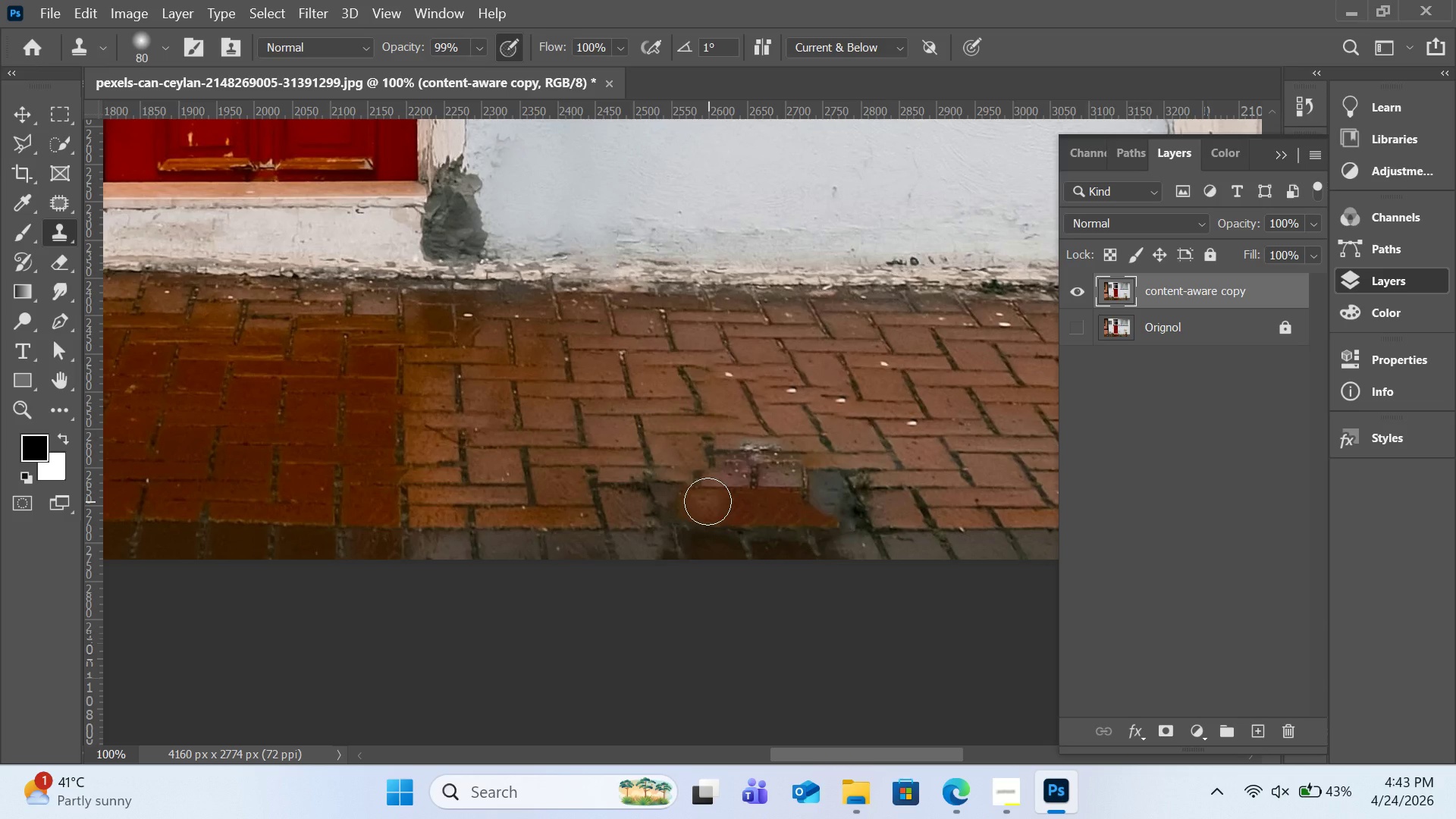 
hold_key(key=AltLeft, duration=8.45)
left_click([1037, 527])
 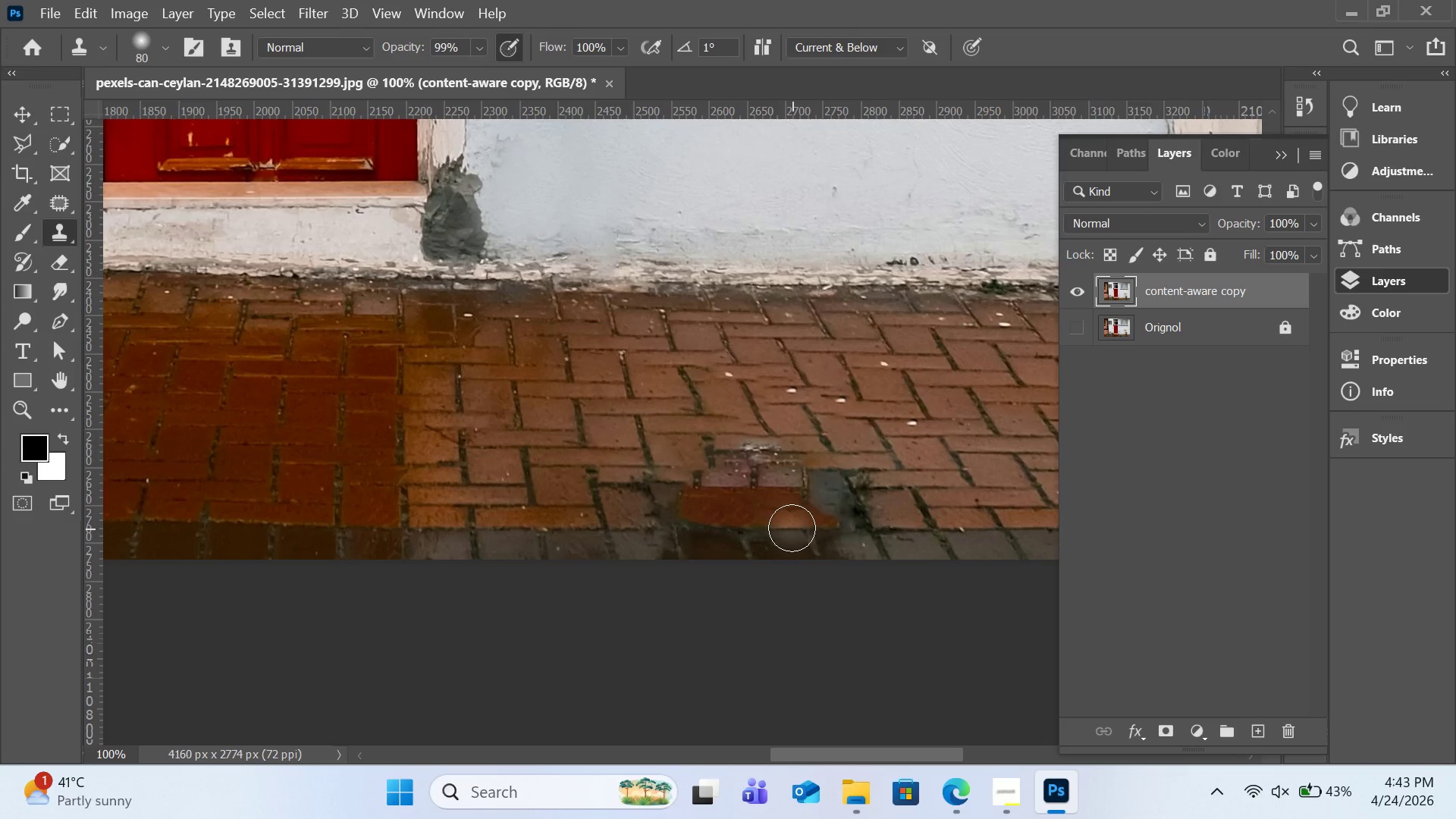 
left_click_drag(start_coordinate=[792, 528], to_coordinate=[695, 535])
 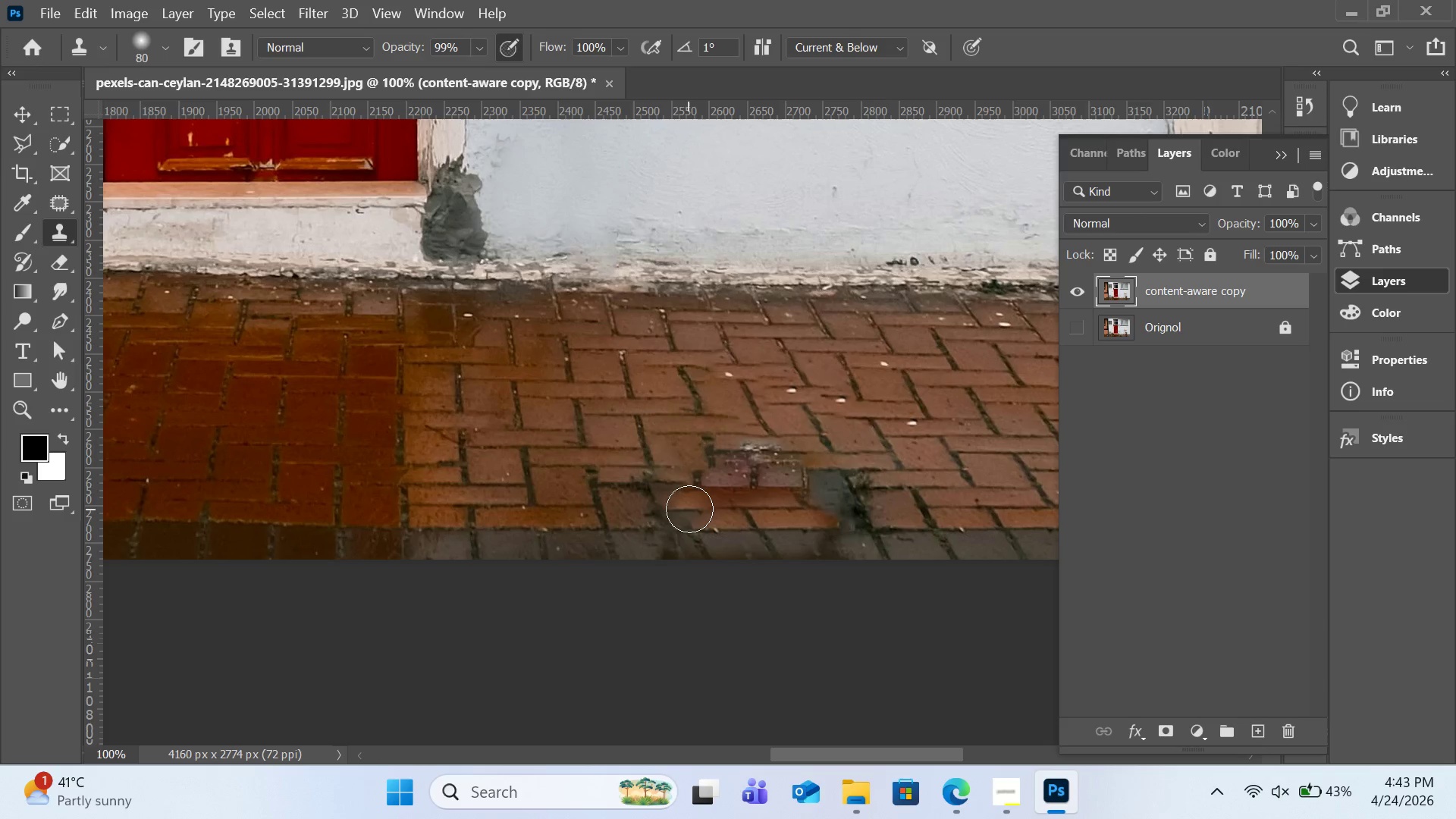 
wait(5.73)
 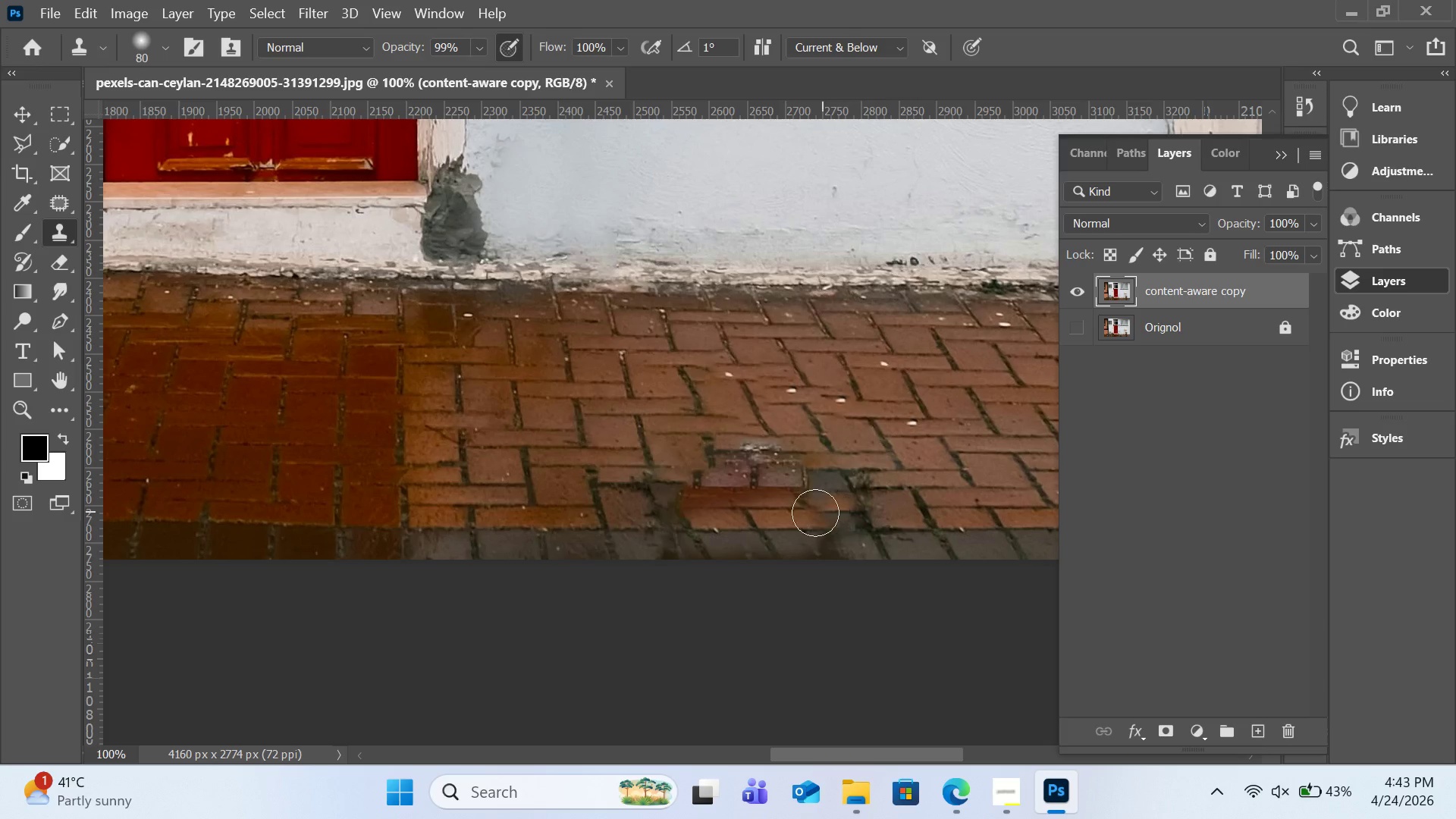 
hold_key(key=AltLeft, duration=4.69)
left_click([1031, 497])
 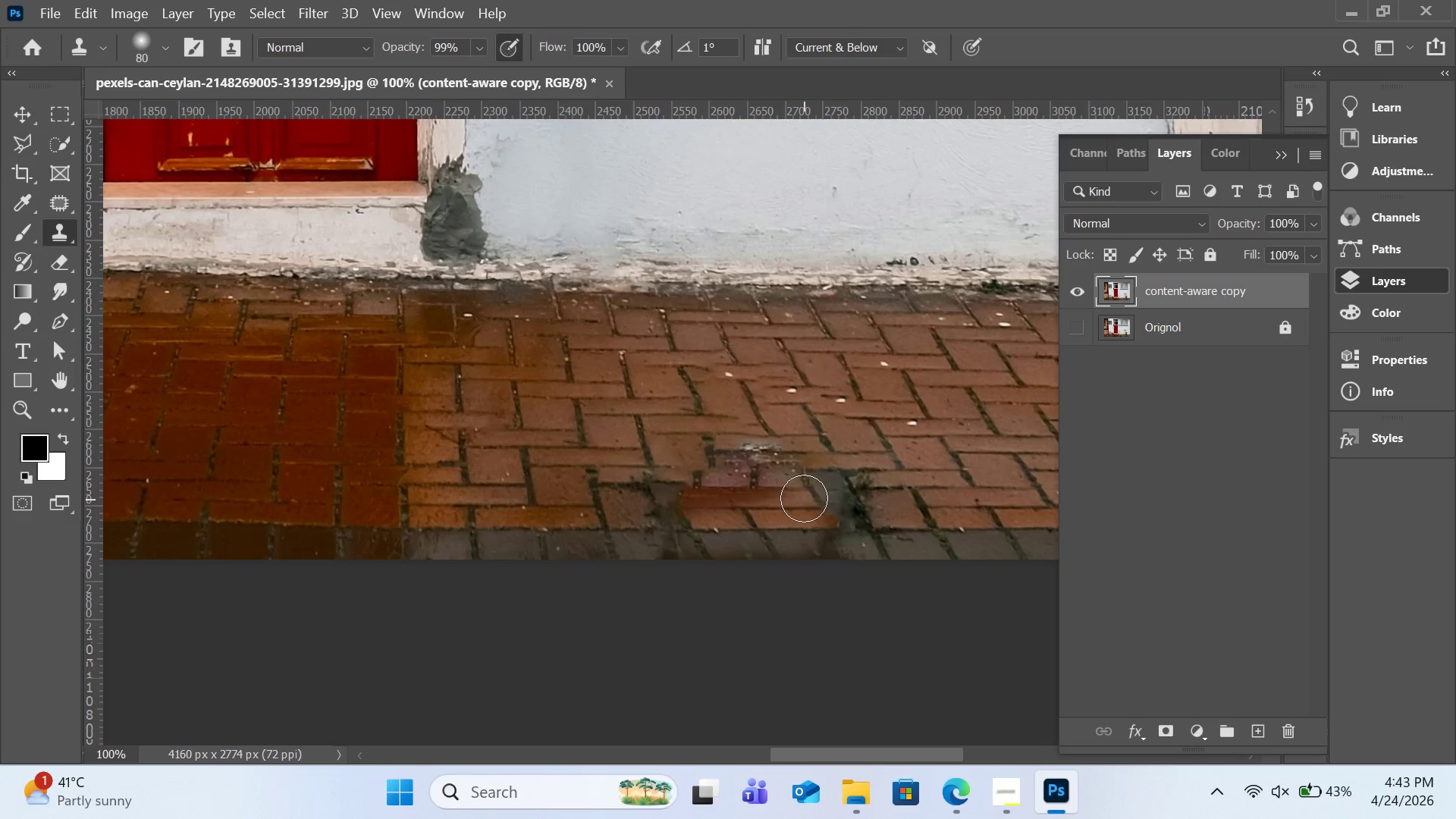 
wait(9.0)
 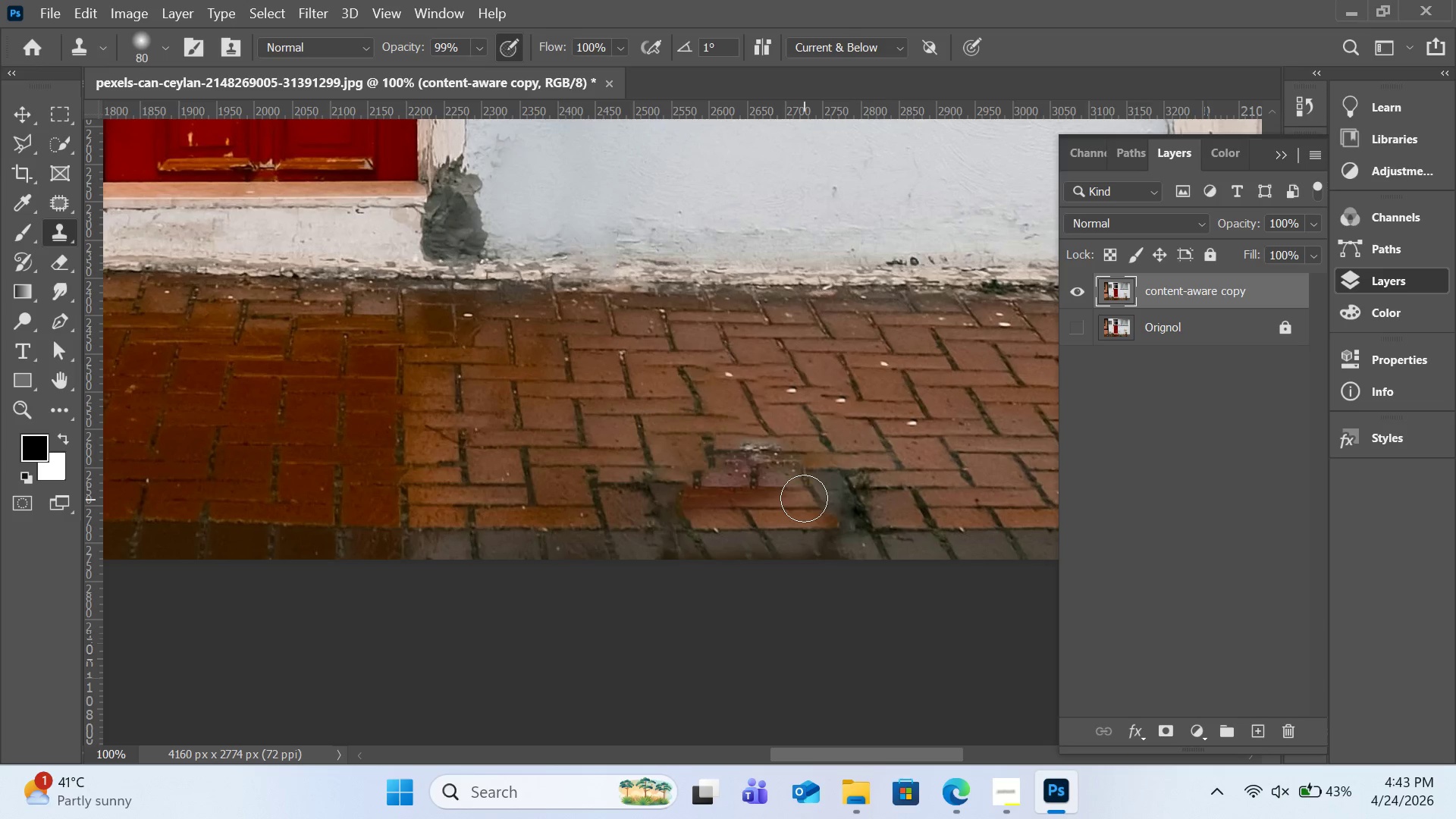 
hold_key(key=AltLeft, duration=3.41)
left_click([931, 516])
 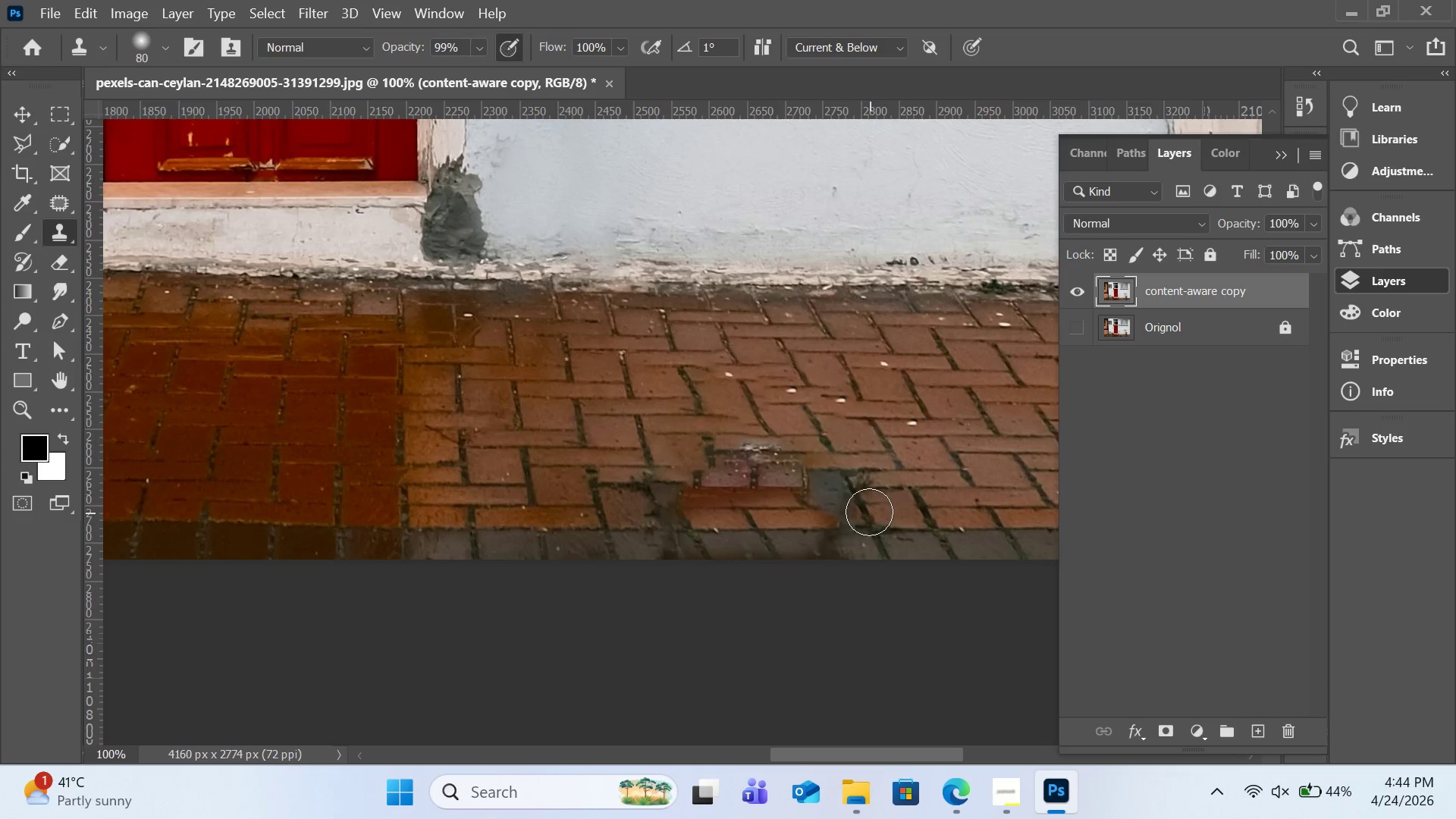 
left_click([869, 512])
 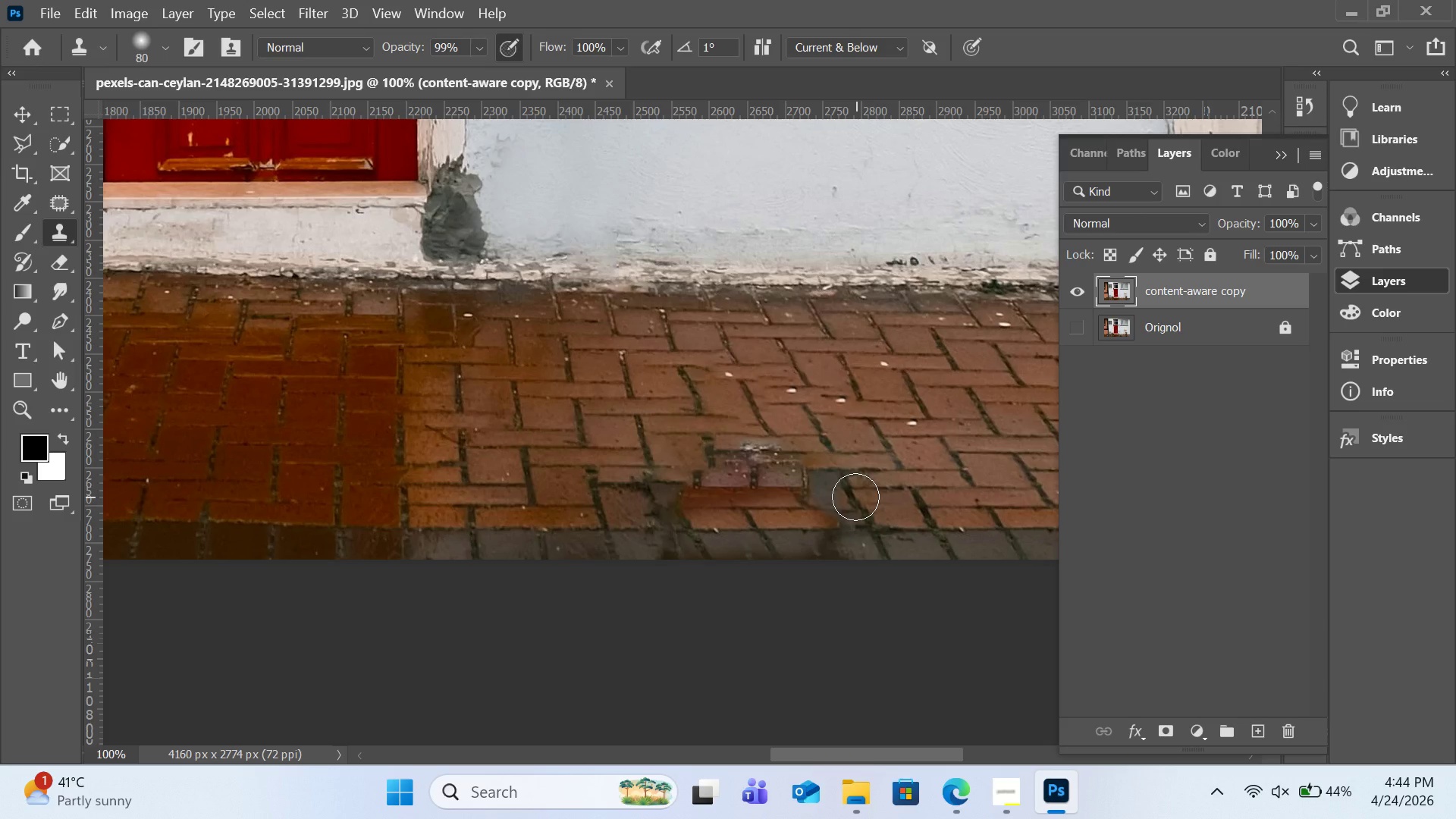 
left_click([855, 497])
 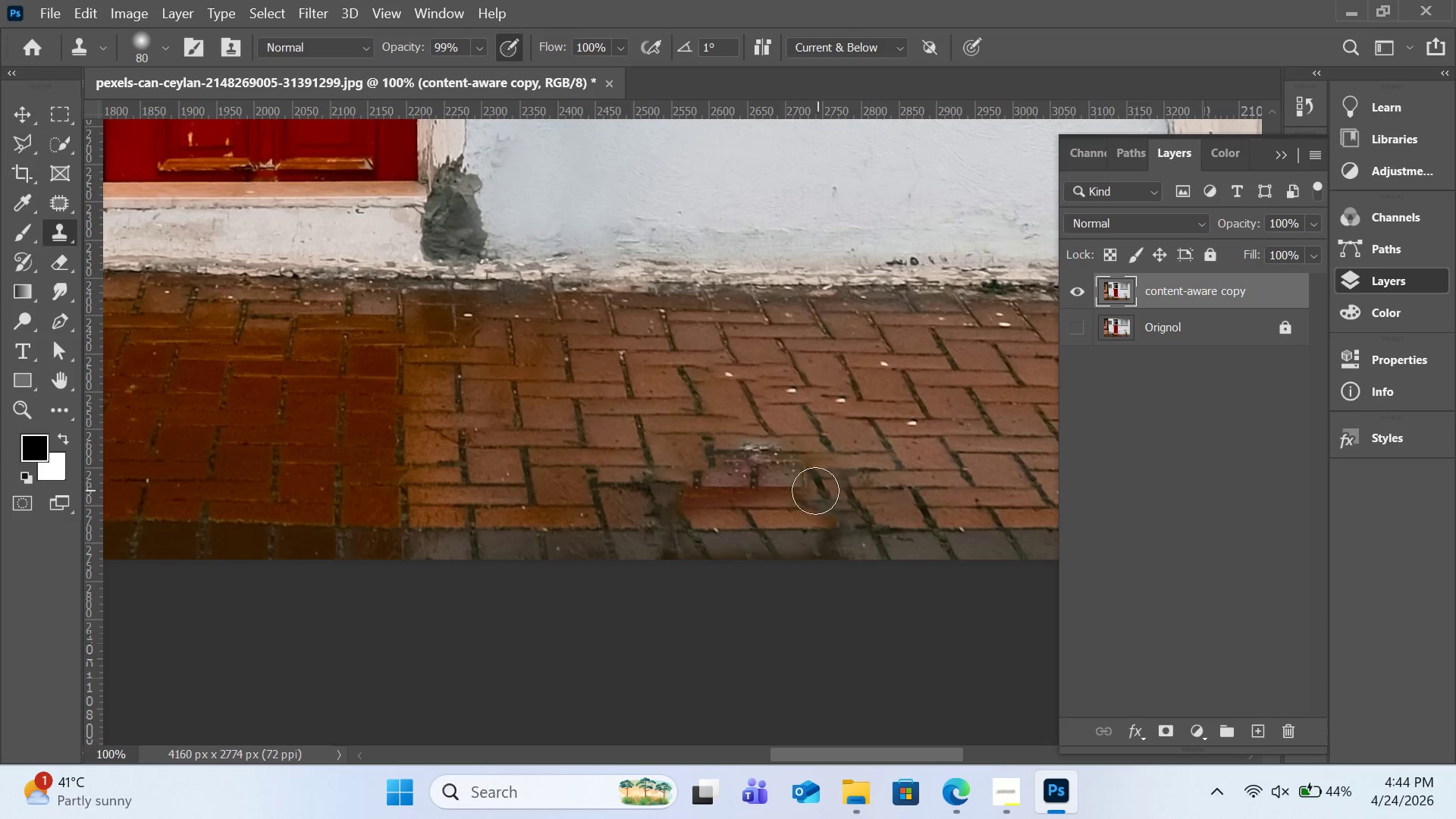 
wait(5.75)
 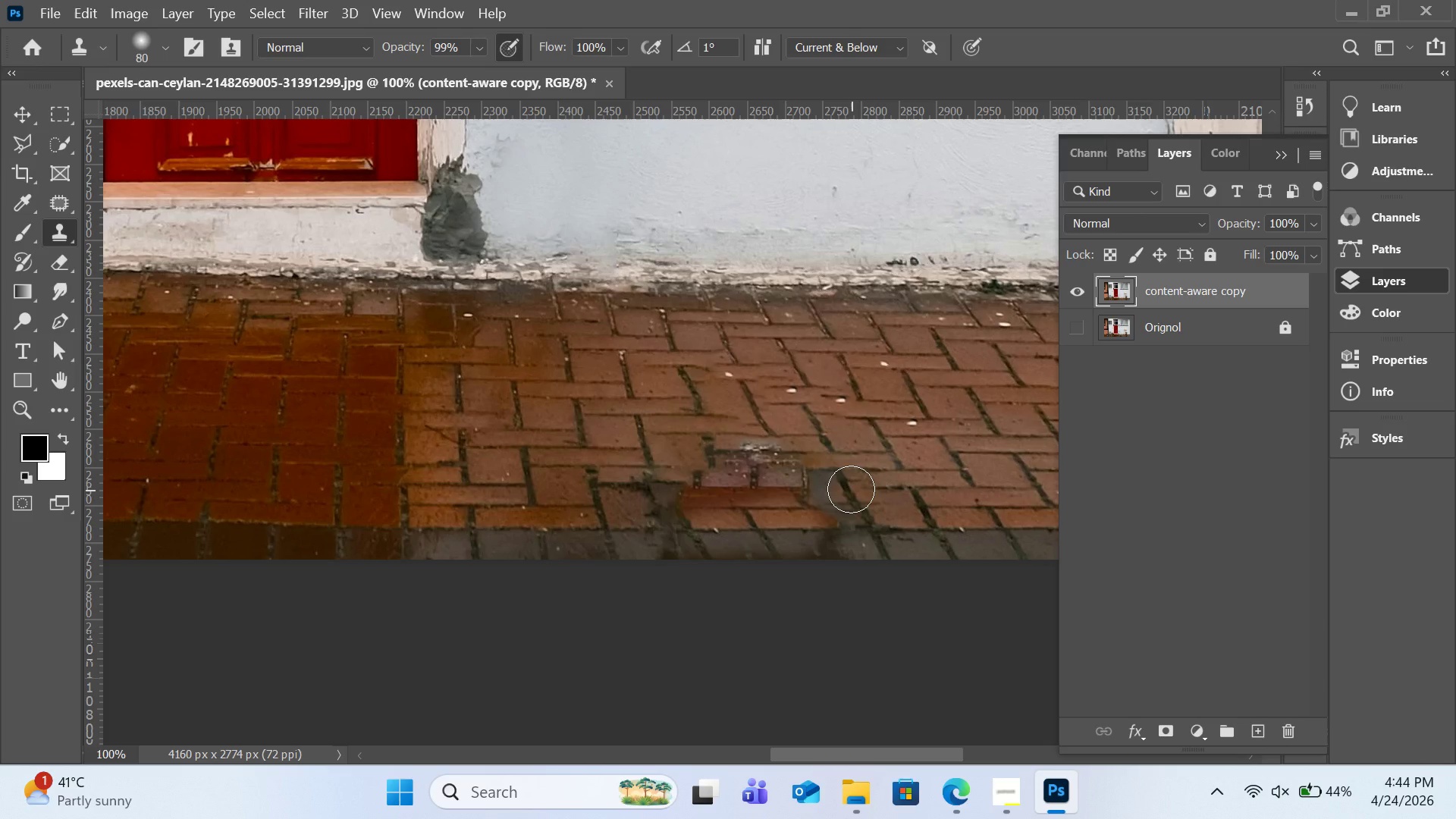 
hold_key(key=AltLeft, duration=2.89)
left_click([926, 454])
 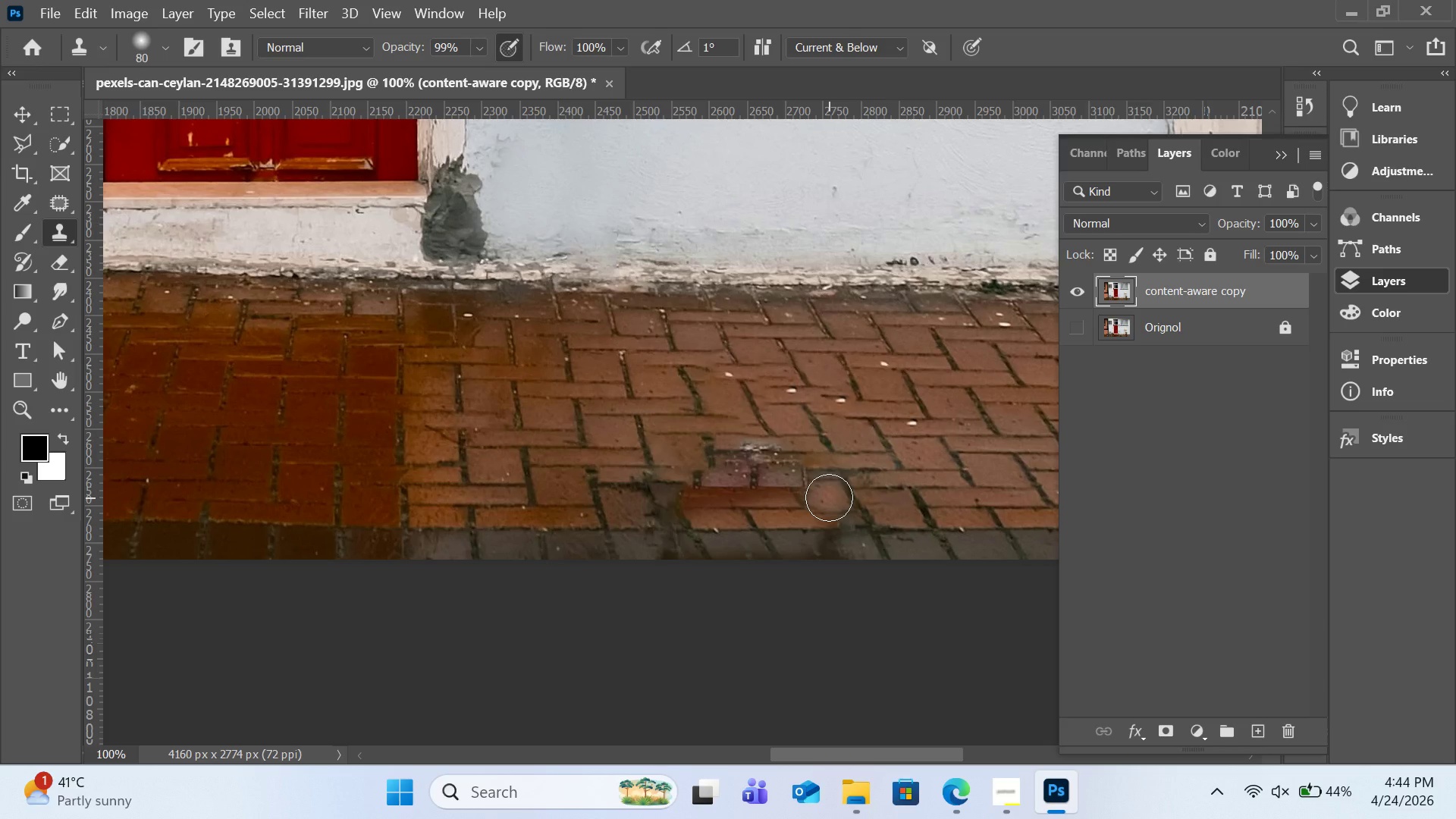 
hold_key(key=AltLeft, duration=1.53)
left_click([915, 443])
 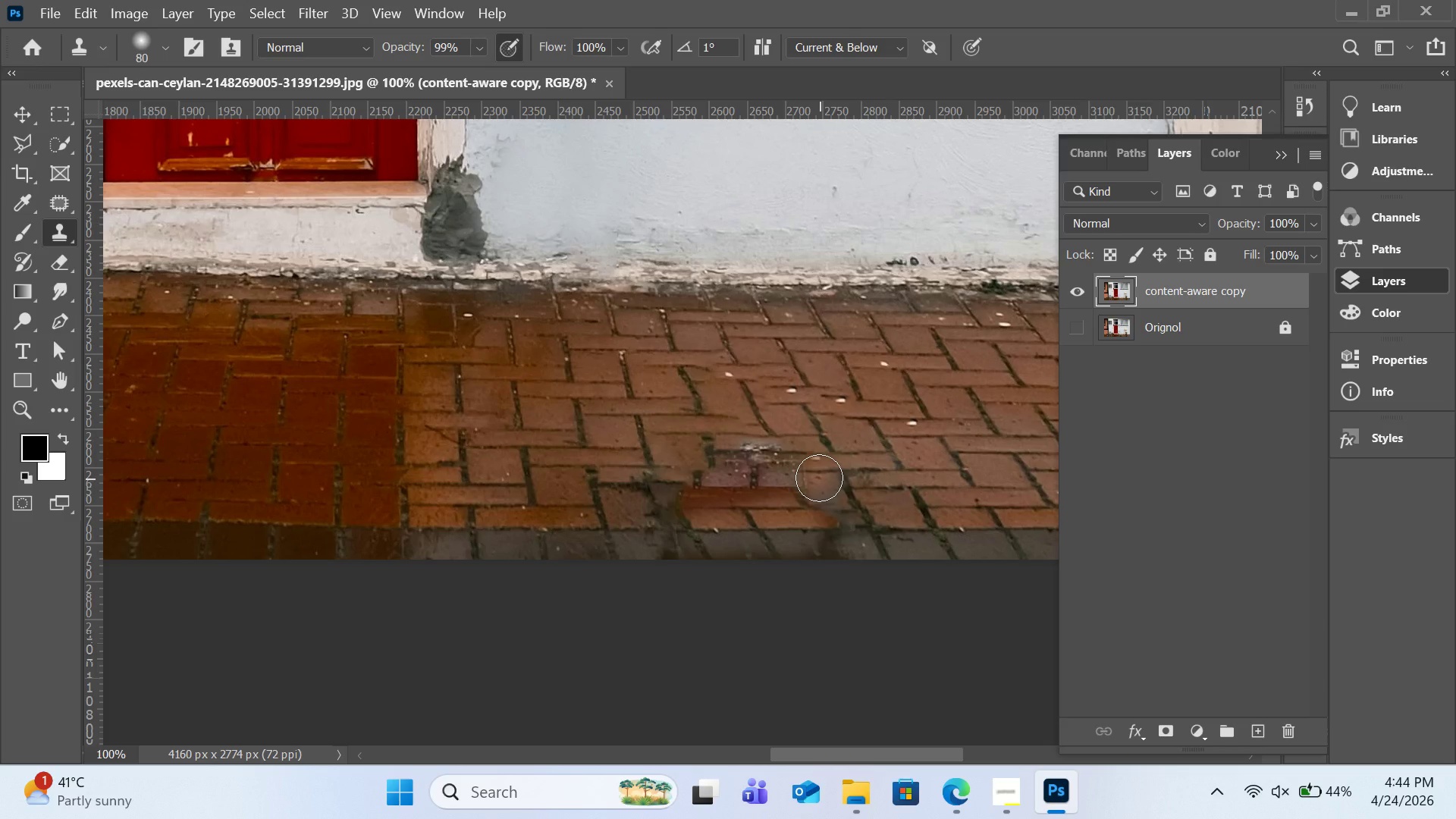 
left_click_drag(start_coordinate=[819, 478], to_coordinate=[740, 458])
 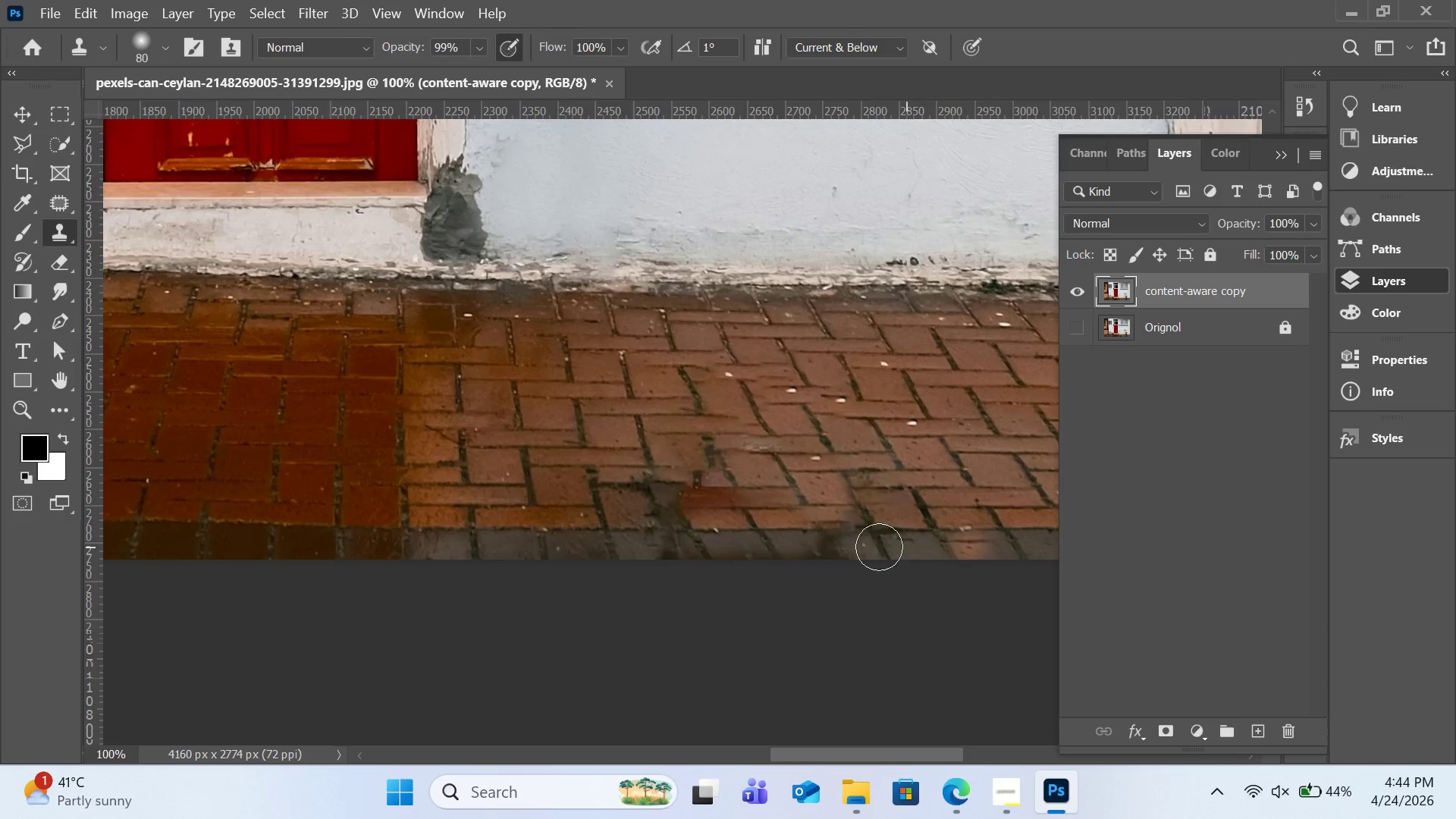 
wait(6.41)
 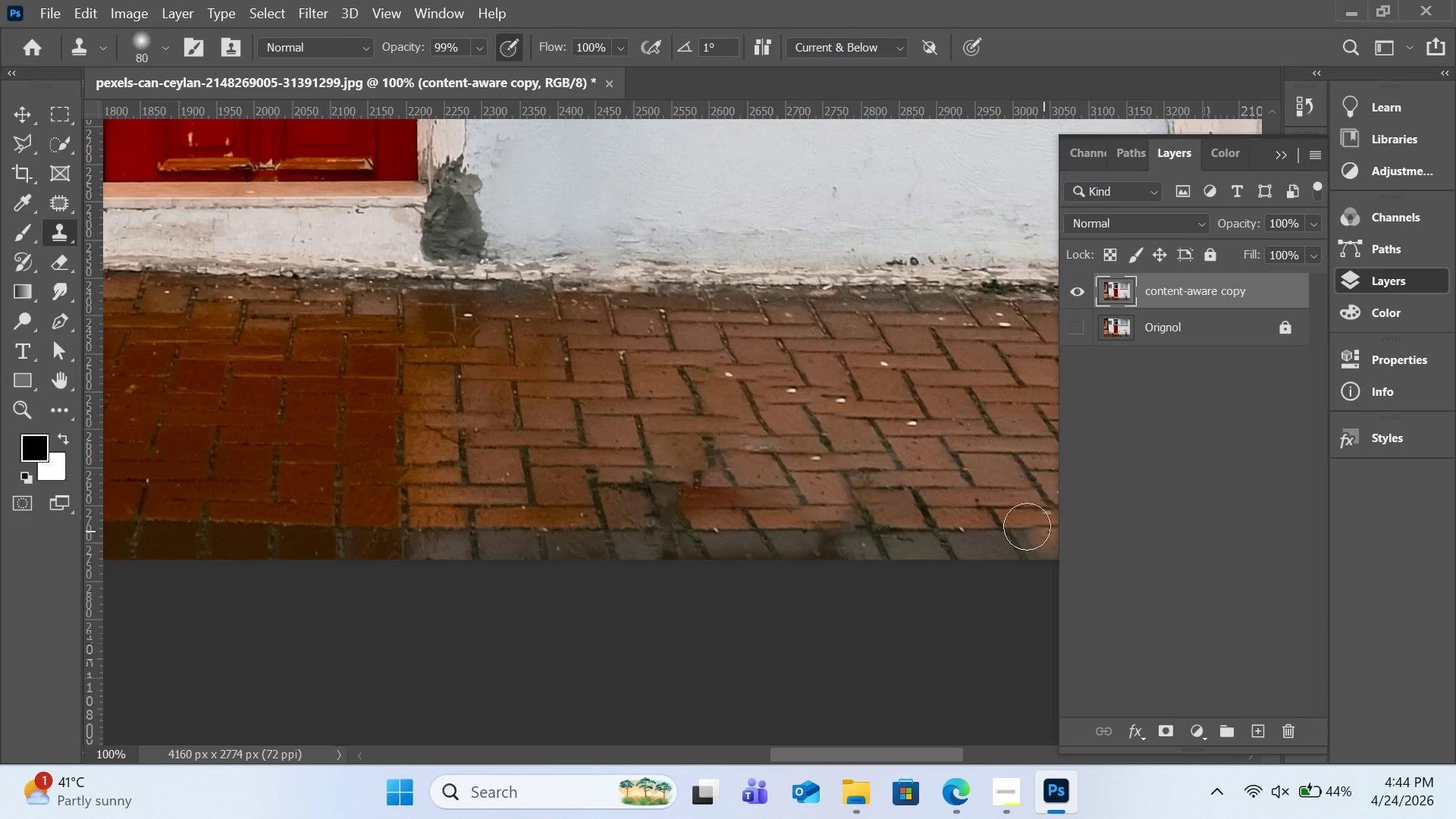 
hold_key(key=AltLeft, duration=0.95)
left_click([758, 469])
 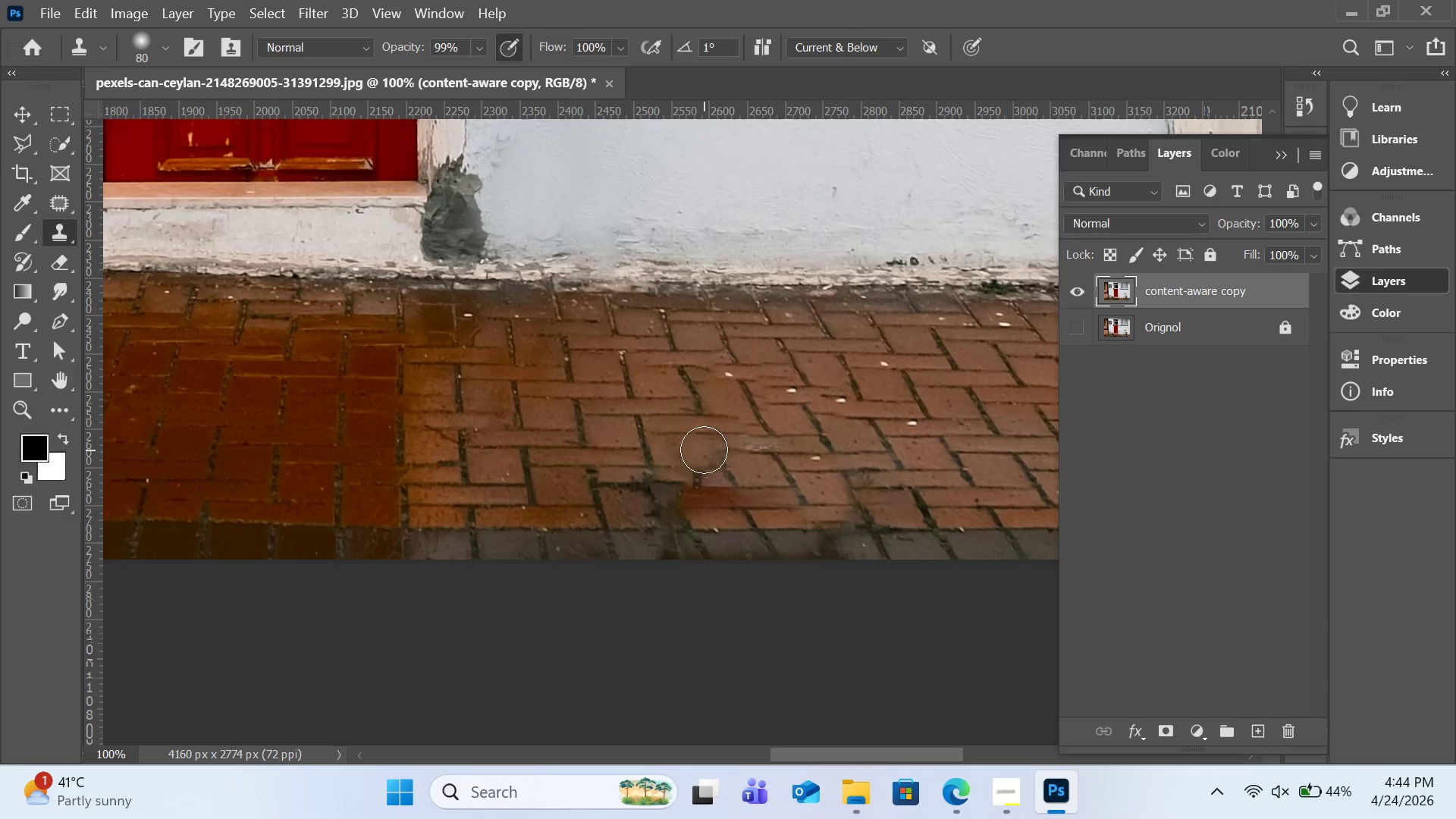 
left_click_drag(start_coordinate=[704, 450], to_coordinate=[714, 450])
 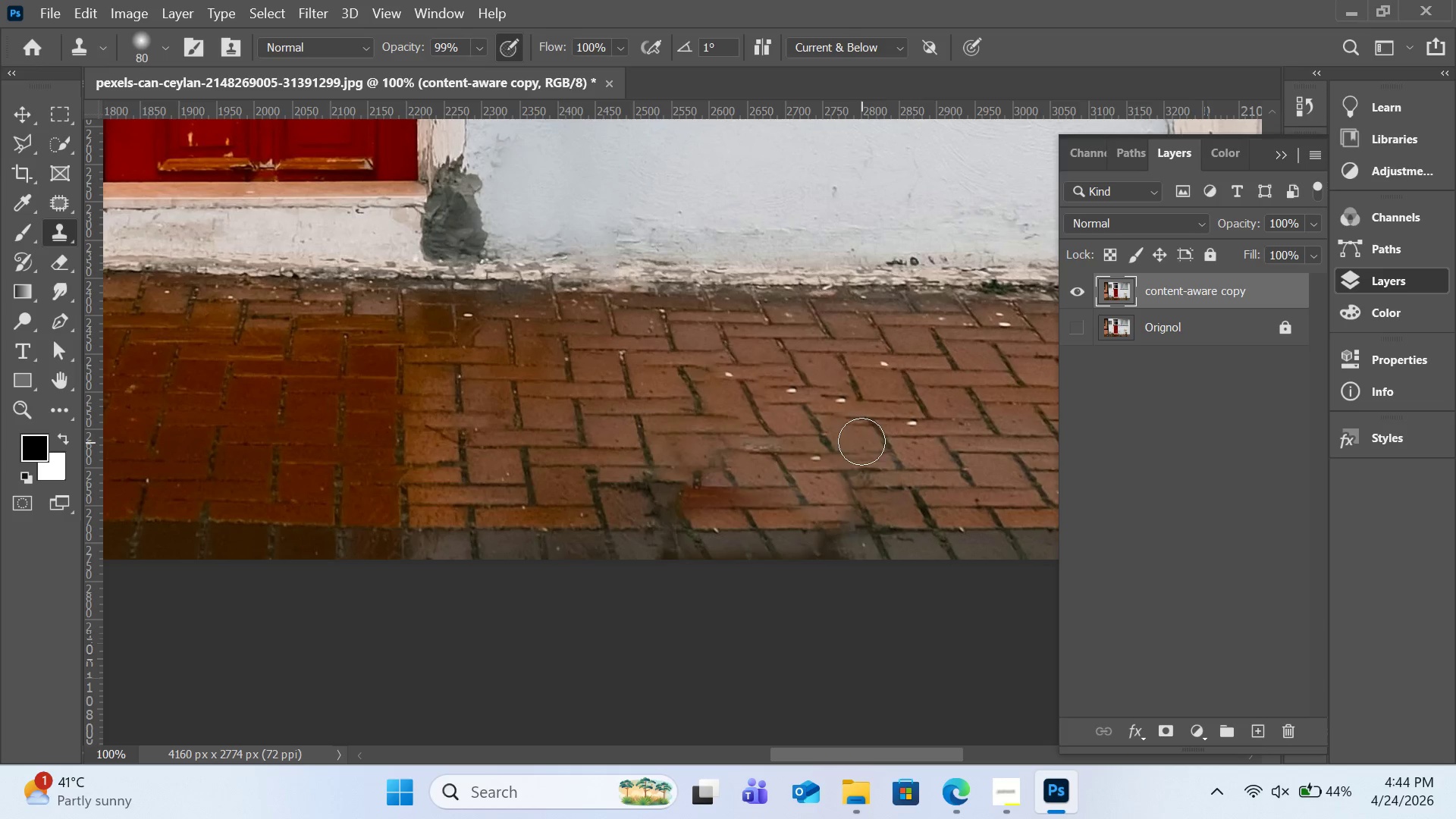 
key(Control+Z)
 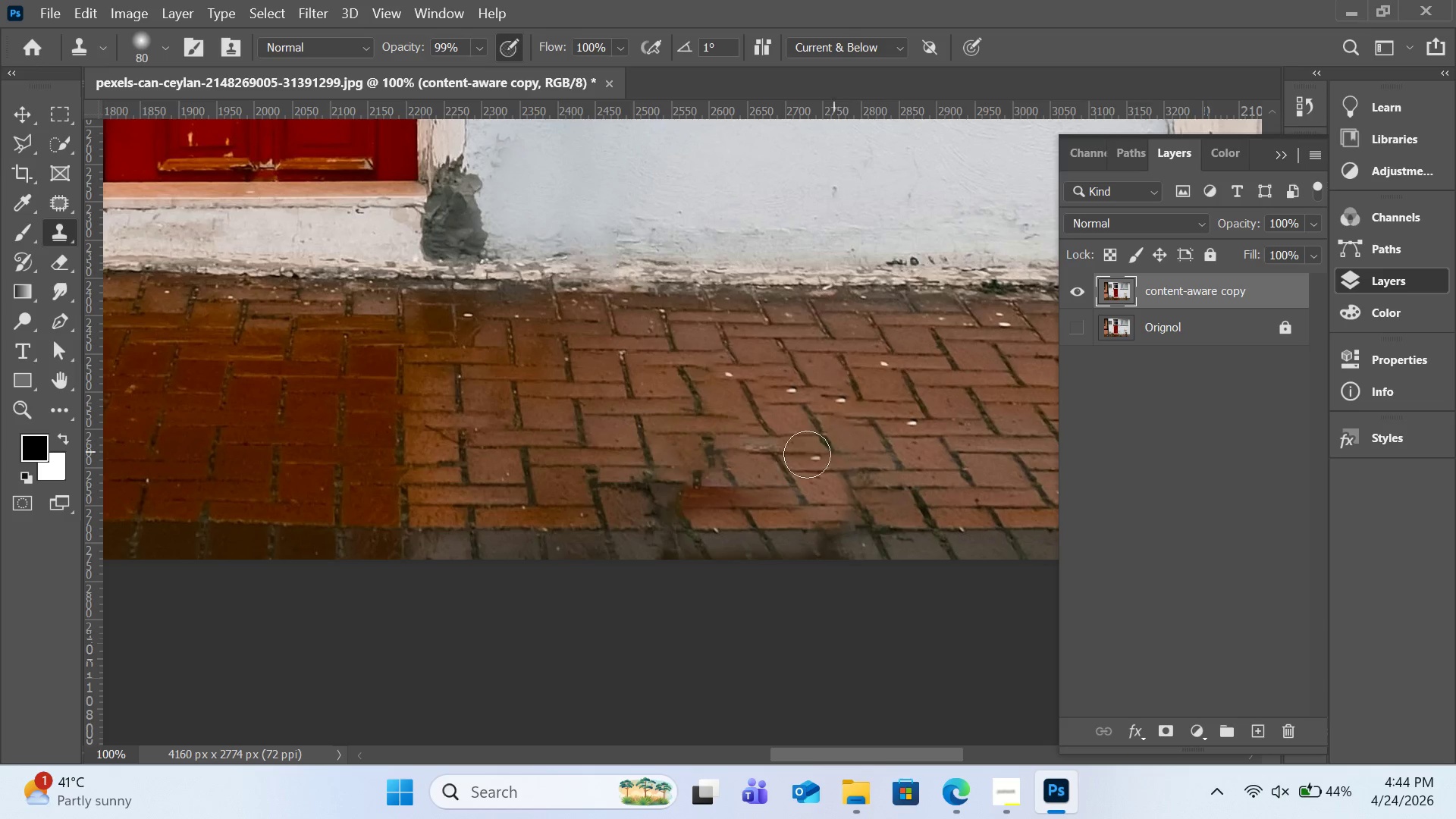 
hold_key(key=AltLeft, duration=2.73)
left_click([639, 429])
 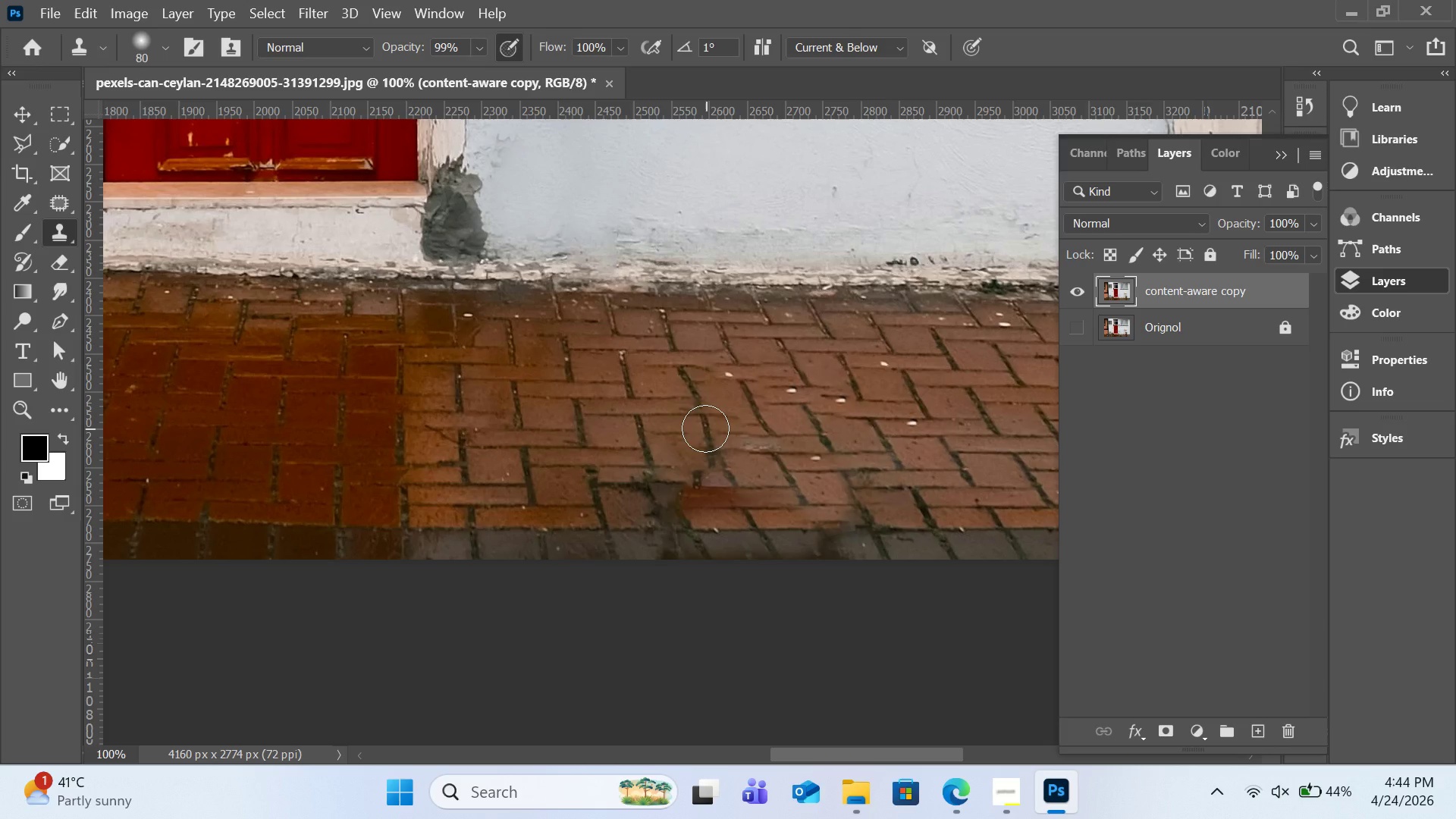 
hold_key(key=ControlLeft, duration=1.45)
 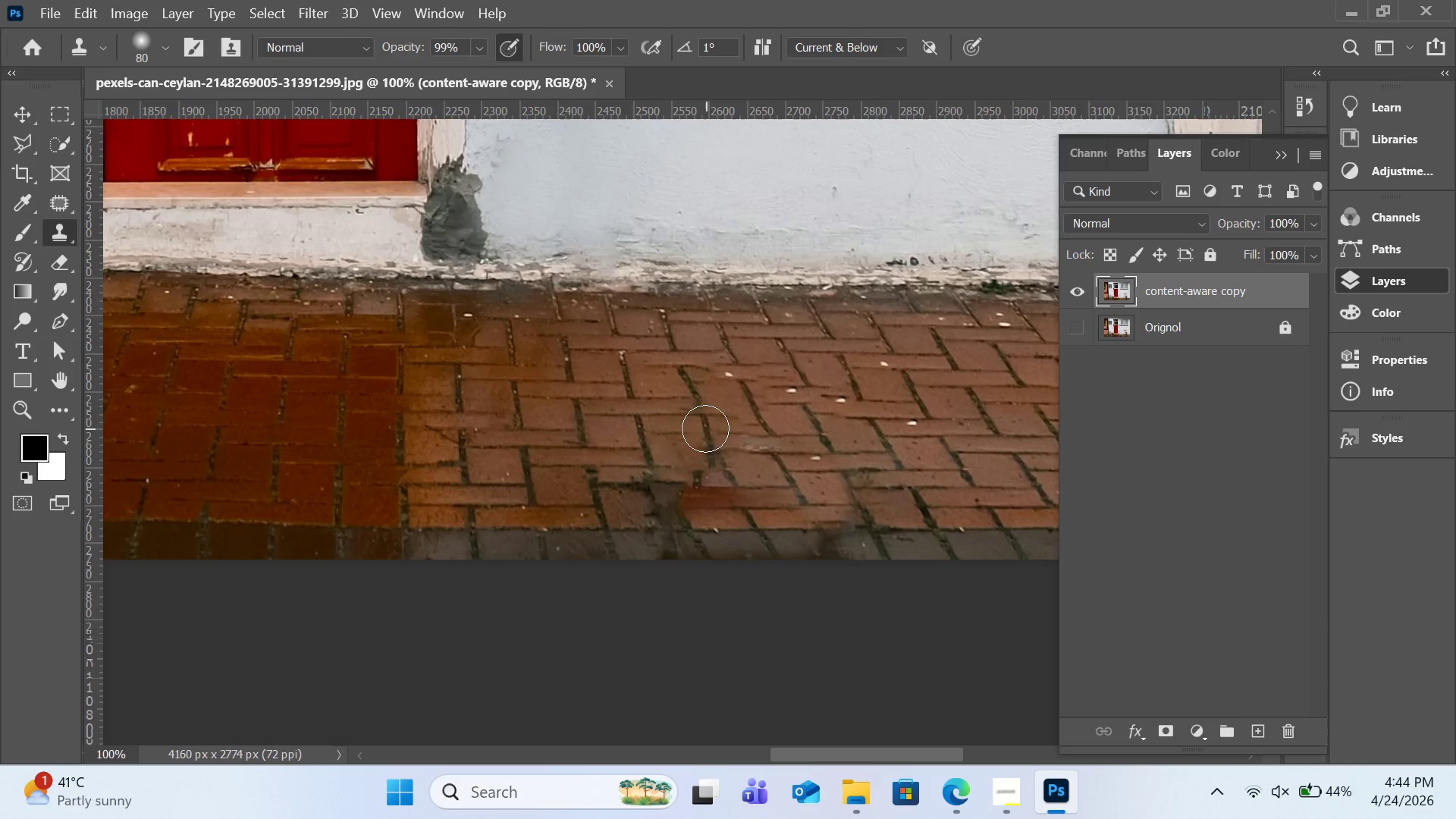 
hold_key(key=ShiftLeft, duration=1.09)
 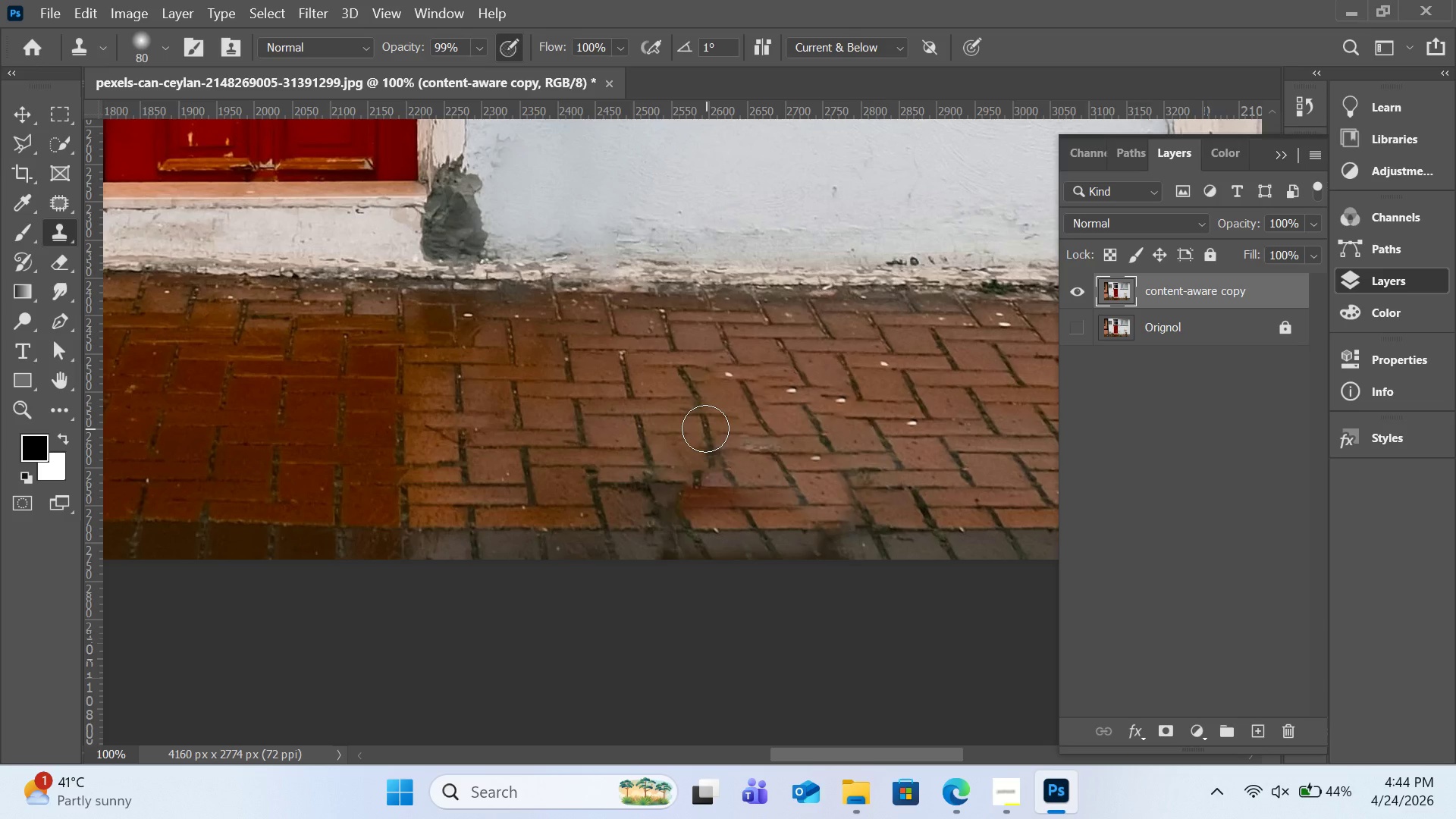 
wait(5.47)
 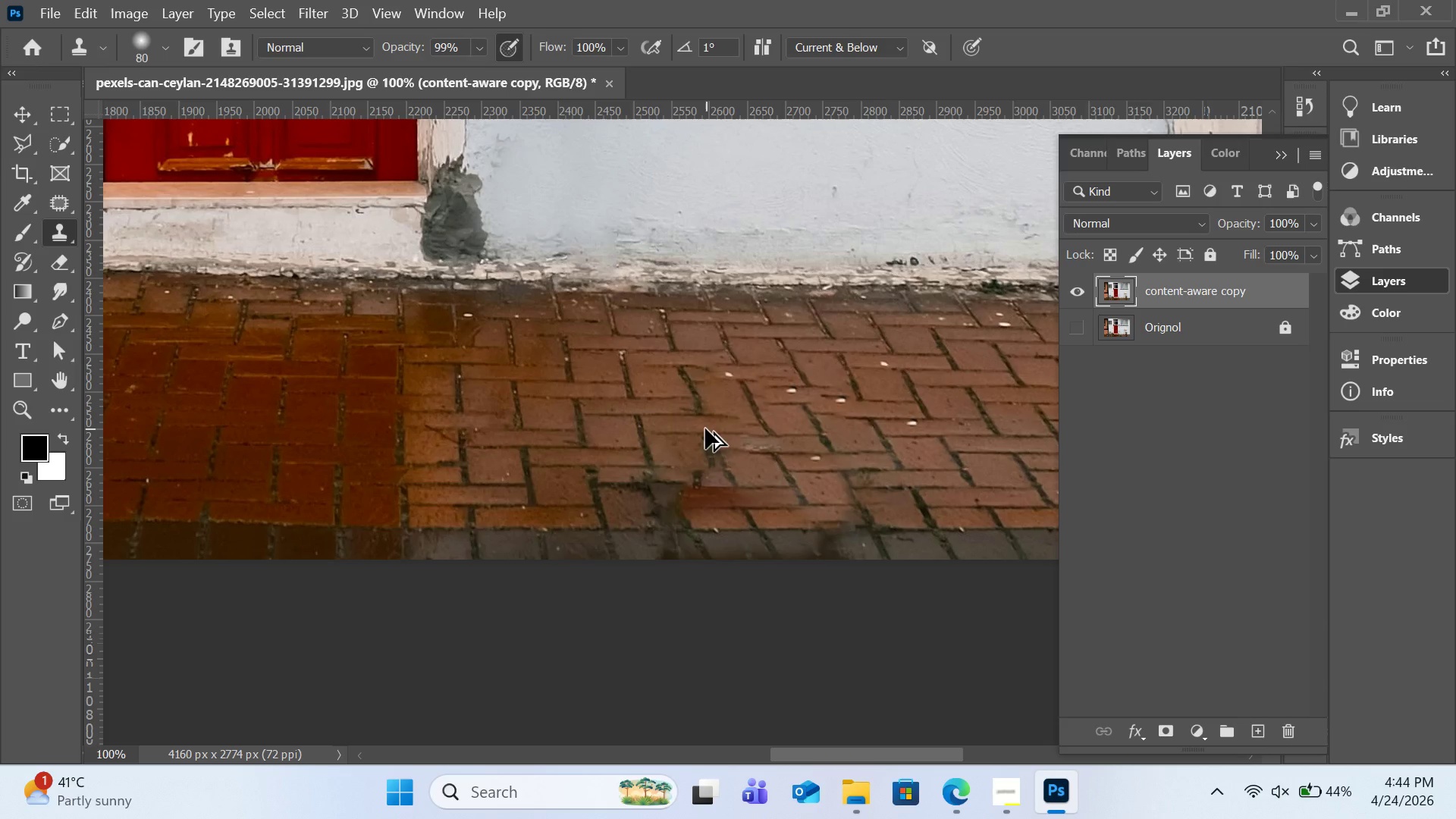 
key(Alt+Control+Shift+BracketLeft)
 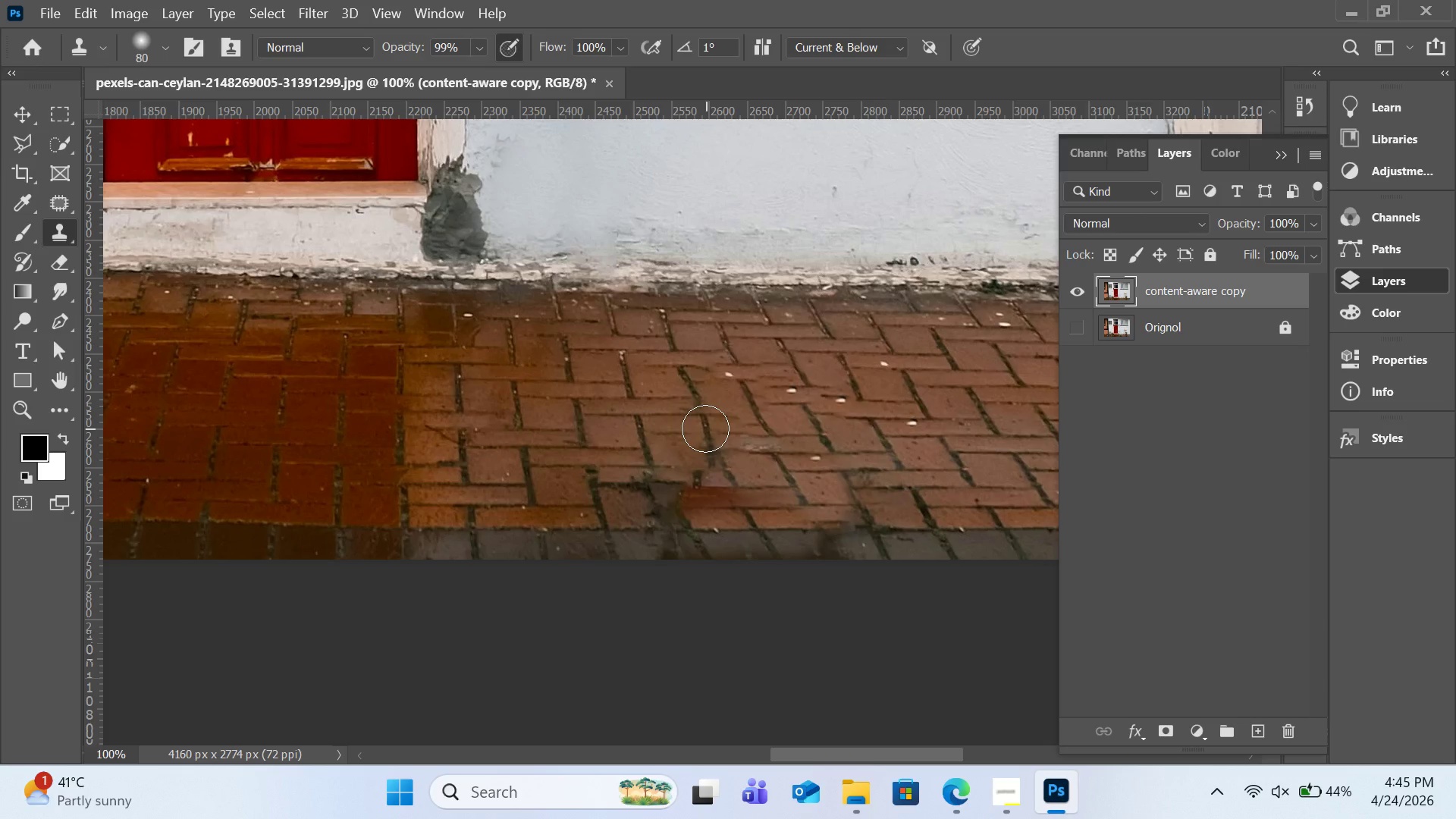 
key(Alt+Control+Shift+BracketRight)
 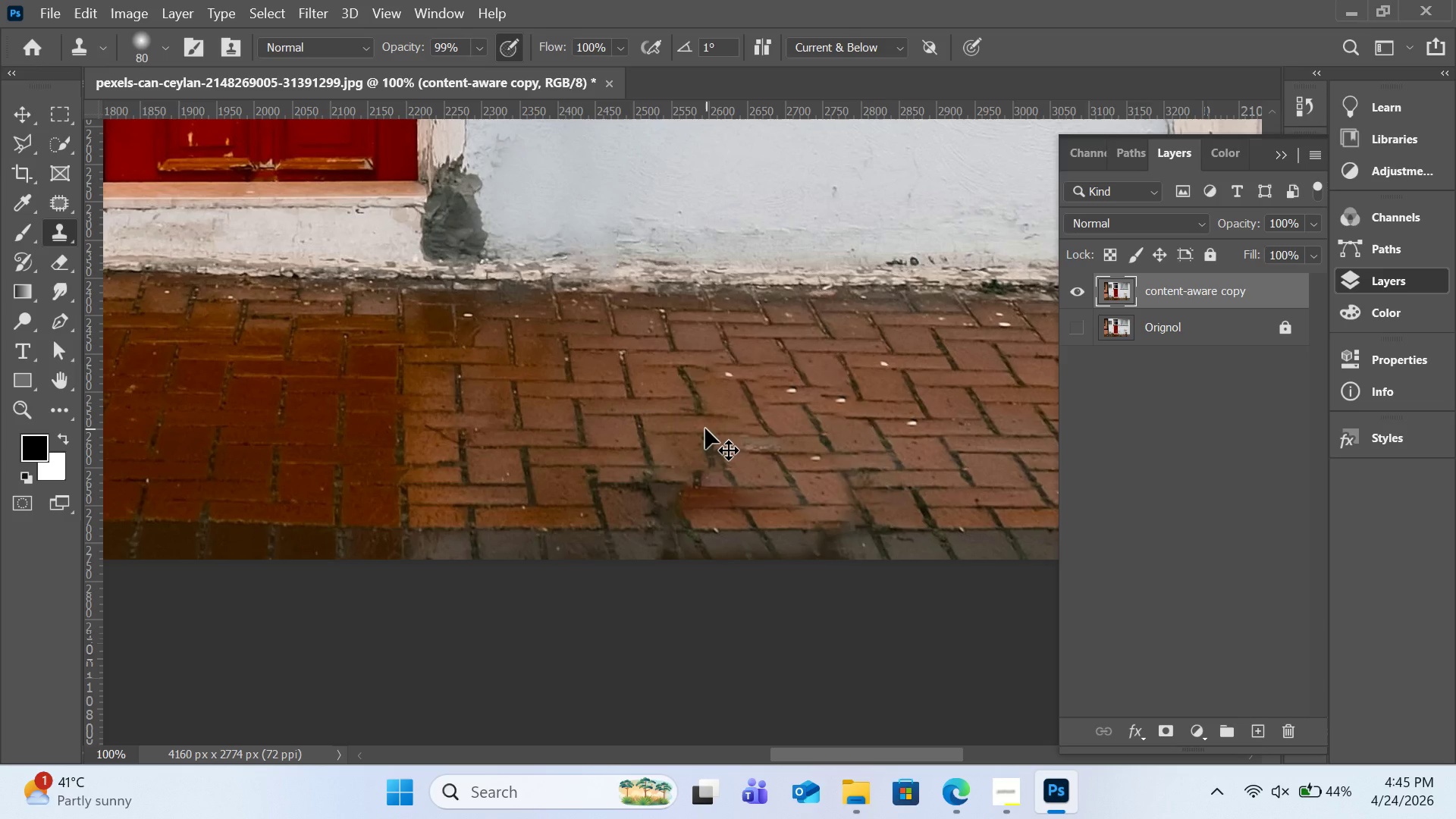 
key(Control+Shift+ShiftLeft)
 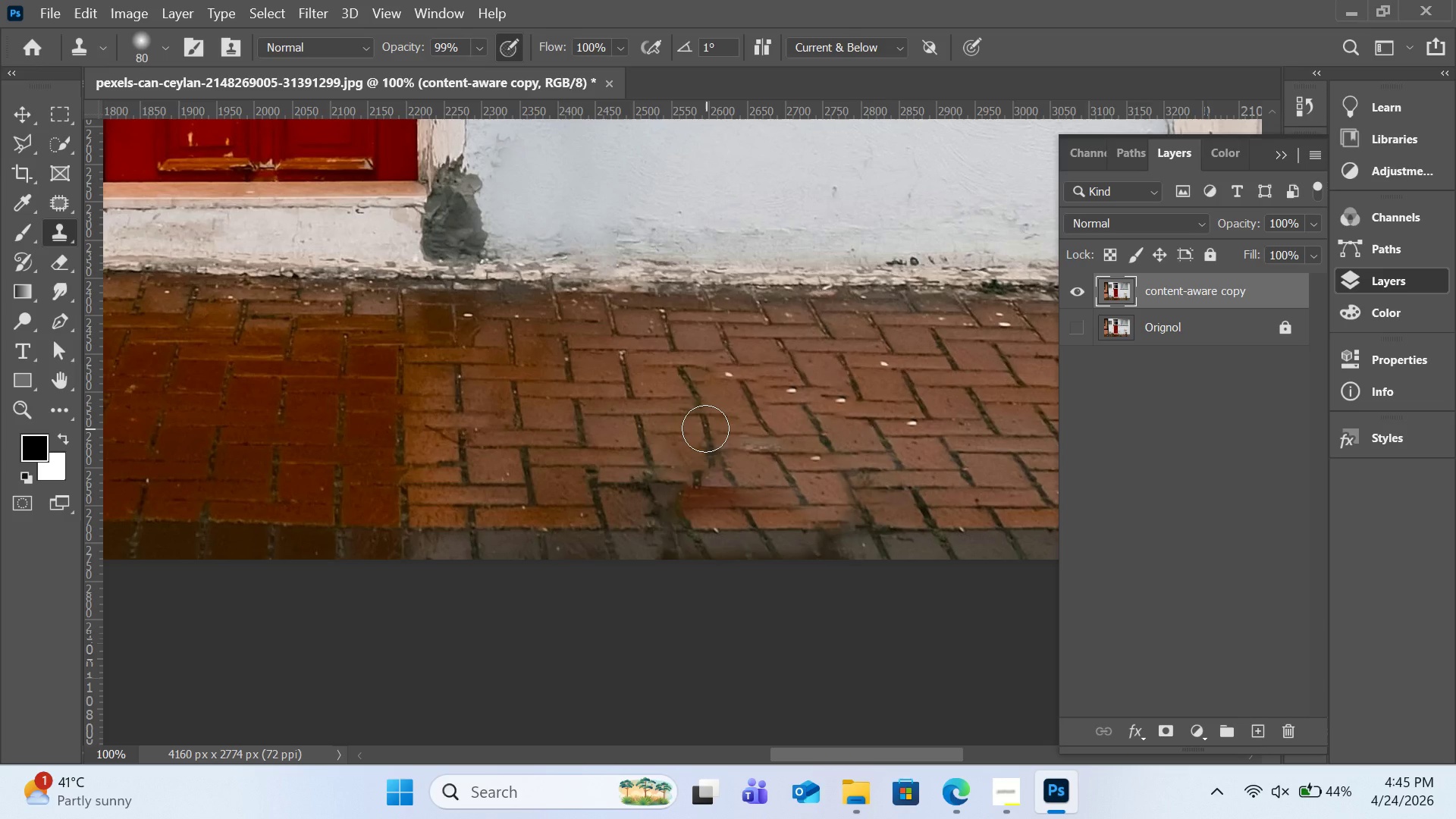 
key(Control+ControlLeft)
 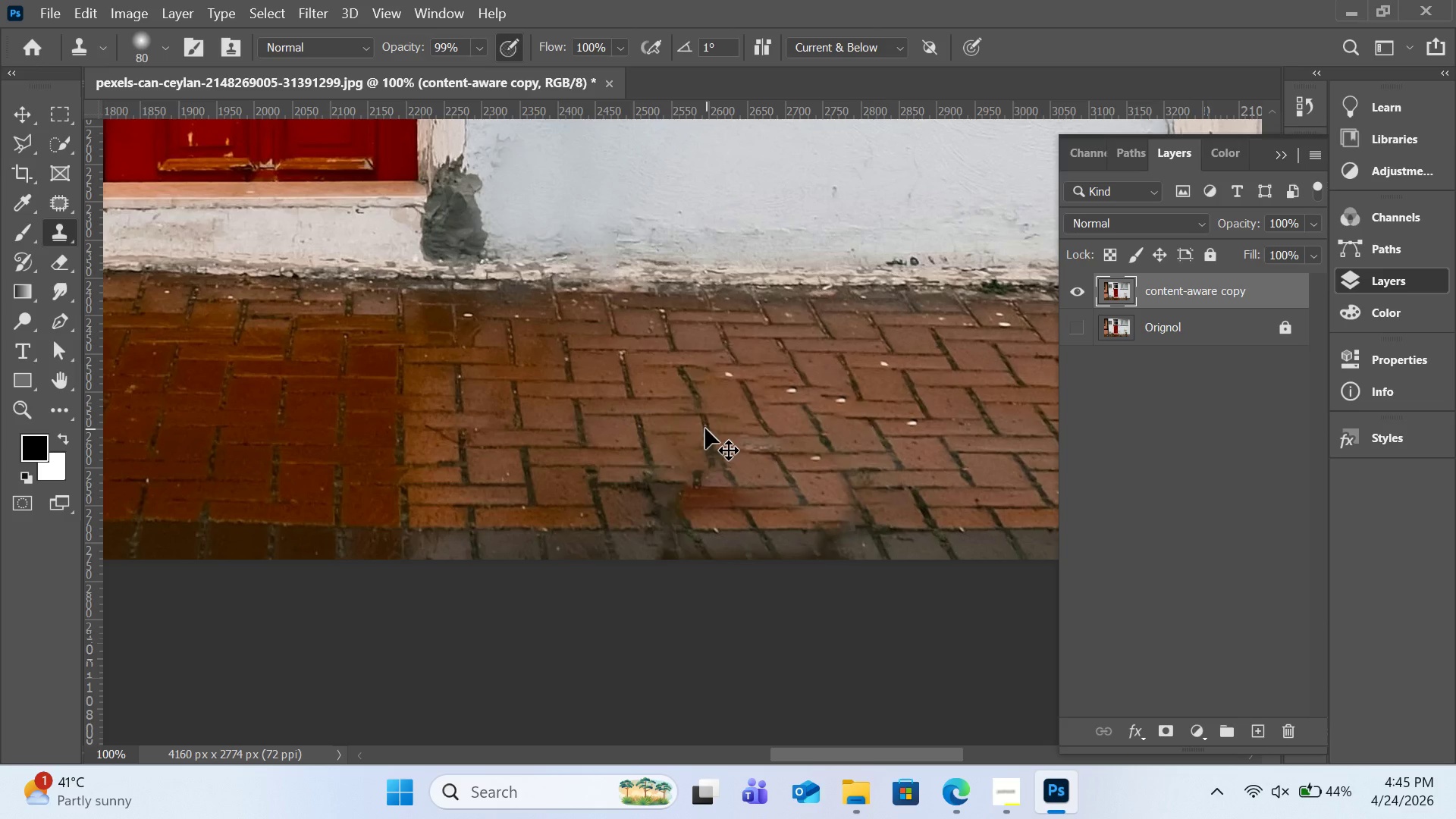 
key(Control+Shift+BracketRight)
 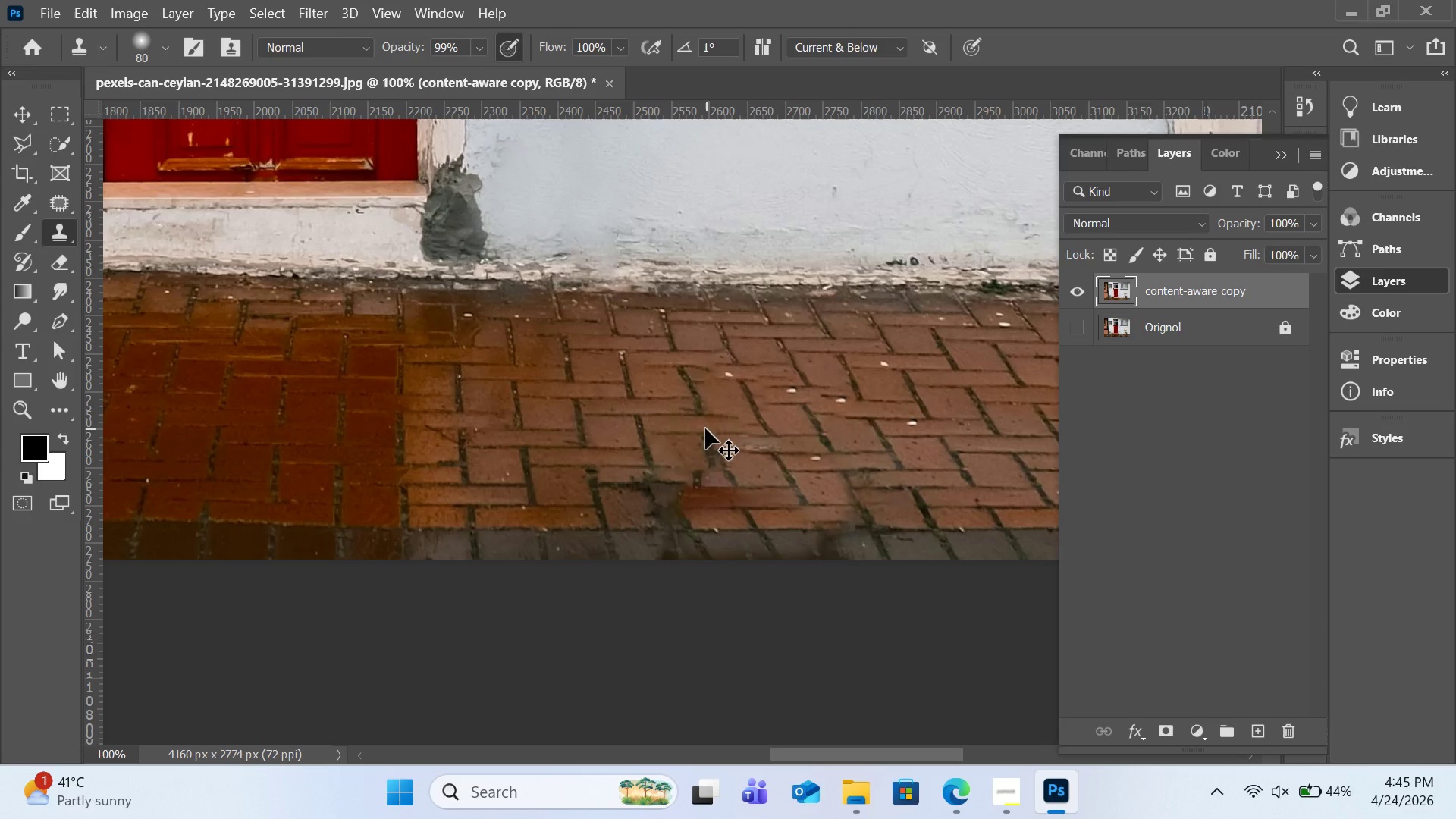 
key(Control+Shift+BracketRight)
 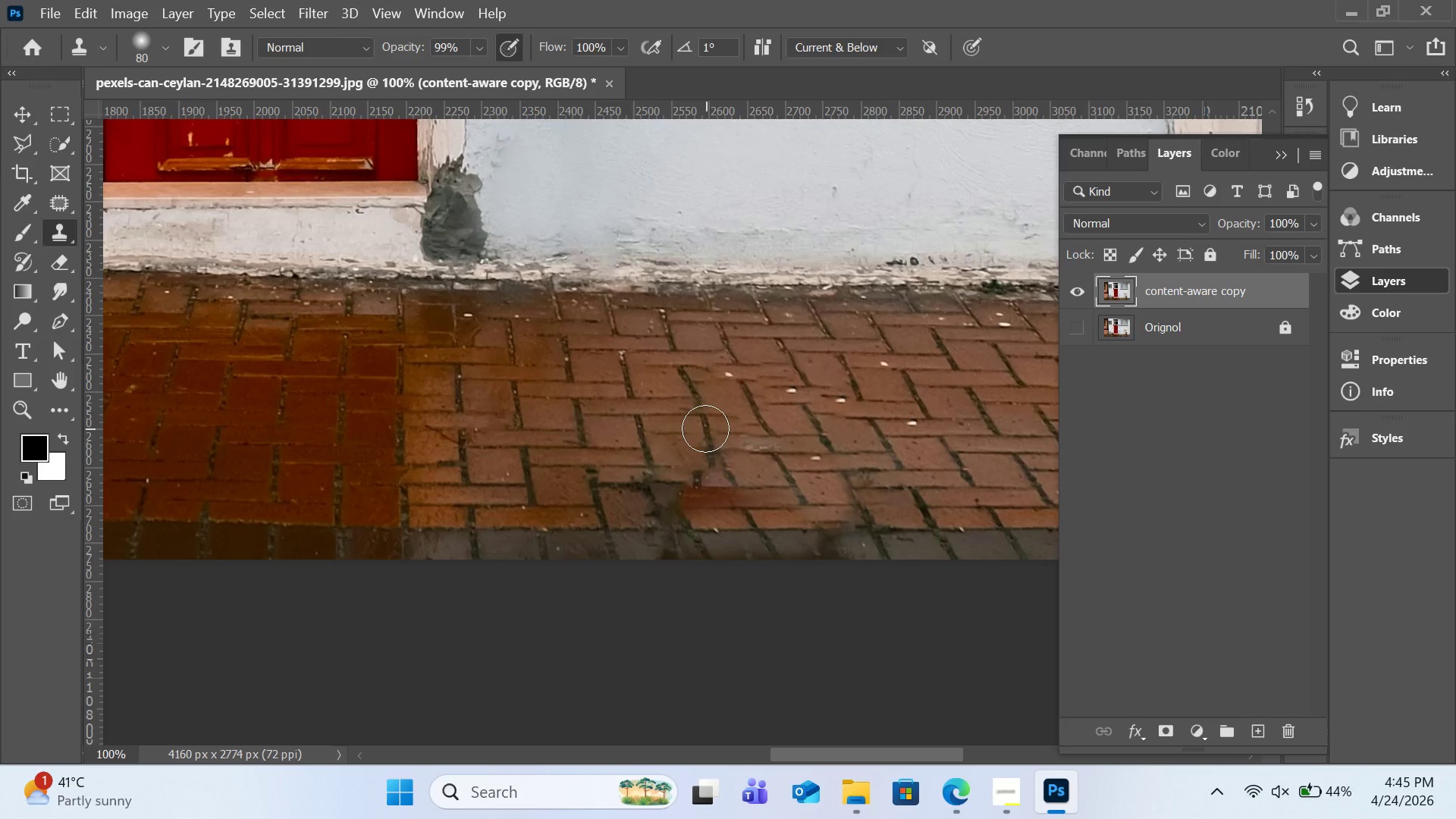 
key(Control+Shift+BracketRight)
 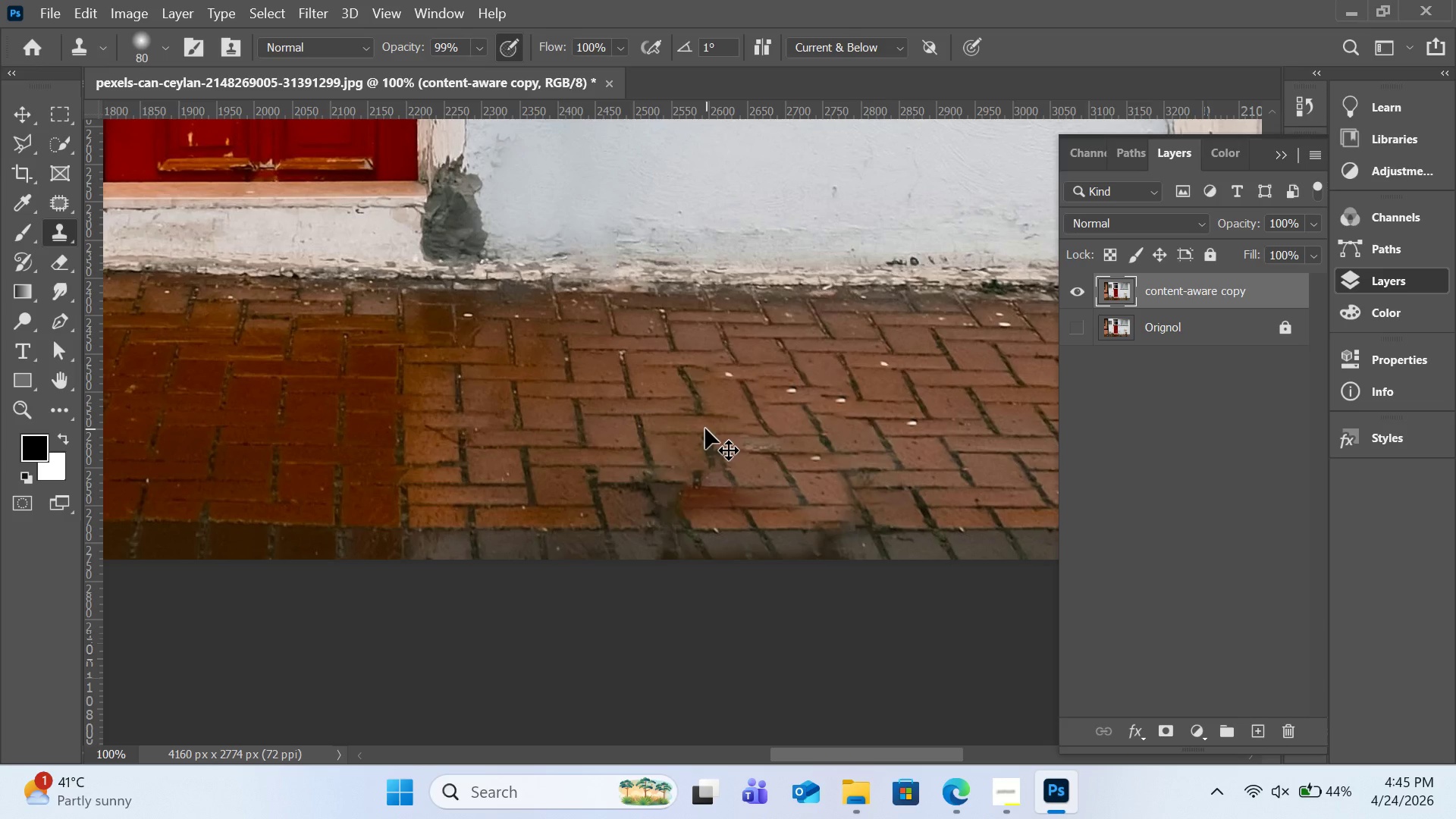 
key(Control+Shift+BracketRight)
 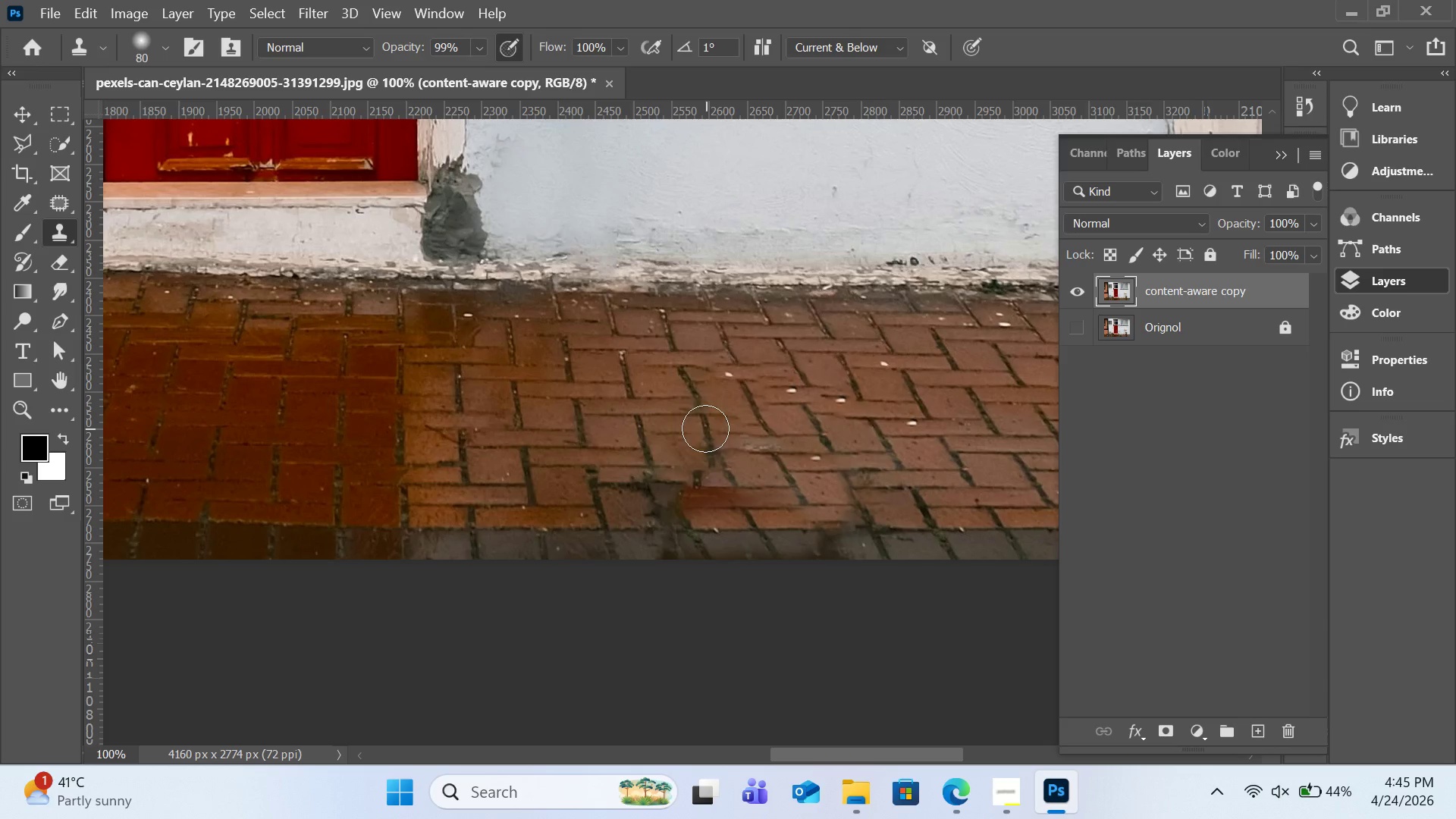 
key(Control+Shift+BracketLeft)
 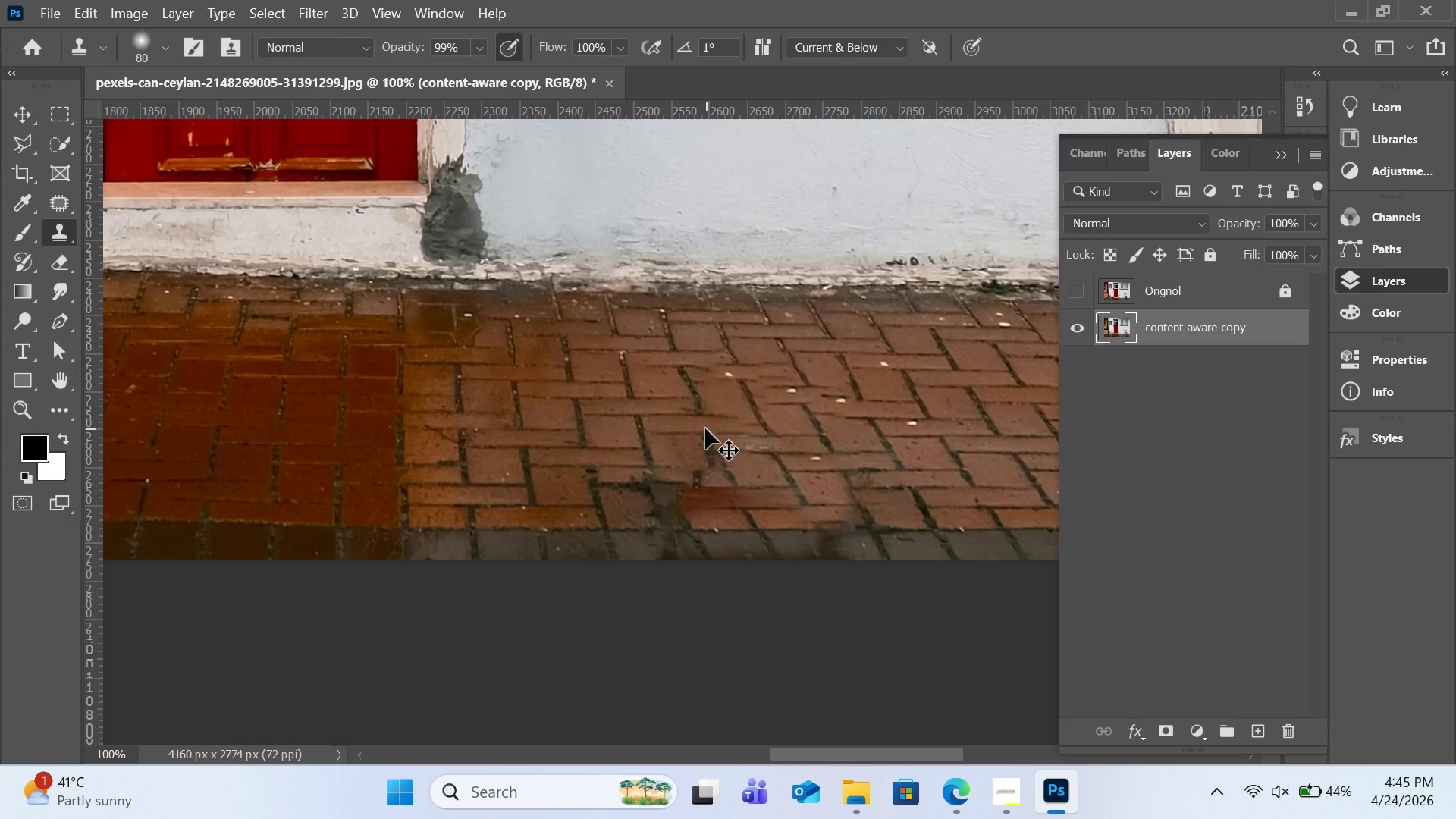 
key(Control+Shift+BracketLeft)
 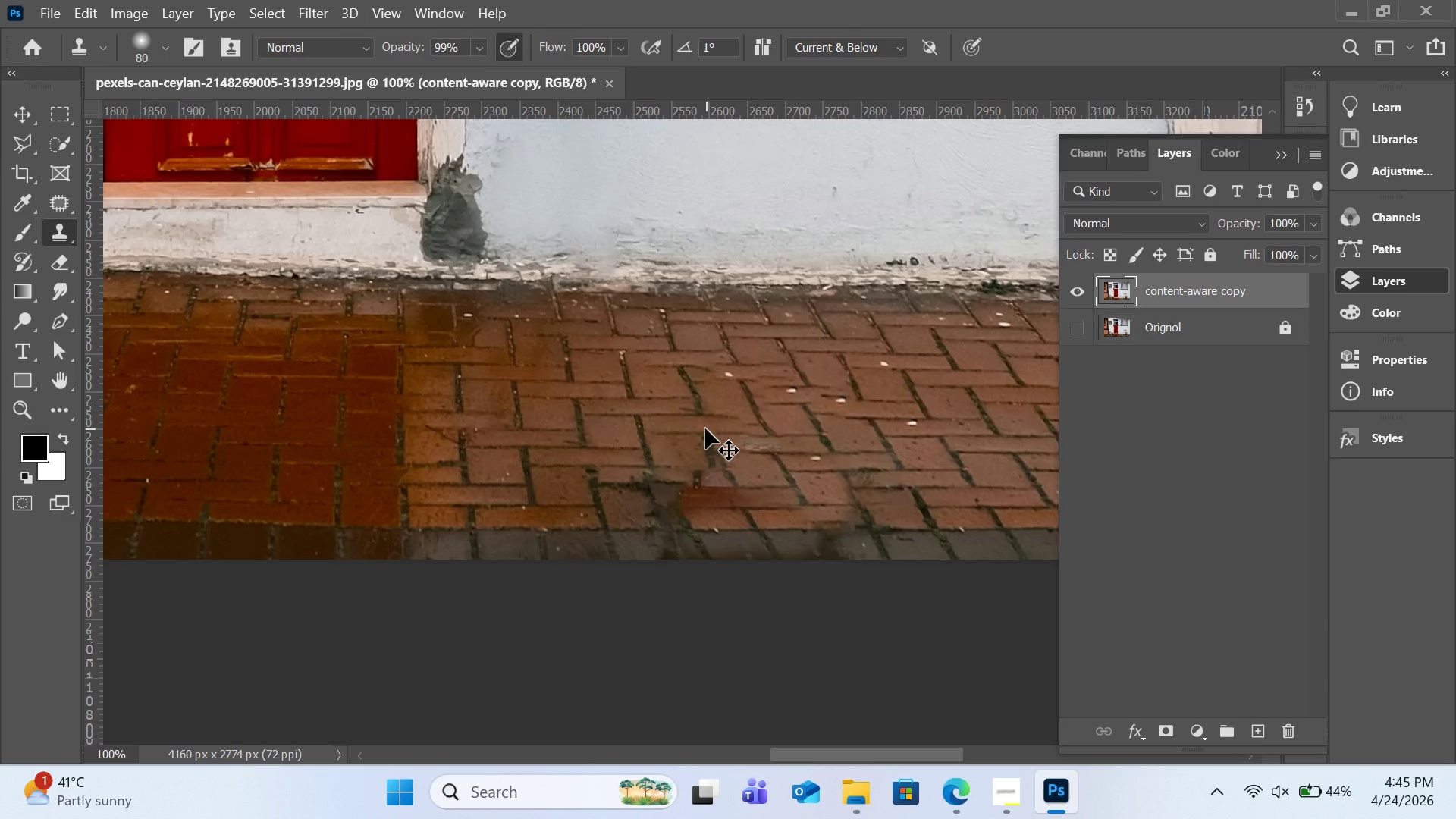 
key(Control+Shift+BracketRight)
 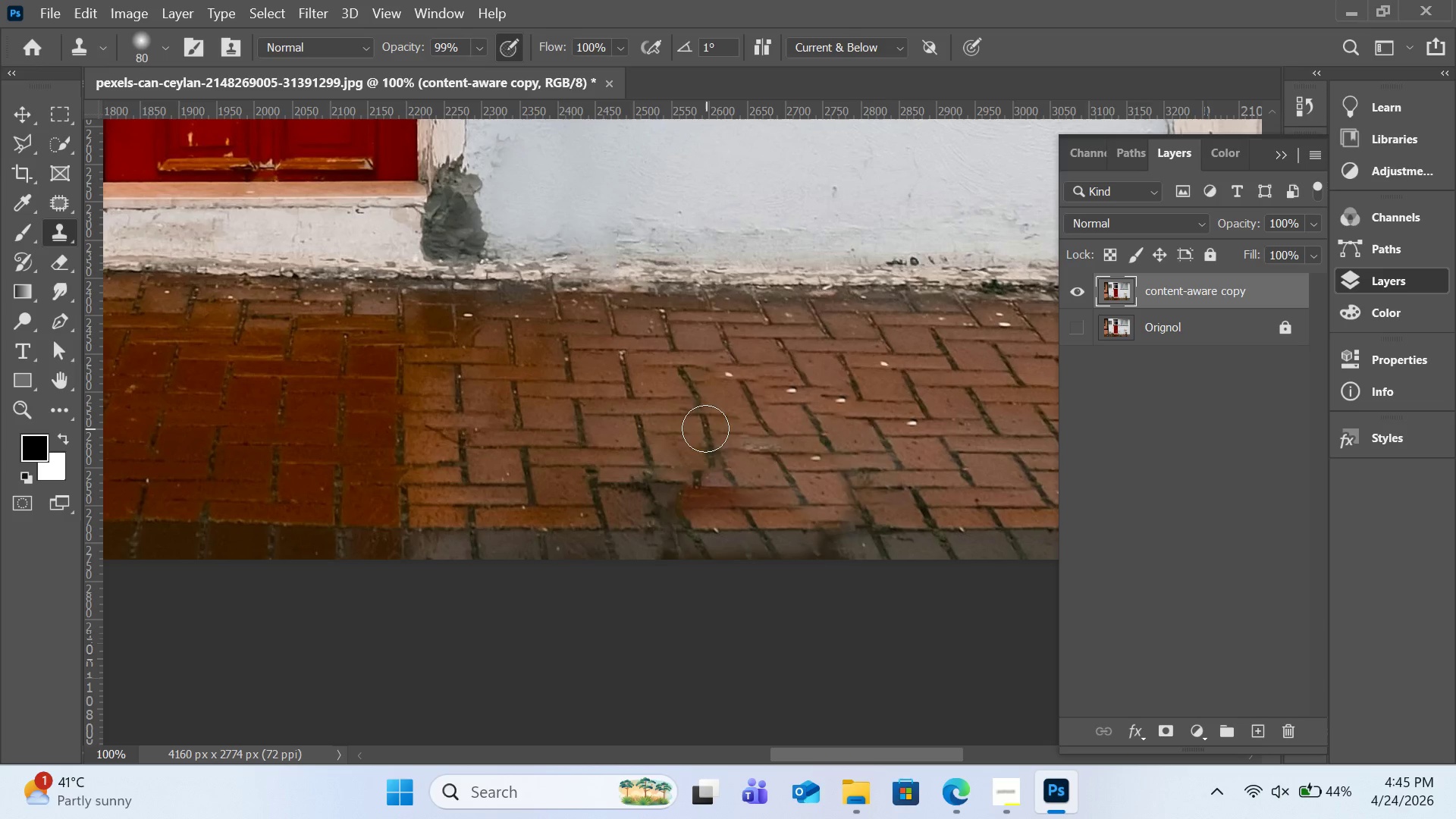 
hold_key(key=ControlLeft, duration=0.78)
 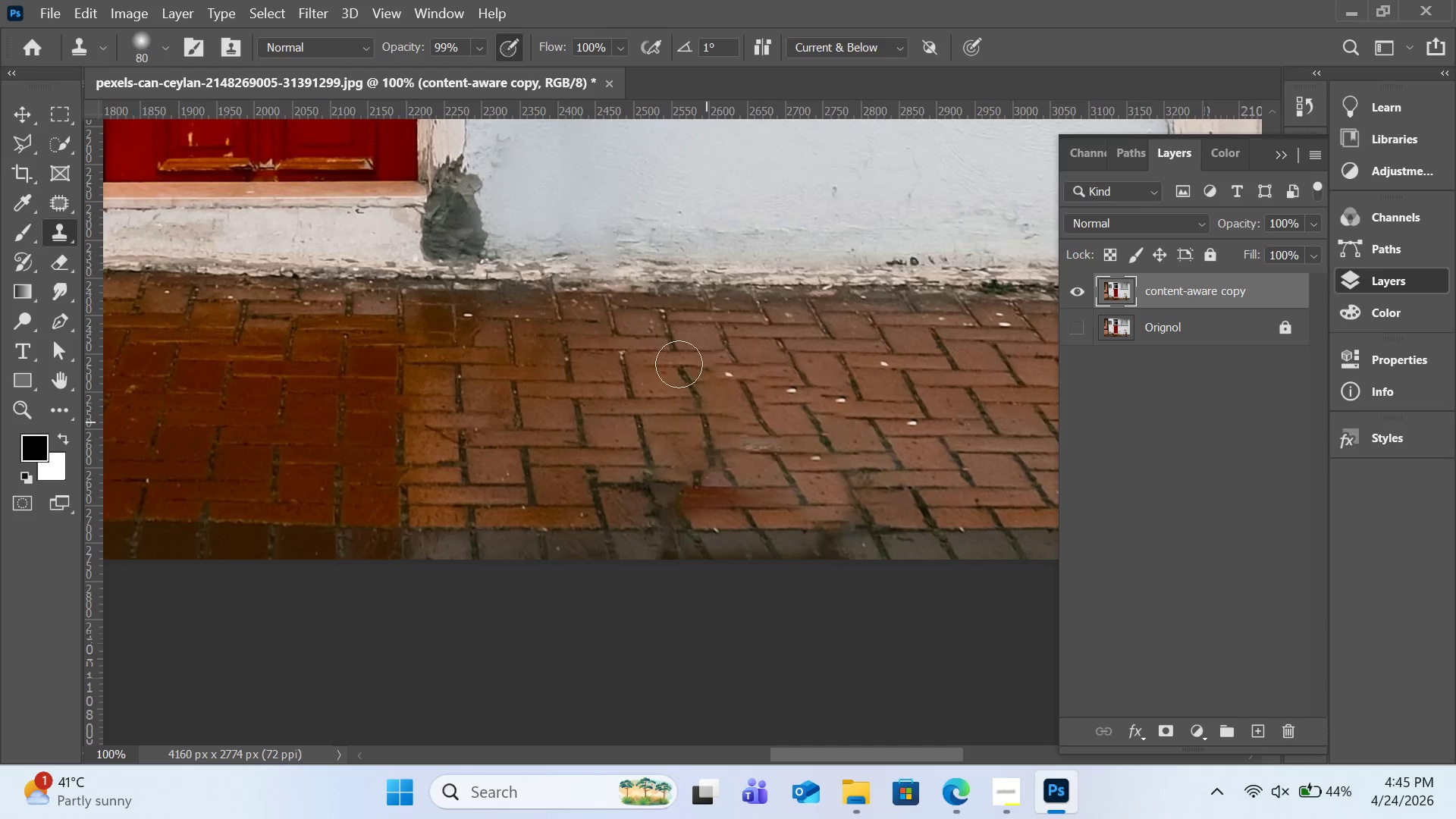 
left_click([394, 2])
 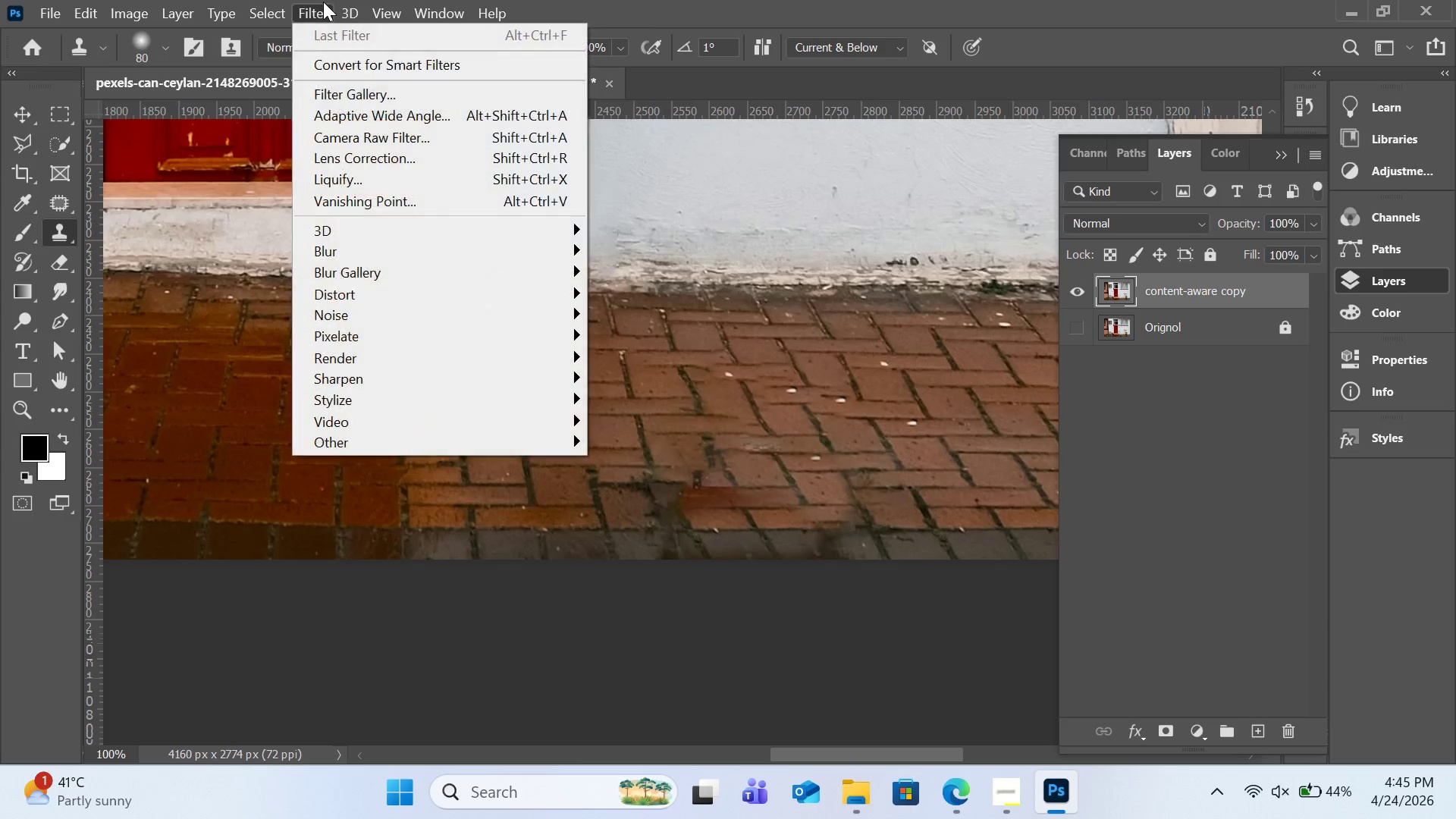 
mouse_move([259, 11])
 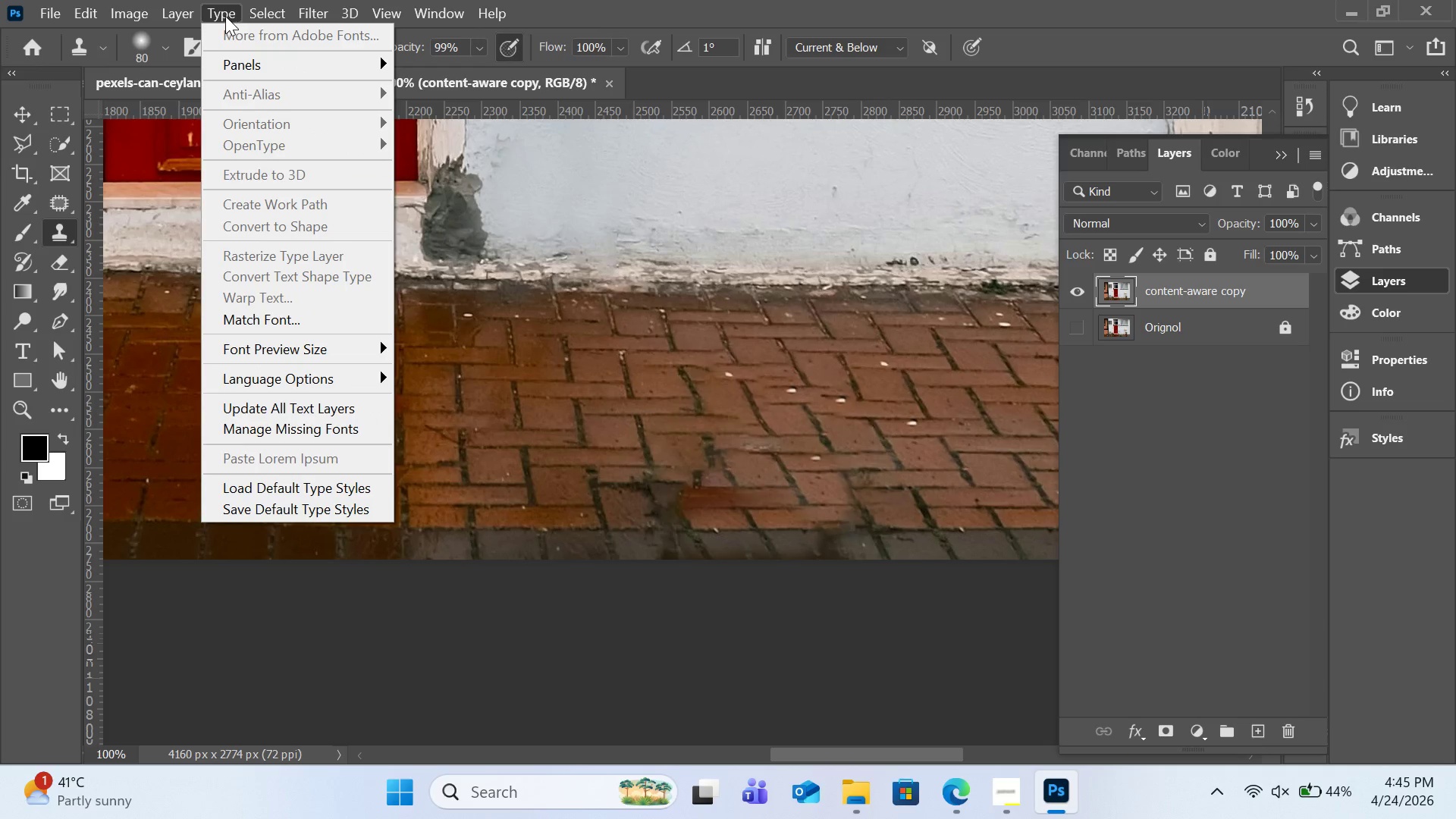 
mouse_move([168, 22])
 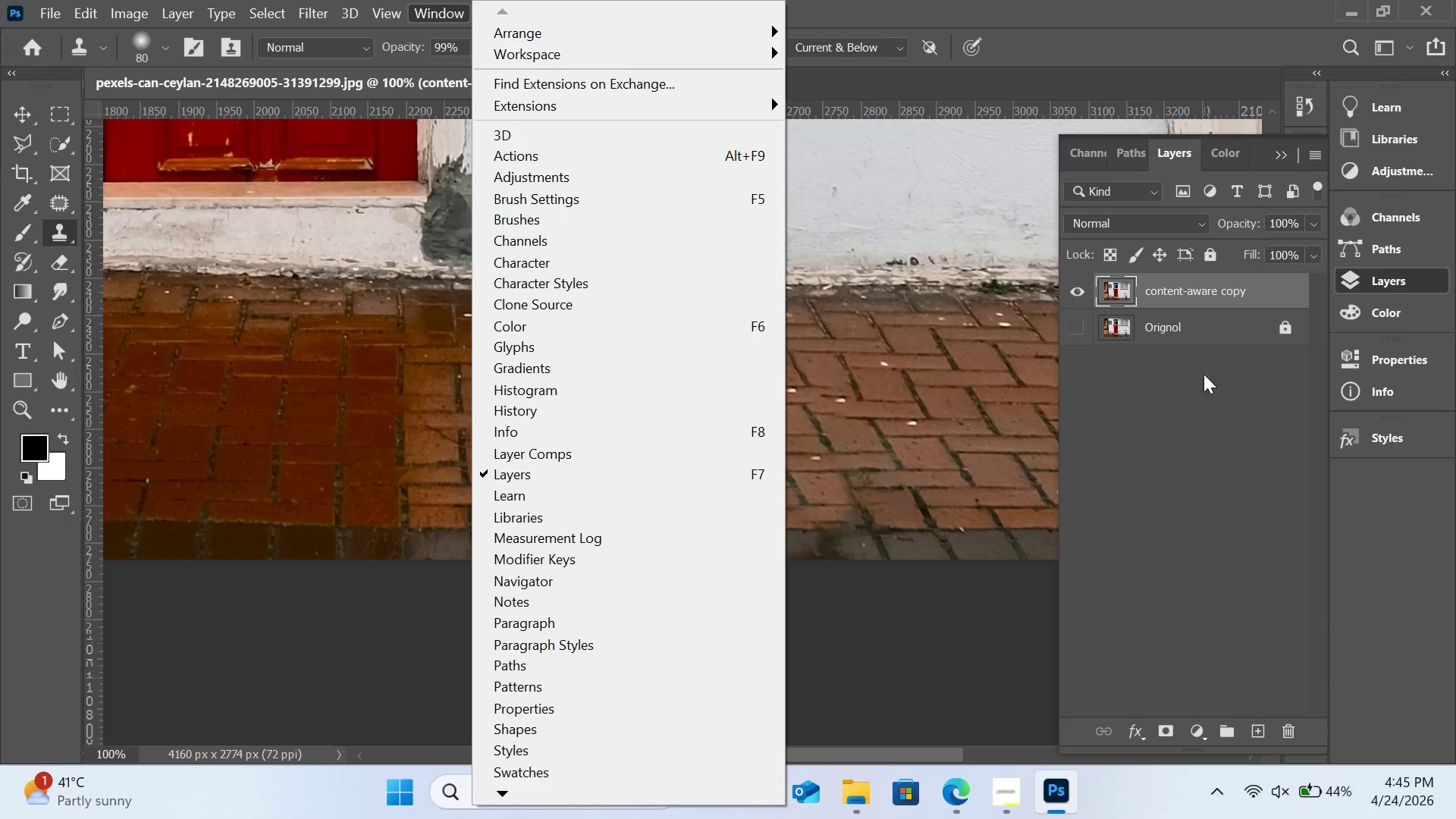 
left_click([1384, 356])
 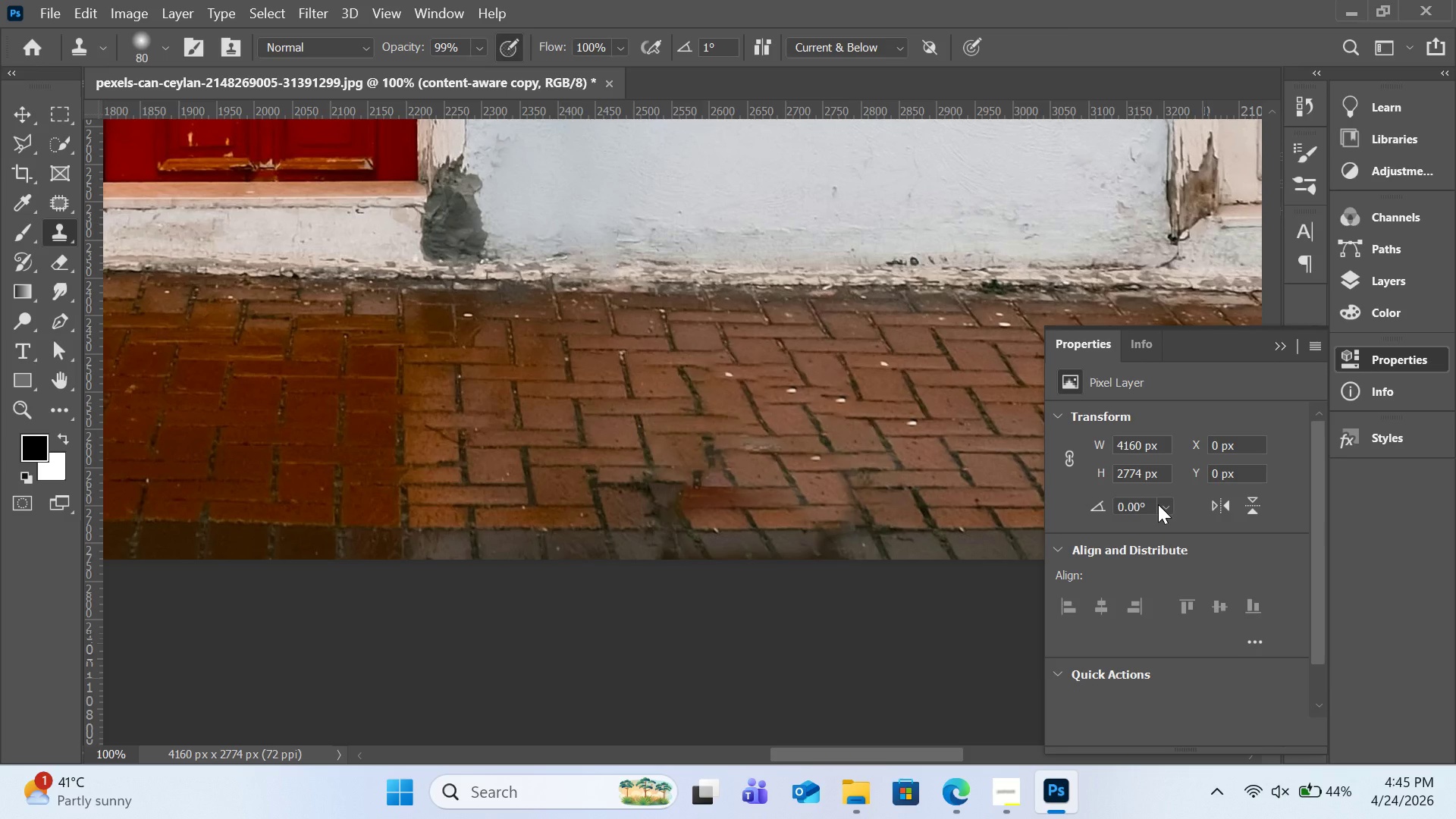 
wait(8.78)
 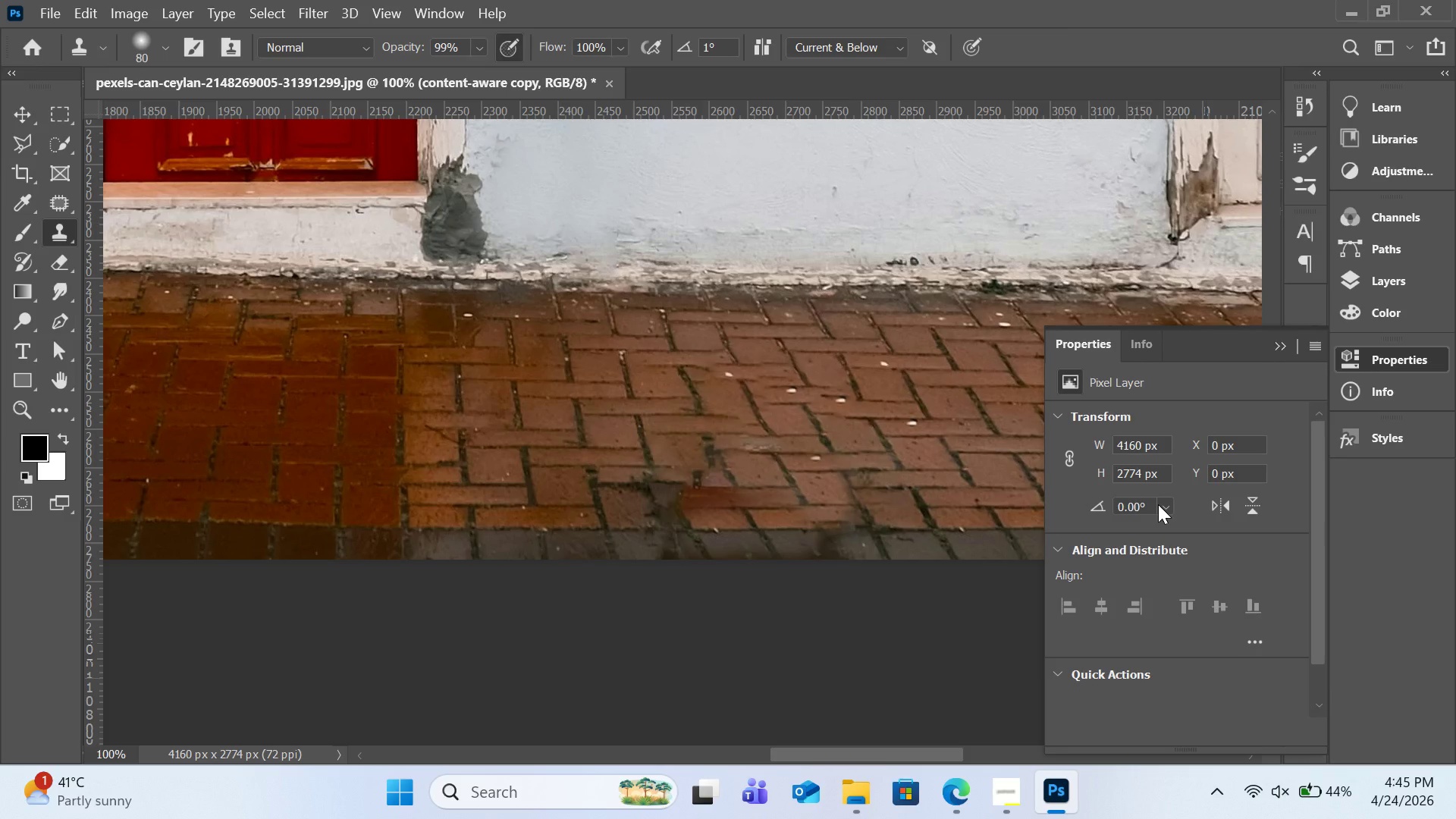 
left_click([50, 229])
 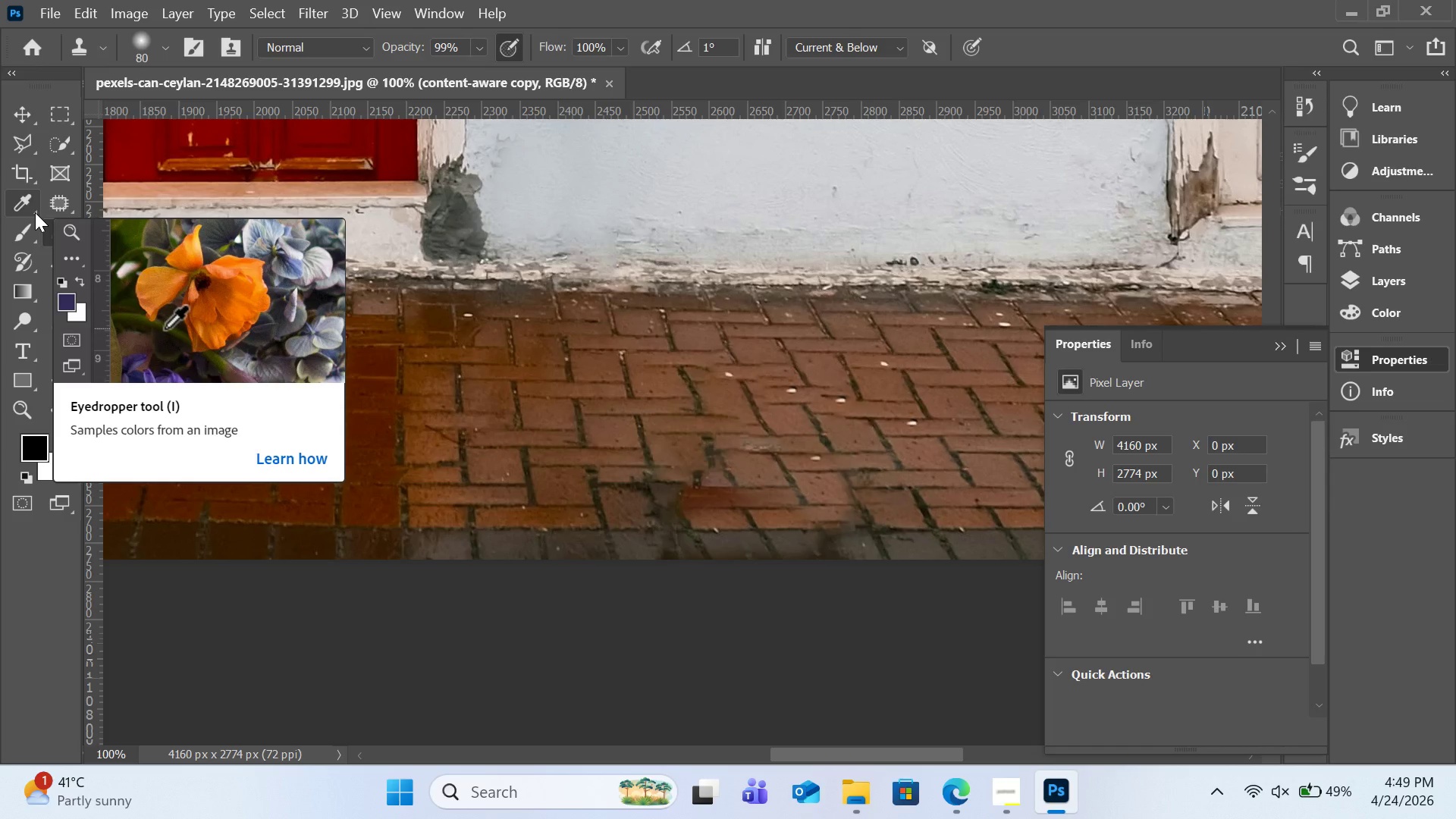 
wait(238.33)
 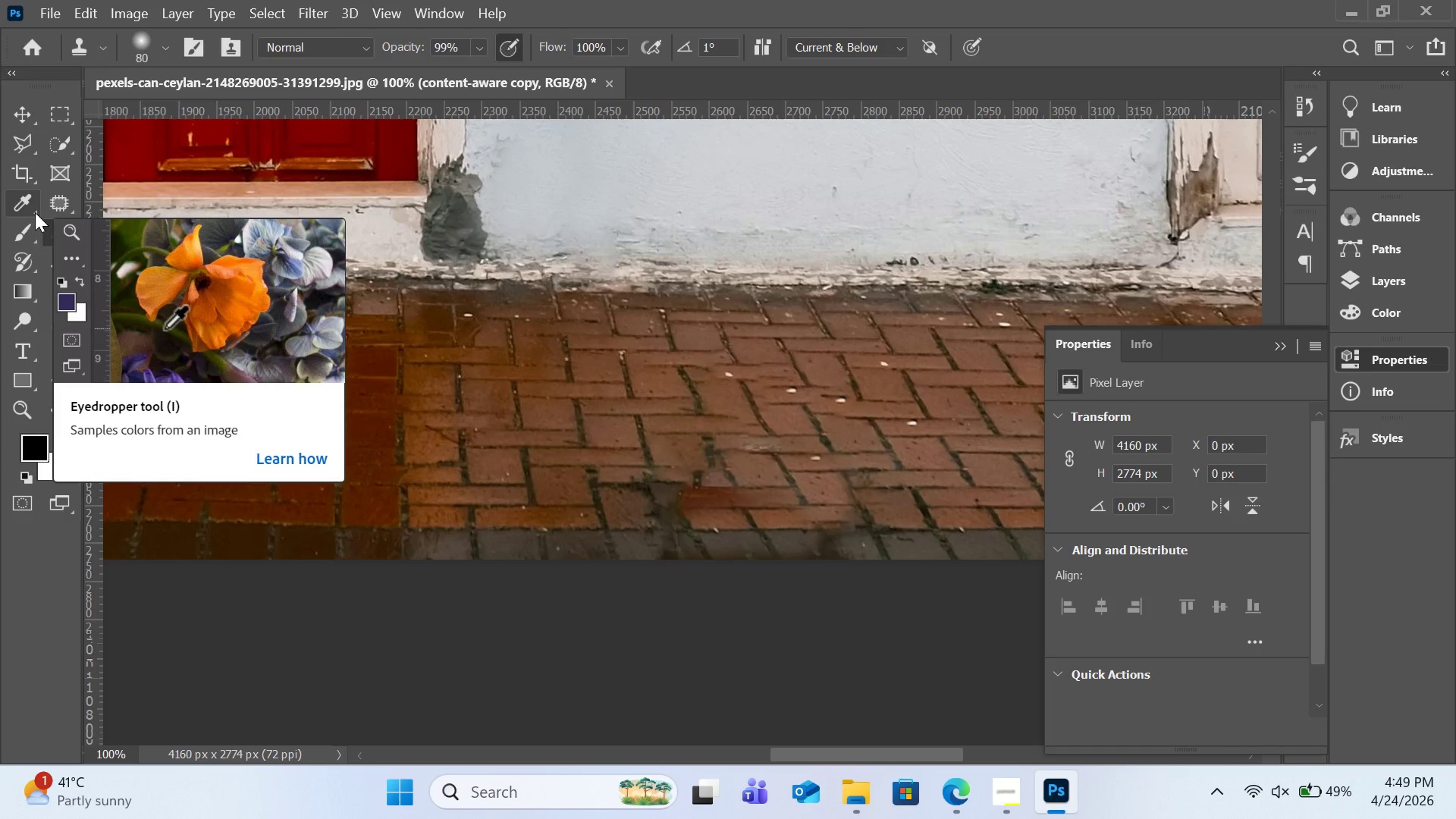 
left_click([1278, 343])
 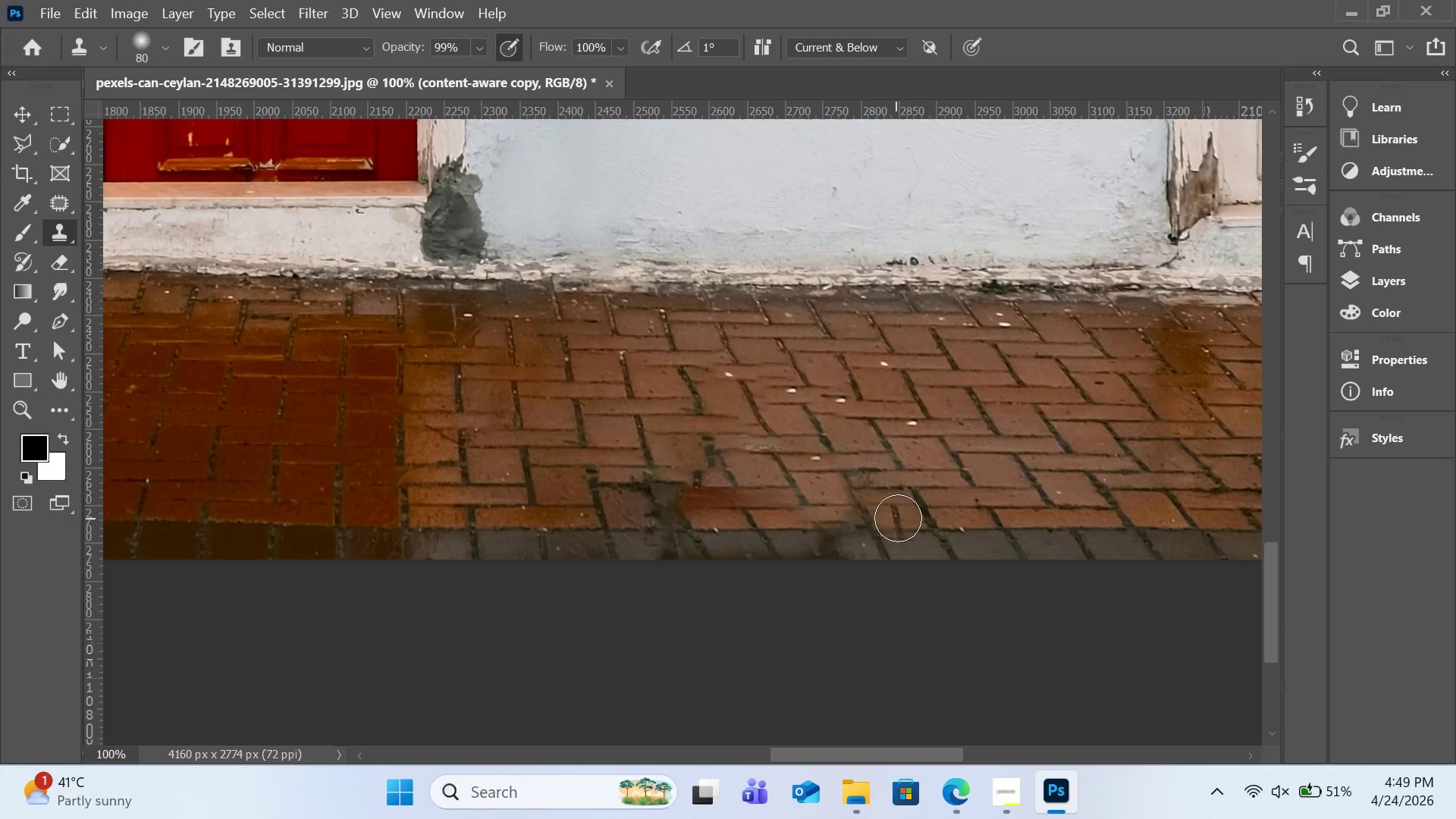 
wait(10.3)
 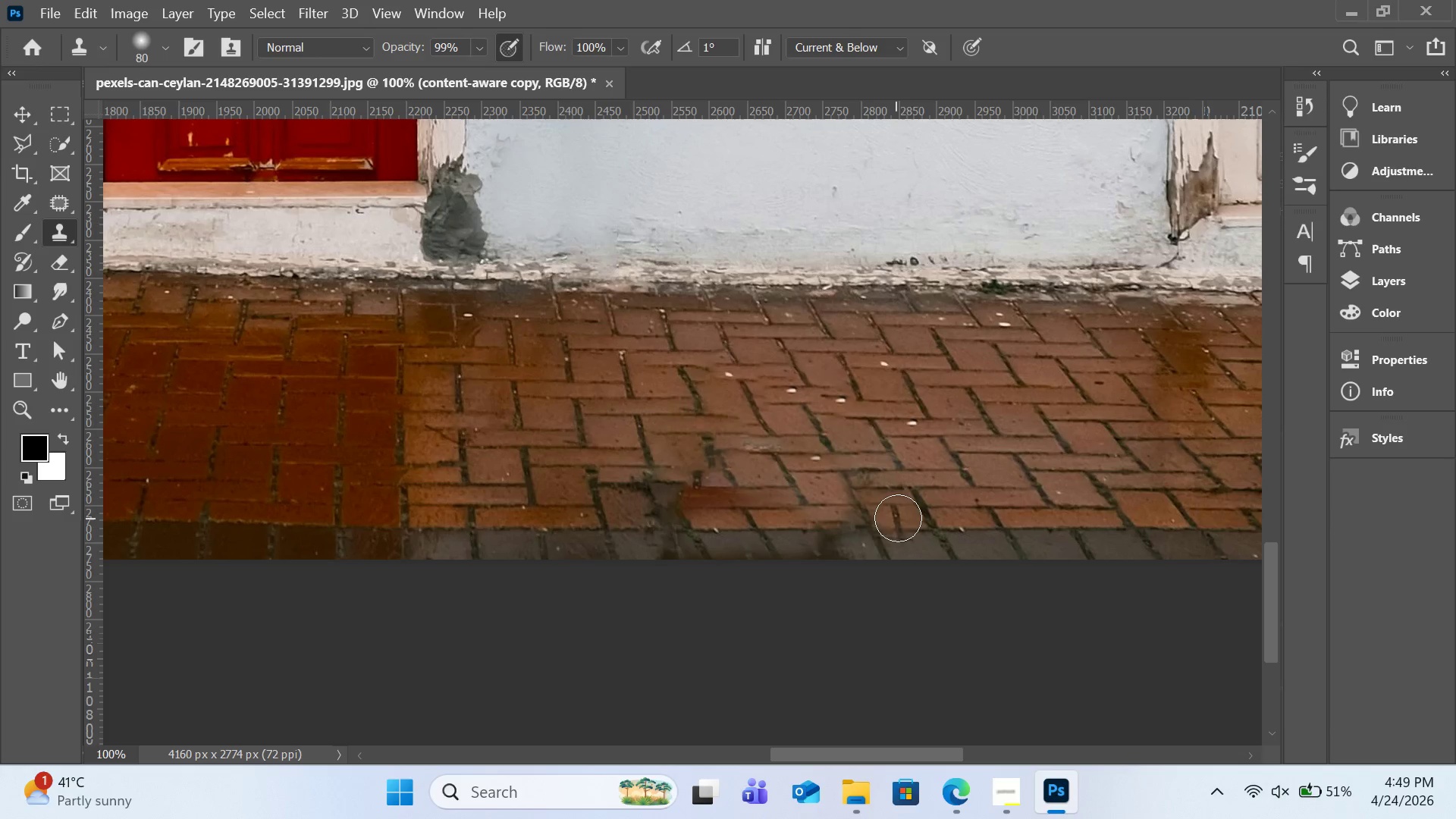 
hold_key(key=AltLeft, duration=8.62)
left_click([927, 517])
 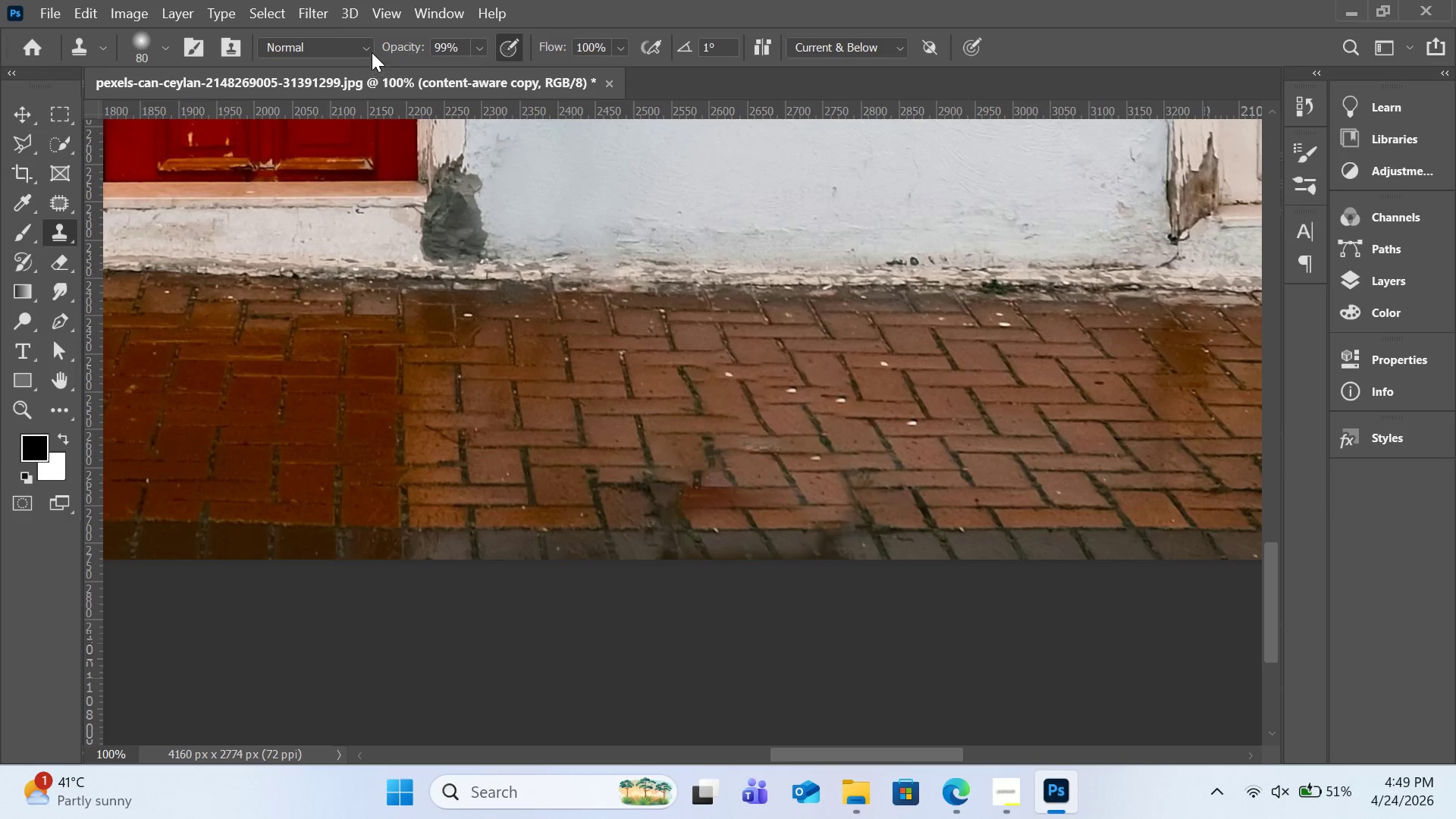 
left_click([367, 46])
 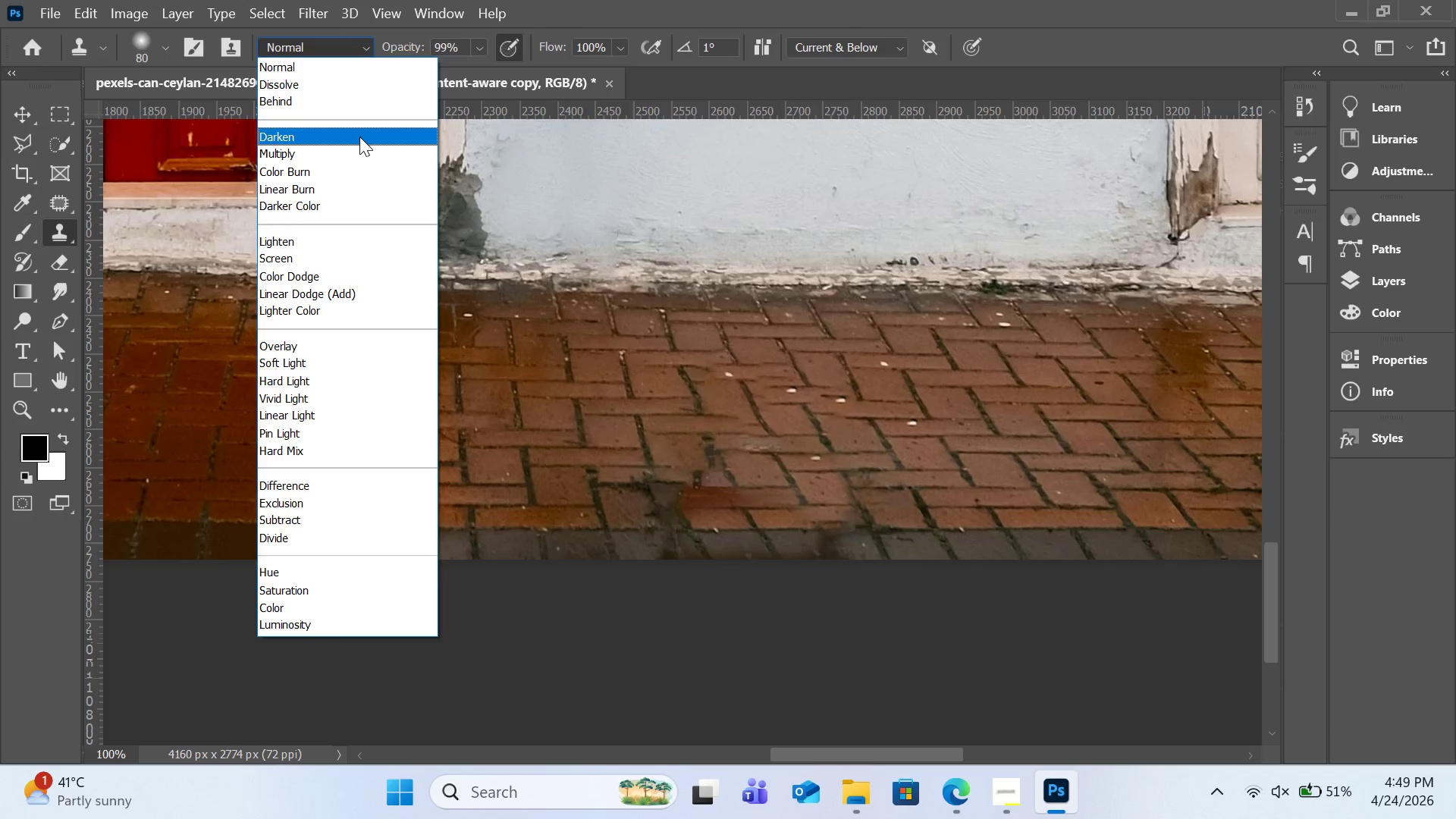 
left_click([359, 136])
 